 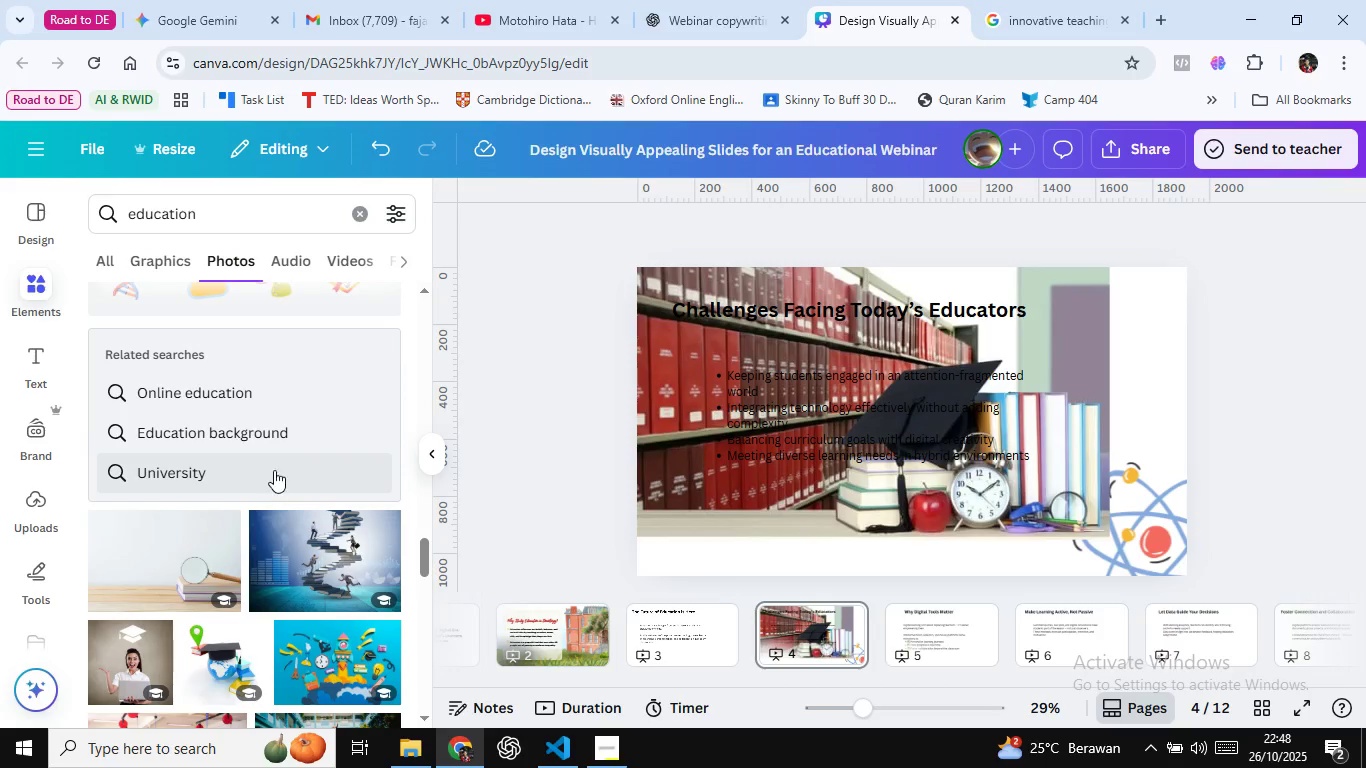 
scroll: coordinate [347, 527], scroll_direction: up, amount: 8.0
 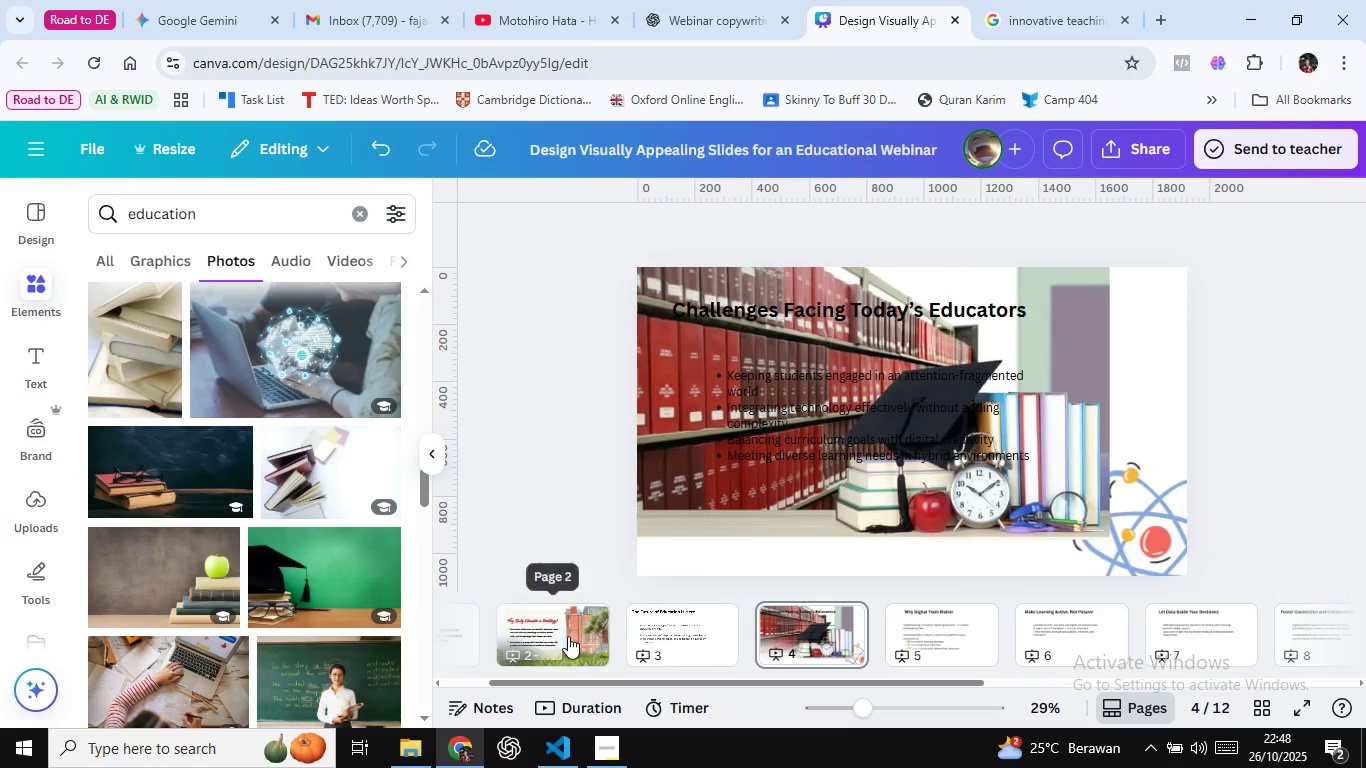 
left_click([568, 636])
 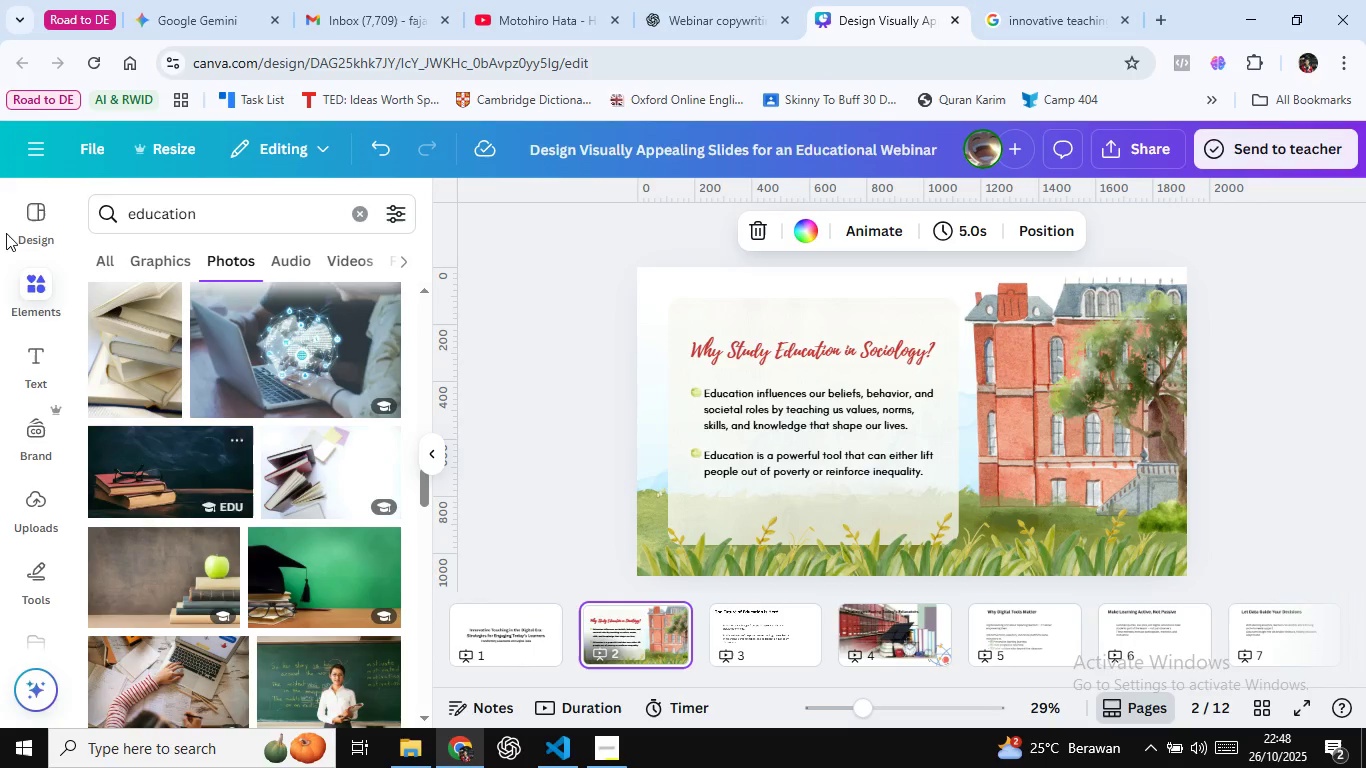 
left_click([31, 227])
 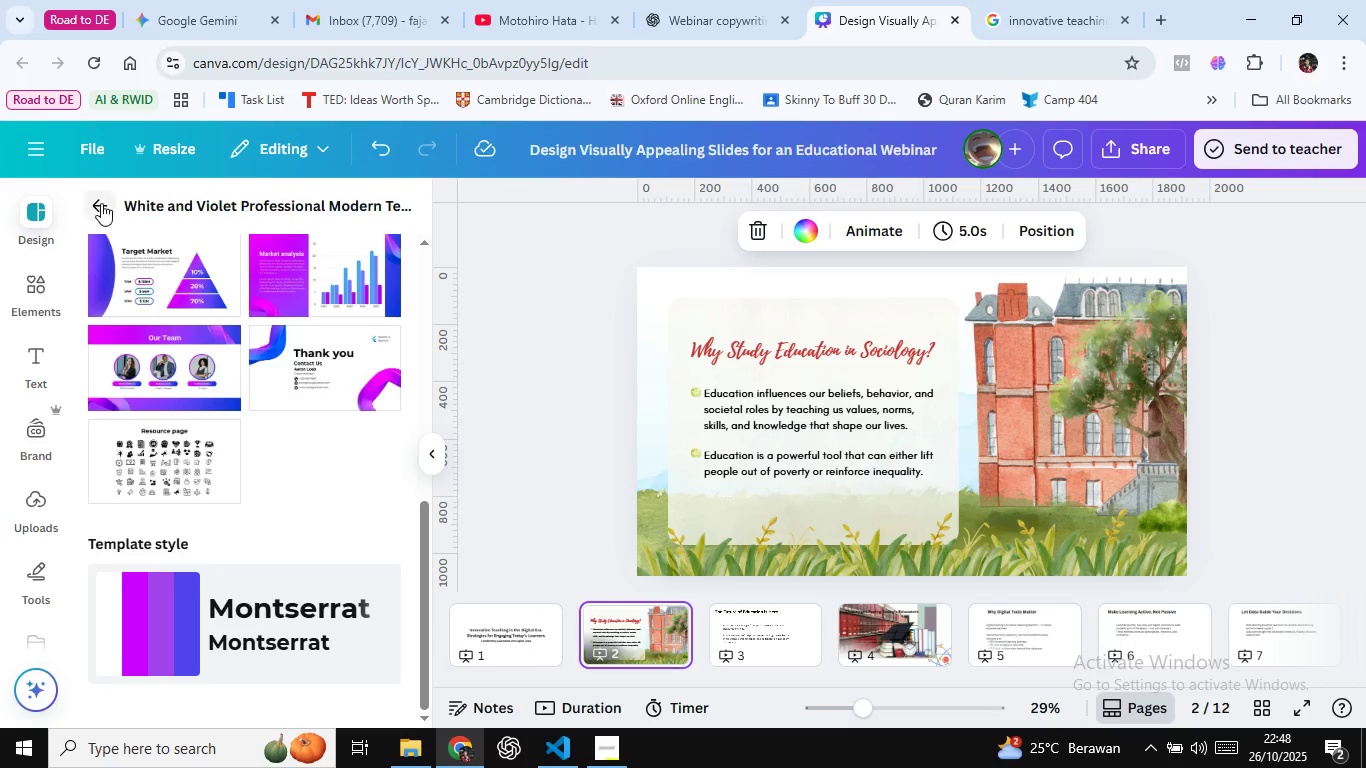 
left_click([101, 203])
 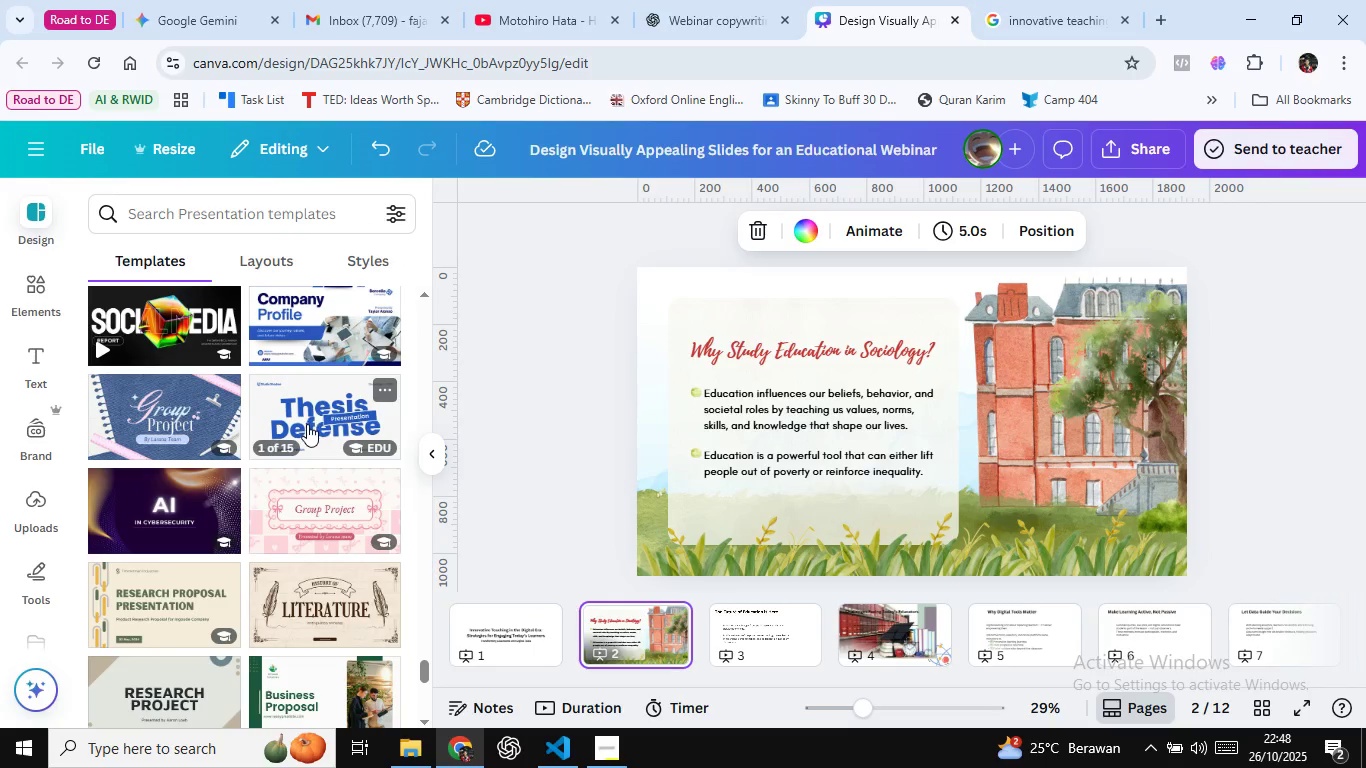 
scroll: coordinate [307, 425], scroll_direction: up, amount: 5.0
 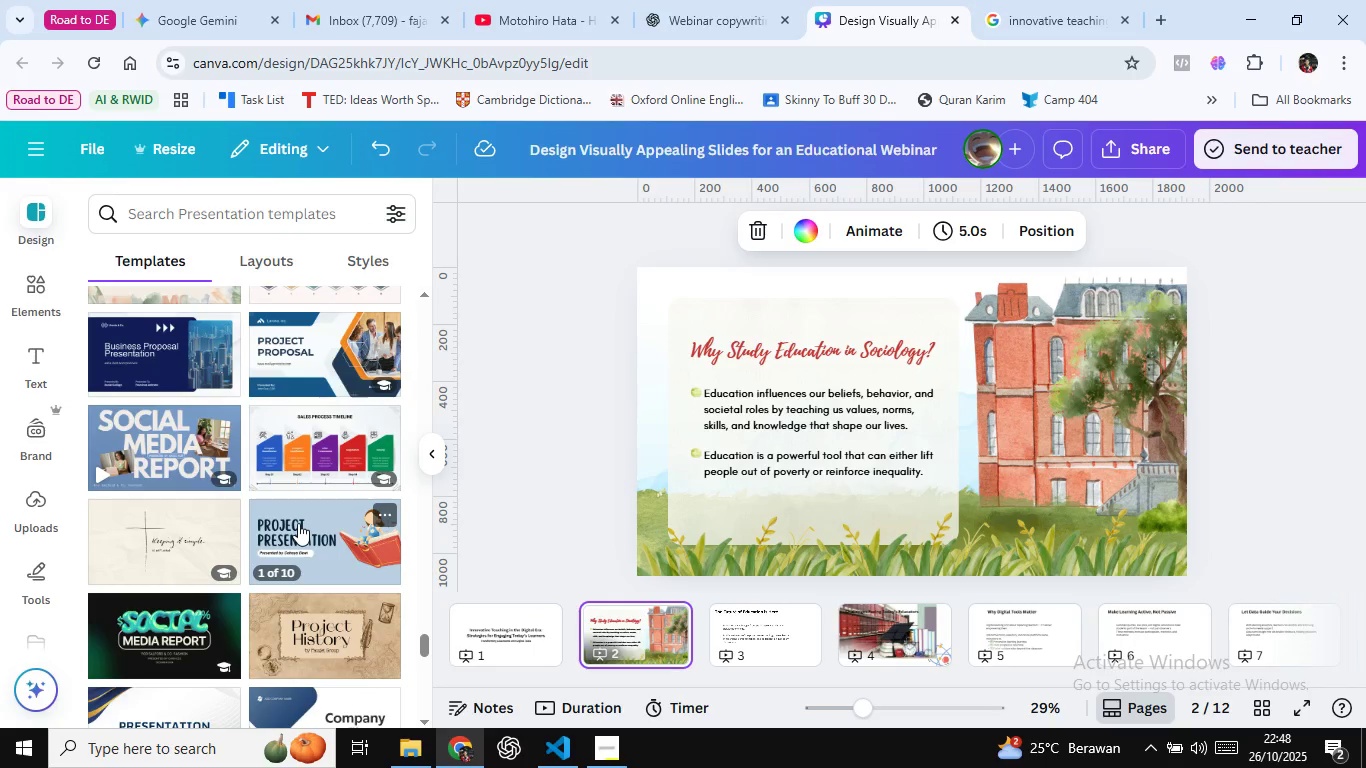 
scroll: coordinate [316, 433], scroll_direction: down, amount: 9.0
 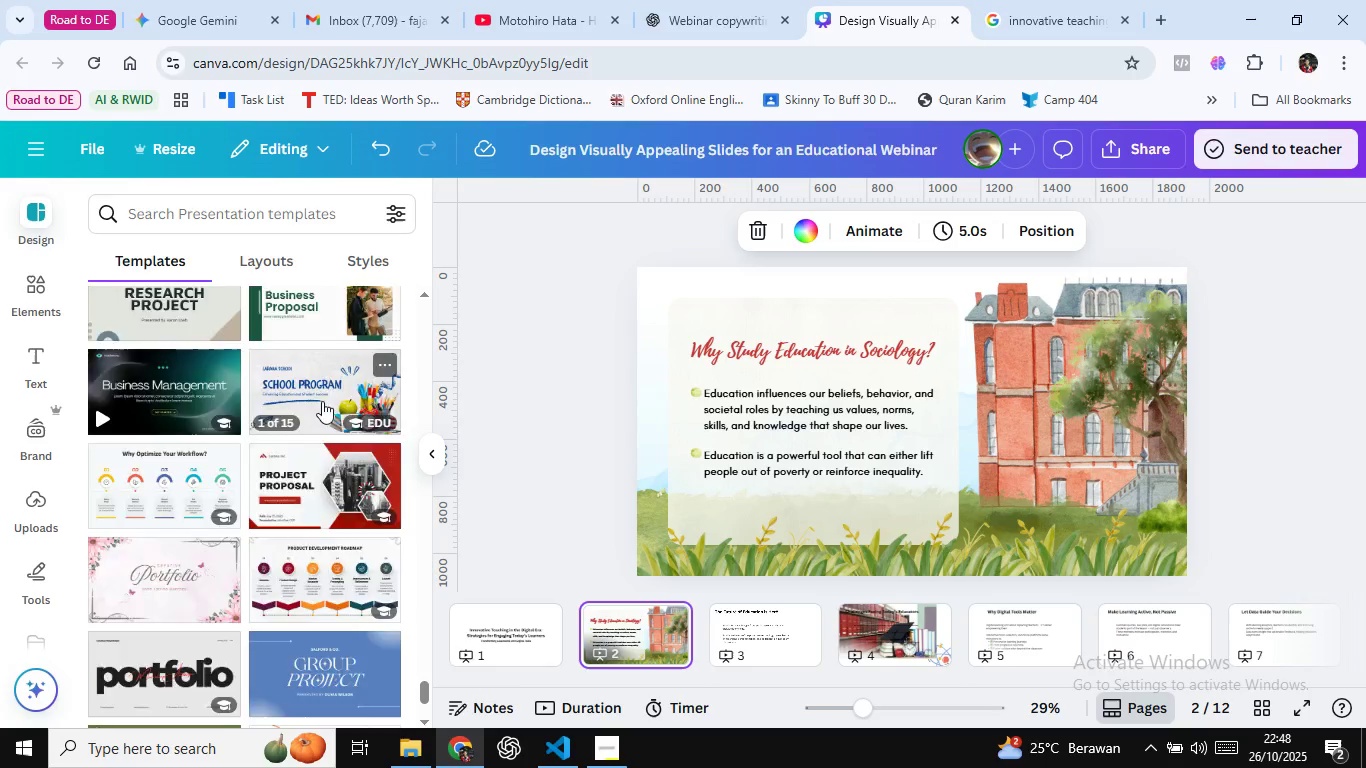 
scroll: coordinate [316, 388], scroll_direction: up, amount: 23.0
 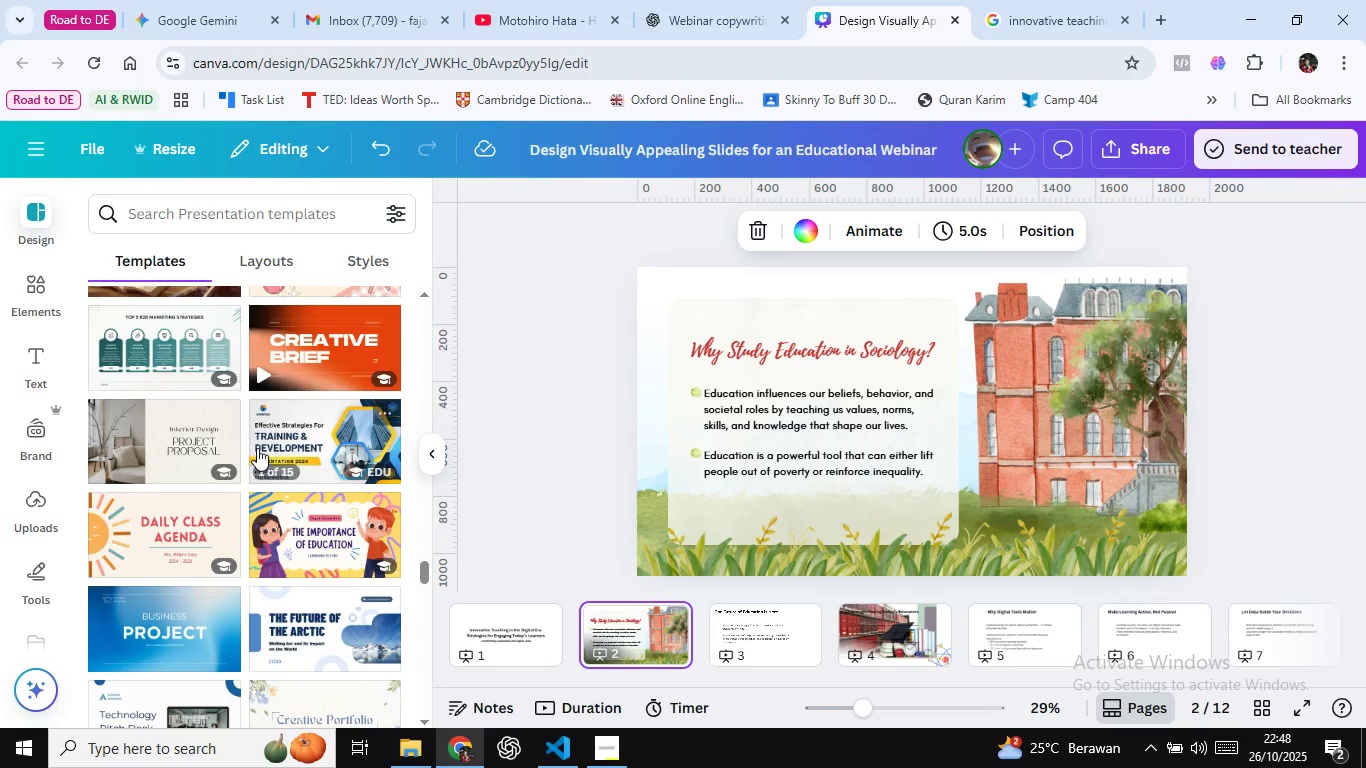 
mouse_move([261, 416])
 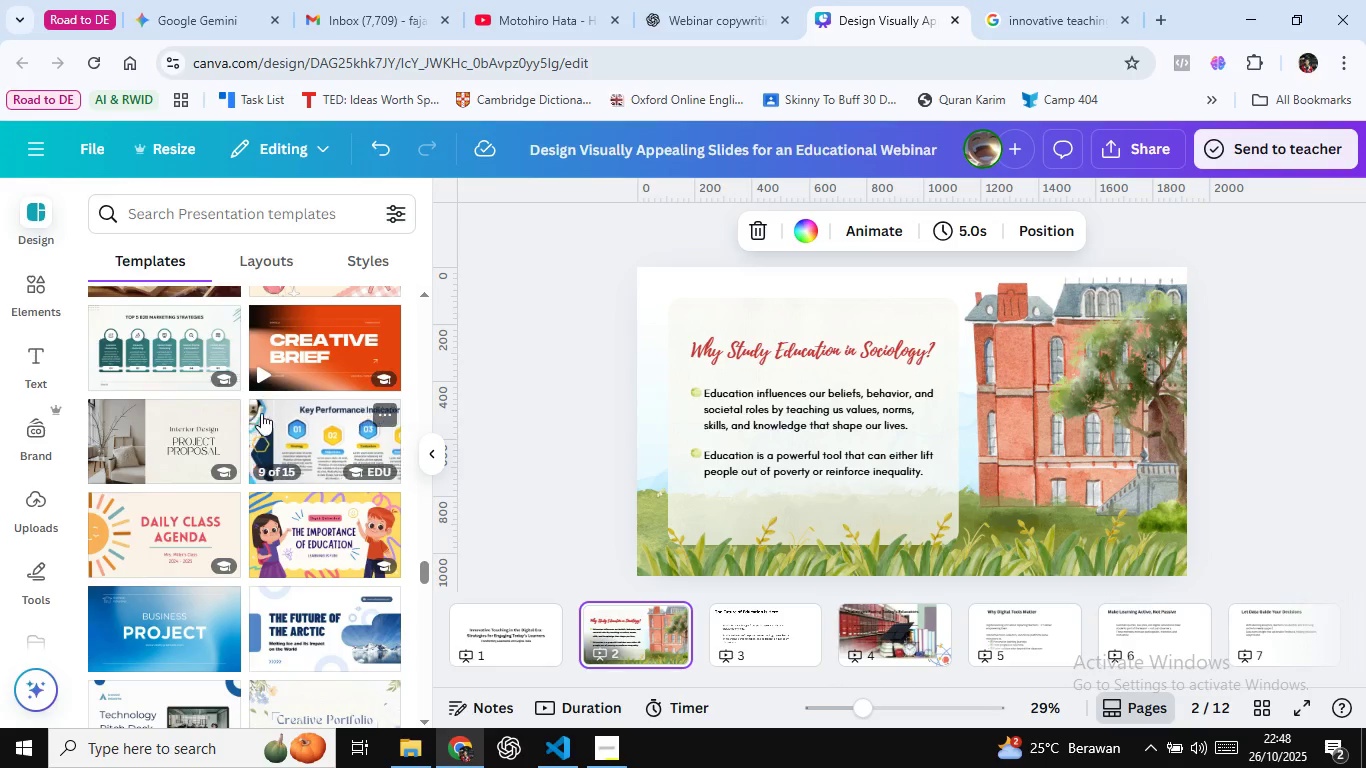 
mouse_move([249, 395])
 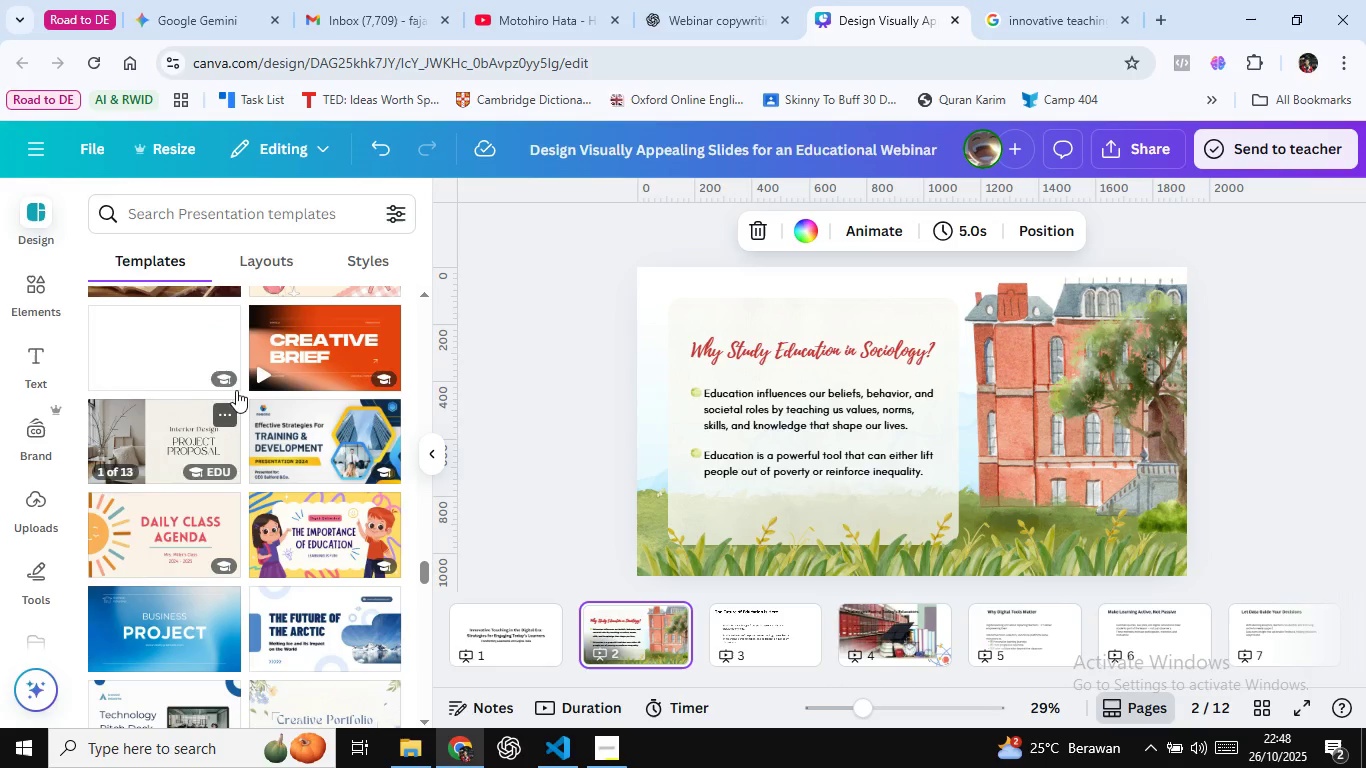 
mouse_move([228, 416])
 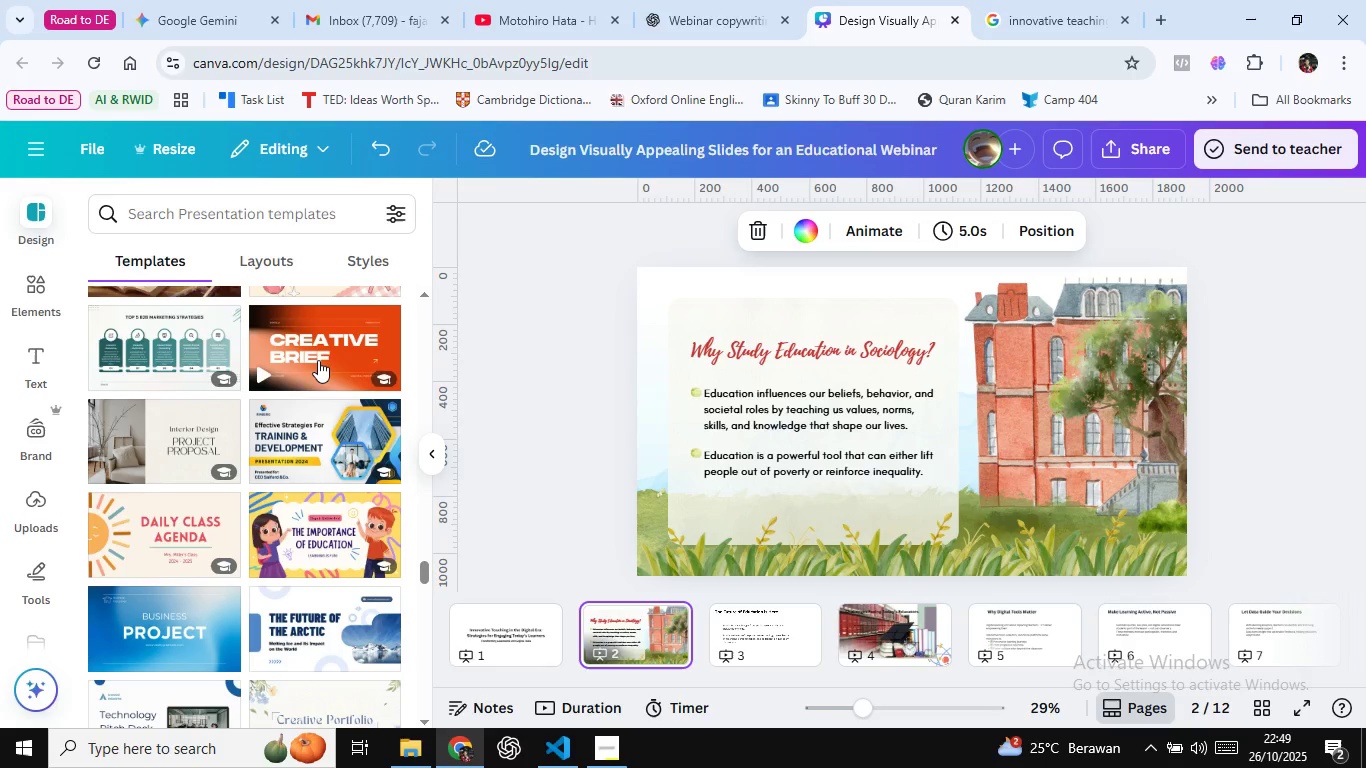 
scroll: coordinate [272, 578], scroll_direction: down, amount: 3.0
 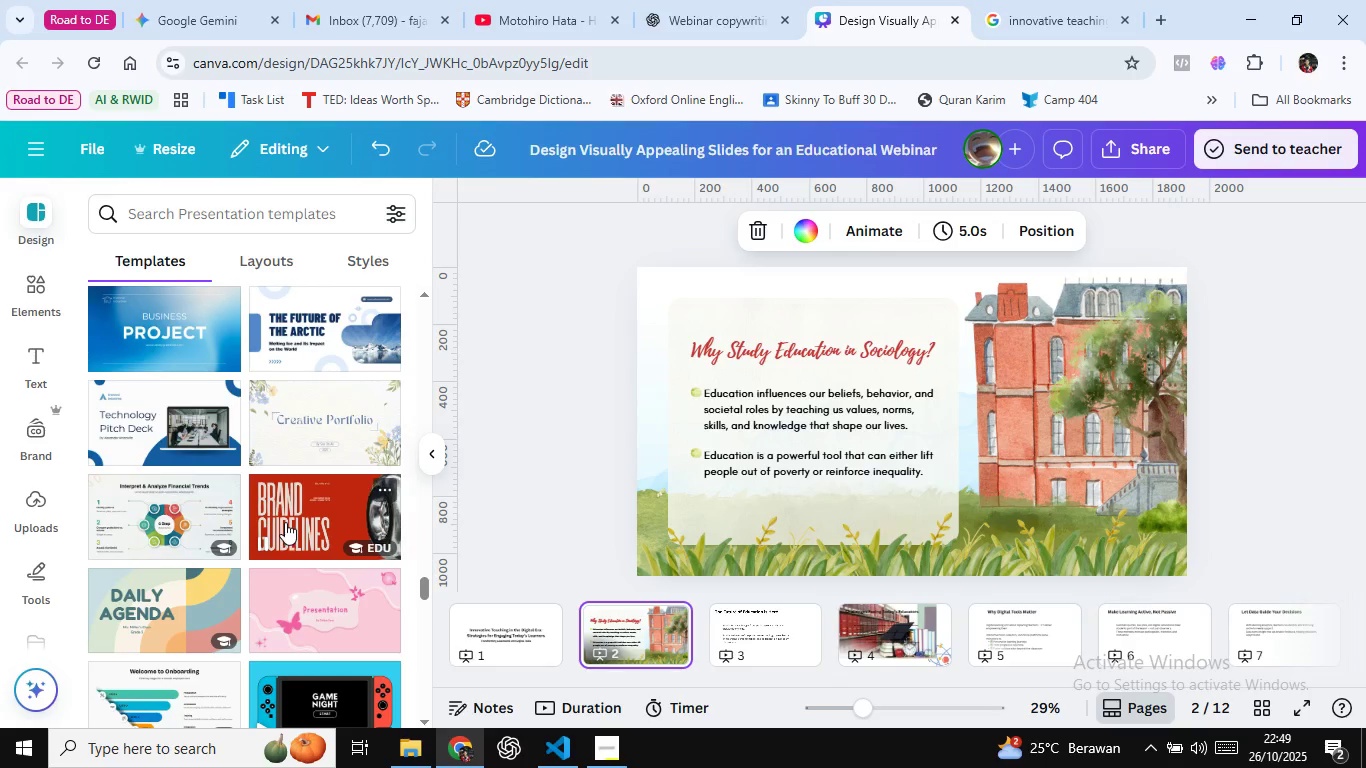 
wait(8.54)
 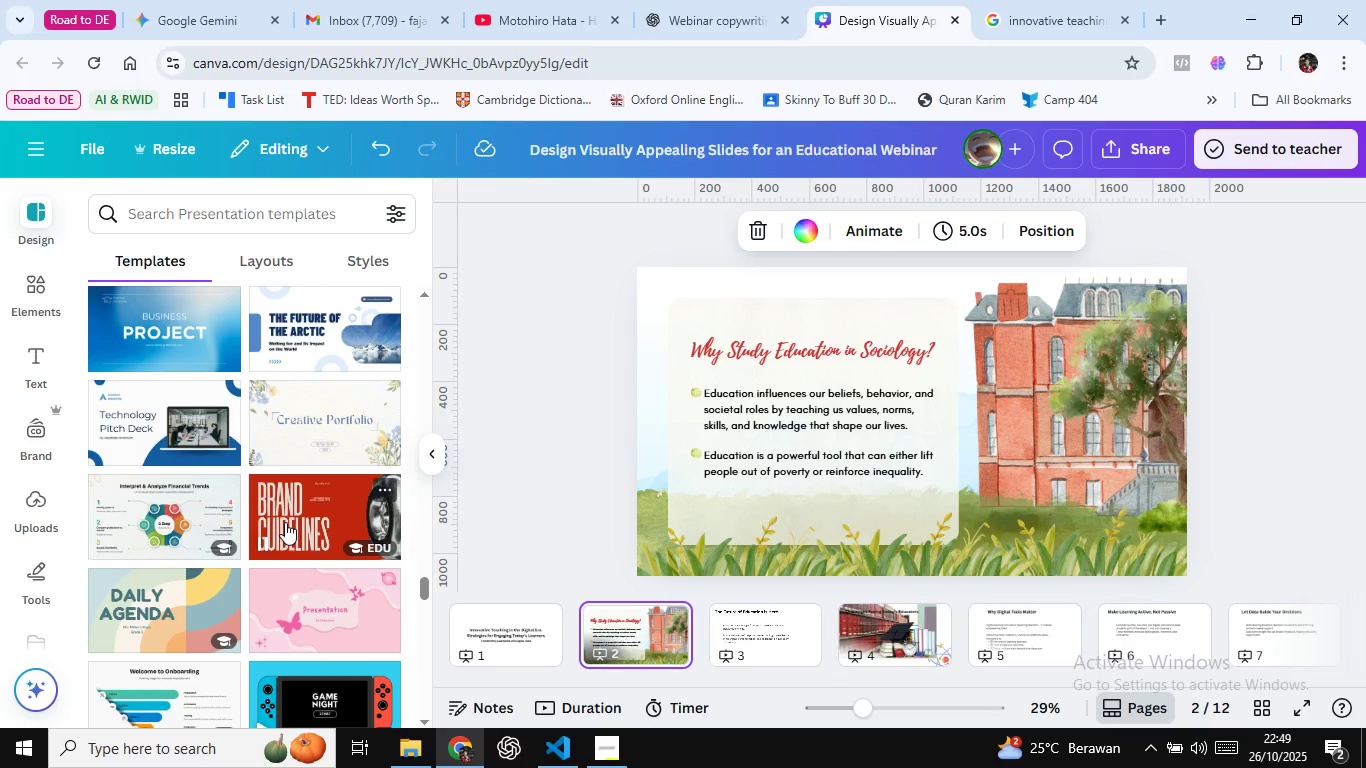 
scroll: coordinate [220, 613], scroll_direction: down, amount: 7.0
 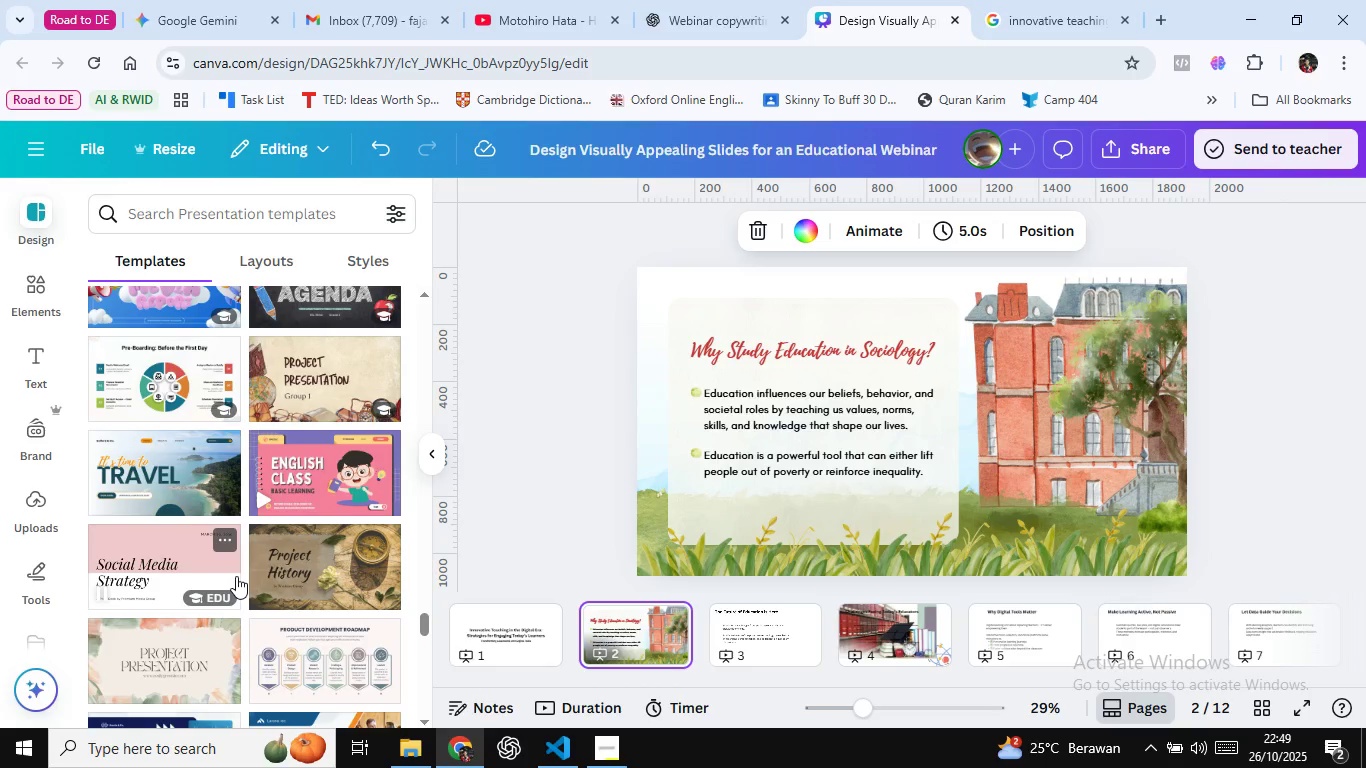 
wait(5.07)
 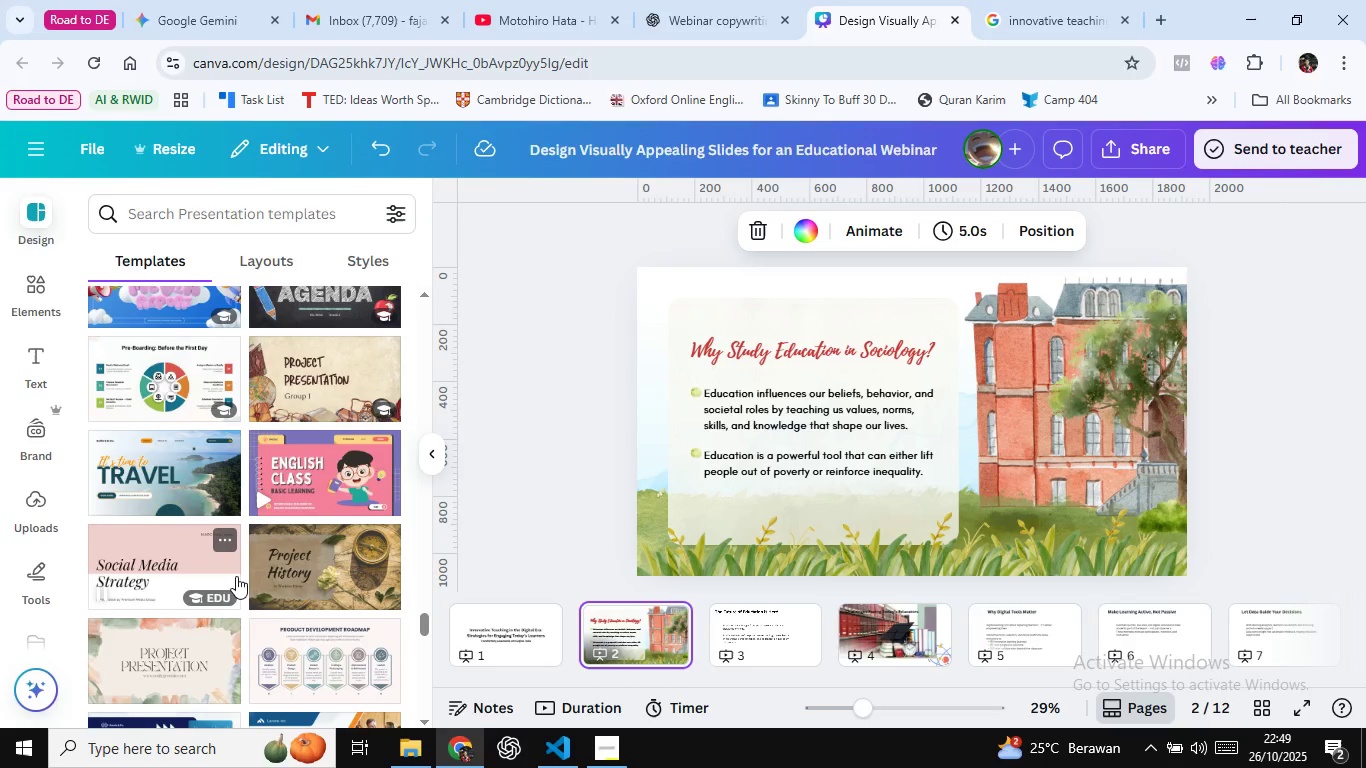 
scroll: coordinate [251, 563], scroll_direction: down, amount: 14.0
 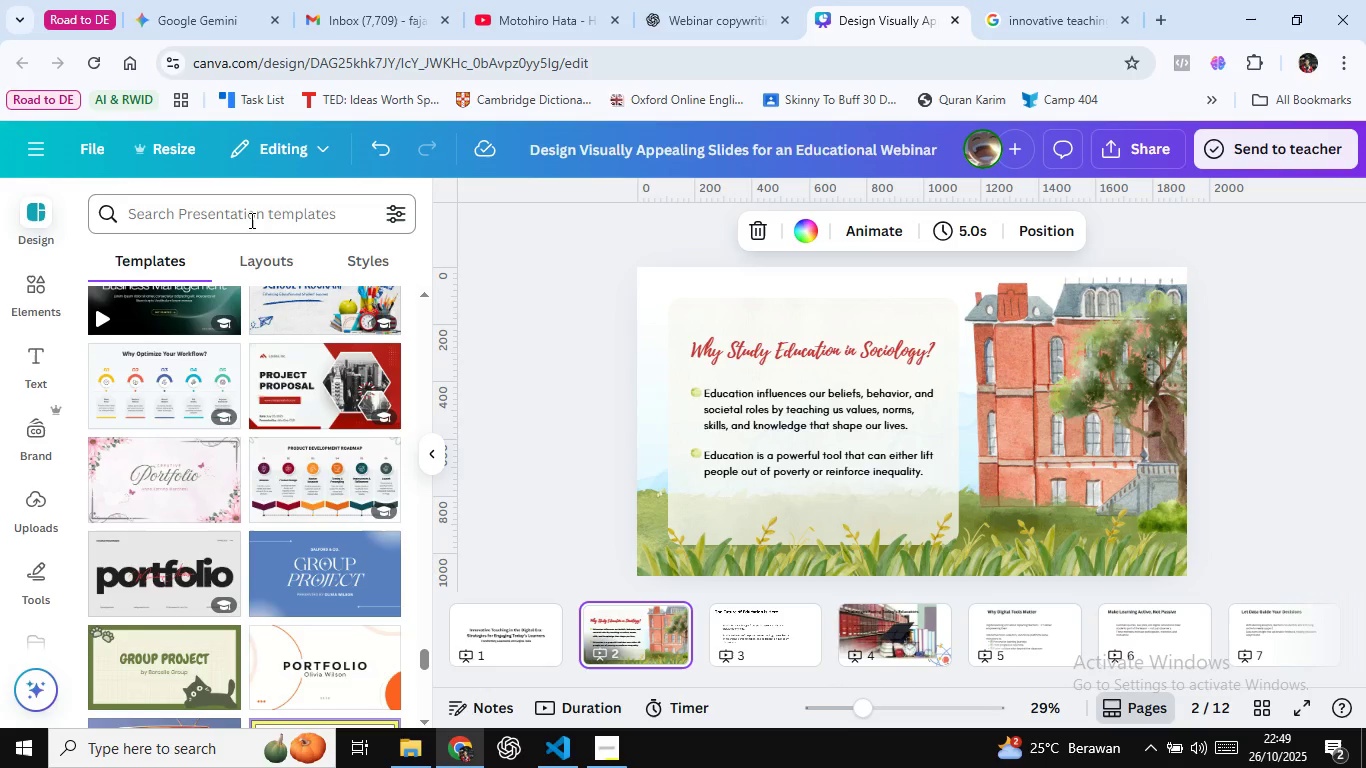 
left_click([248, 220])
 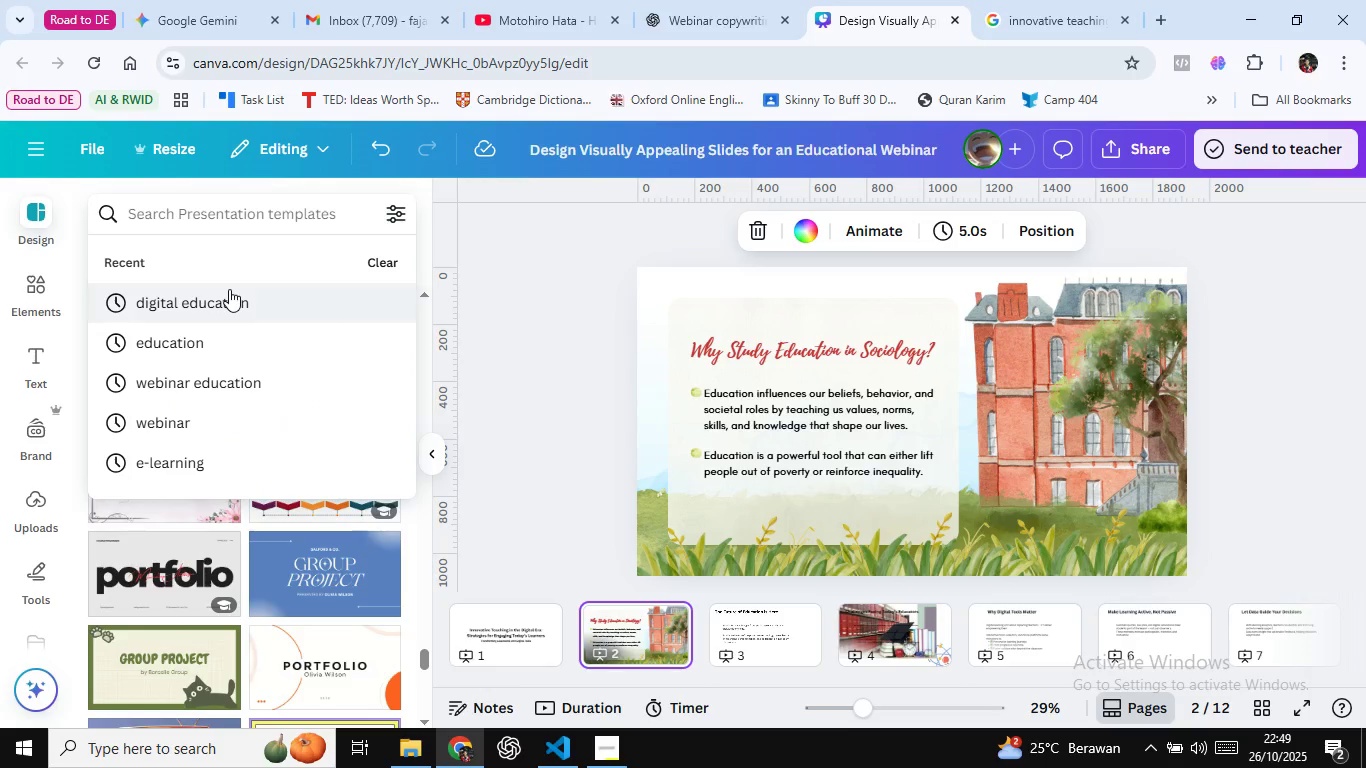 
left_click([229, 289])
 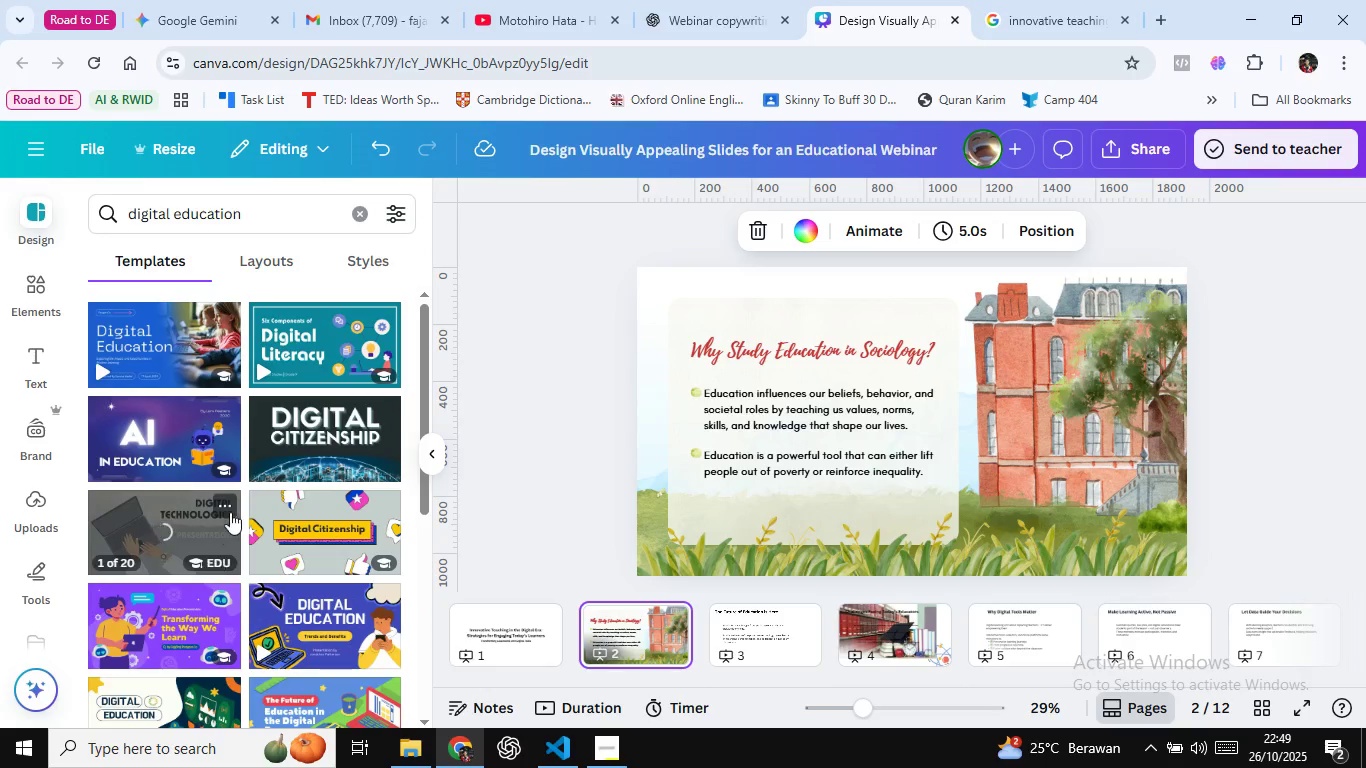 
scroll: coordinate [352, 510], scroll_direction: down, amount: 22.0
 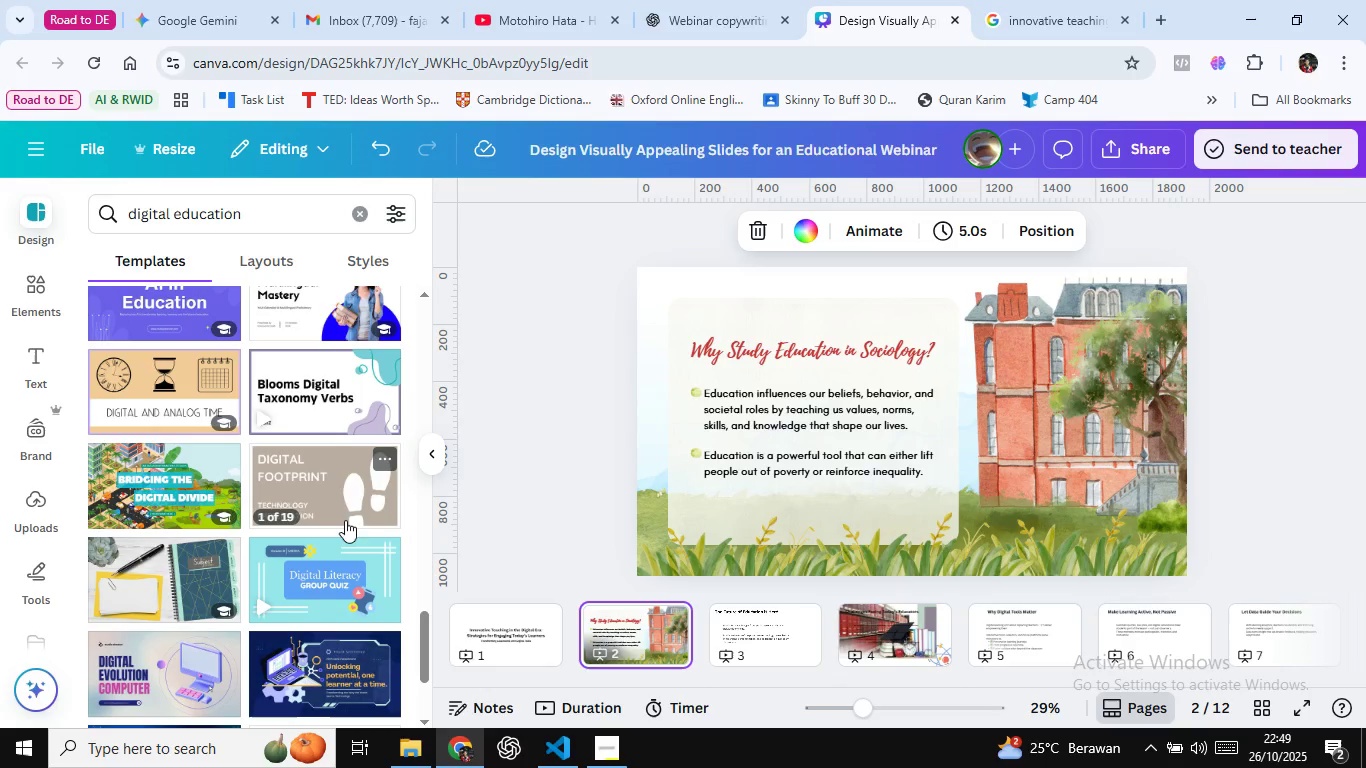 
mouse_move([322, 532])
 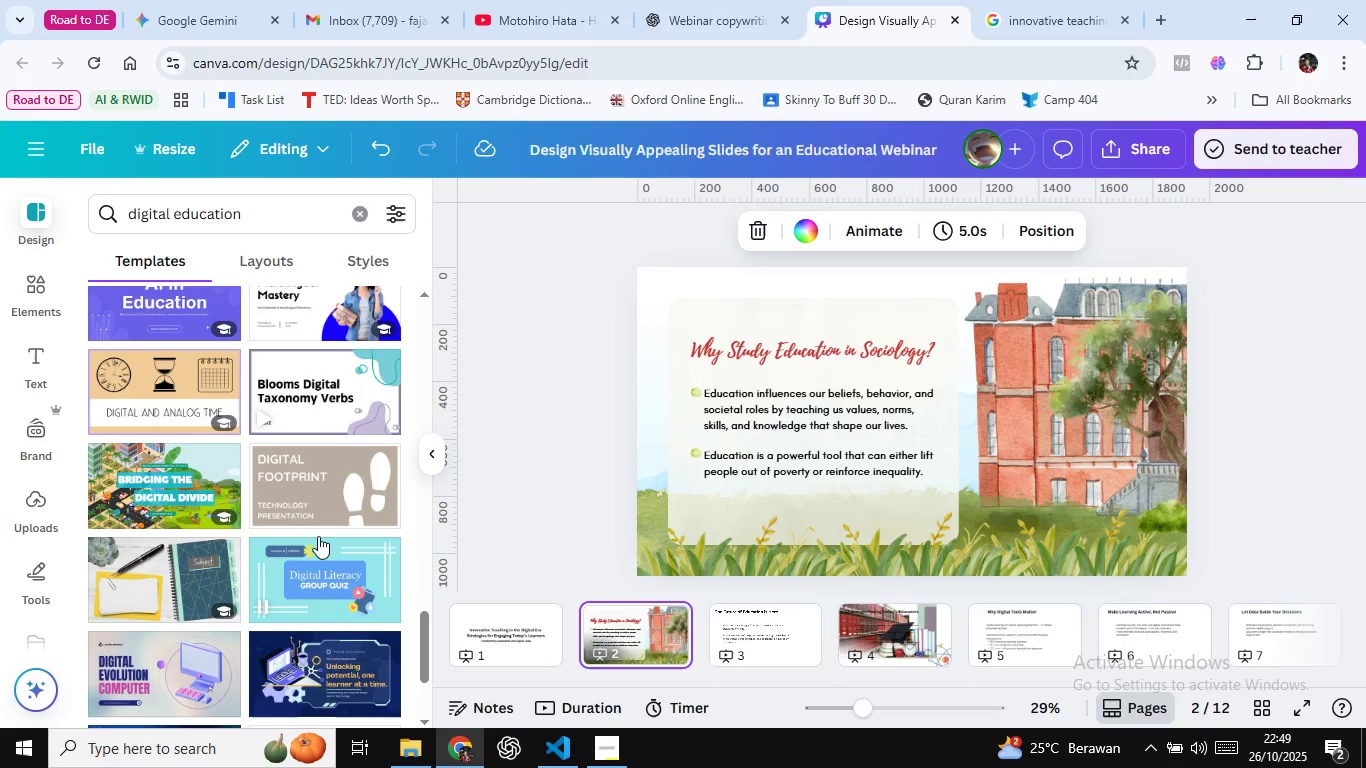 
mouse_move([338, 511])
 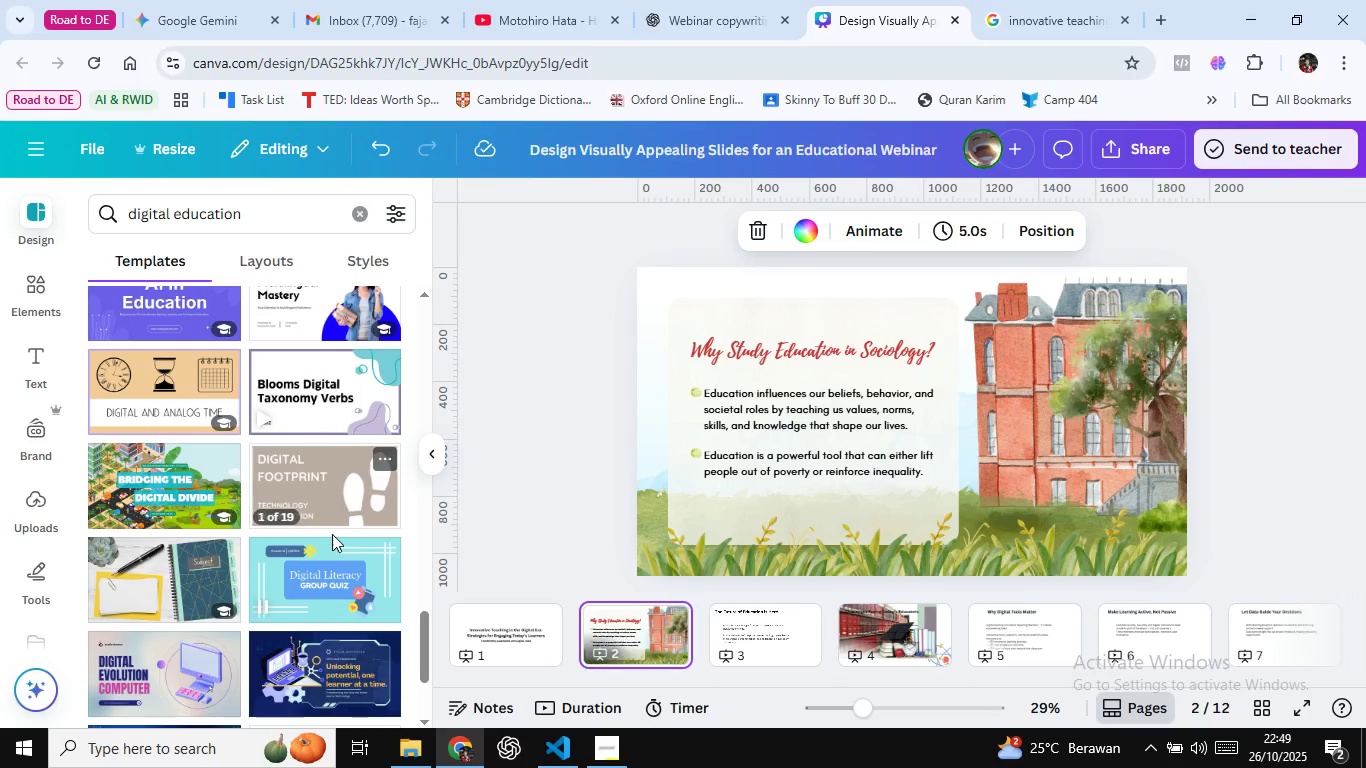 
mouse_move([315, 516])
 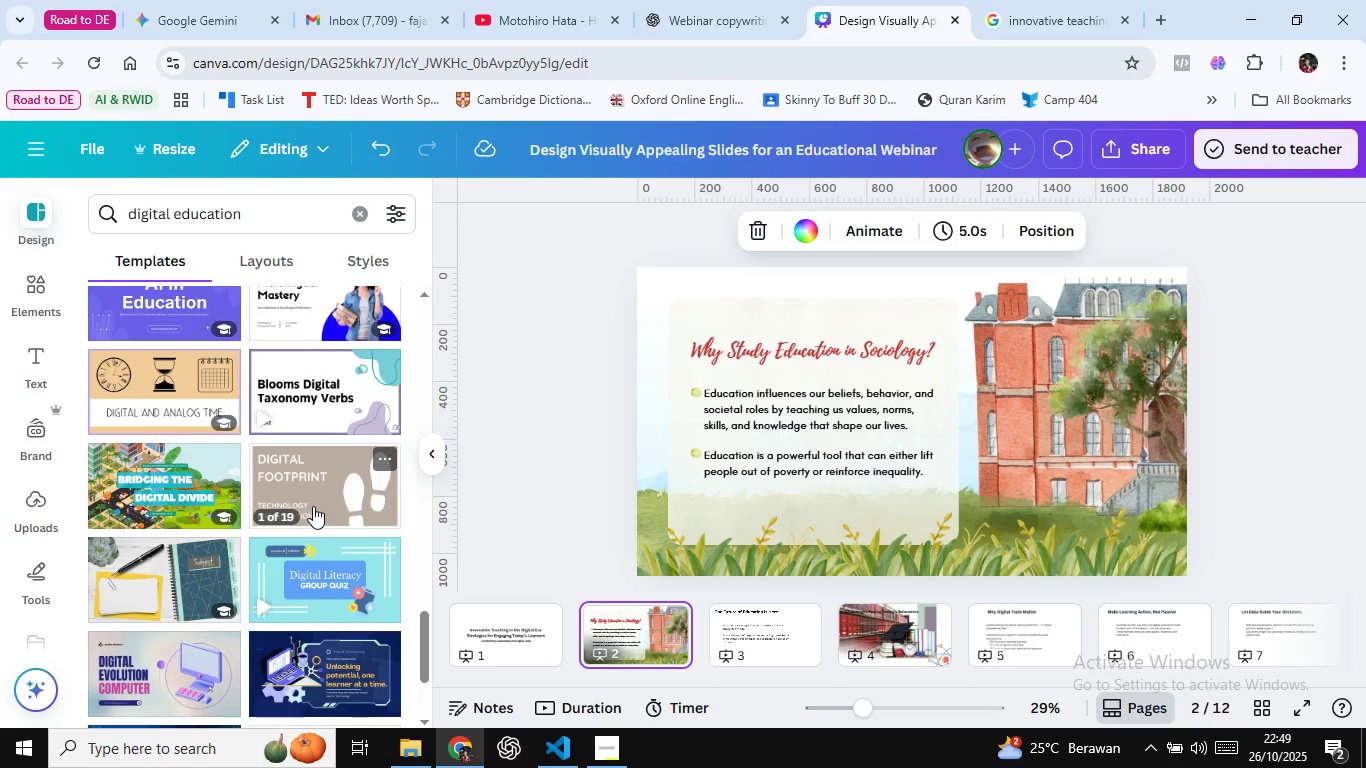 
mouse_move([319, 495])
 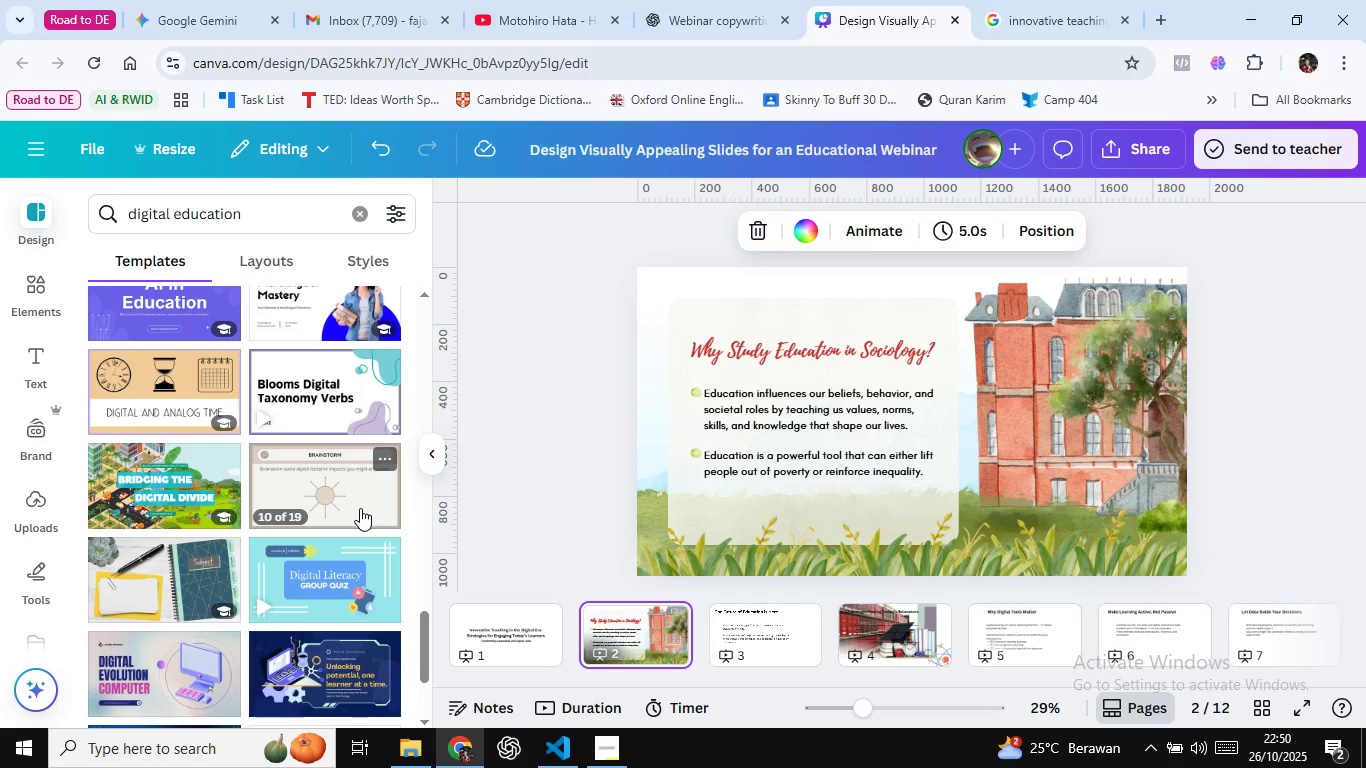 
wait(14.02)
 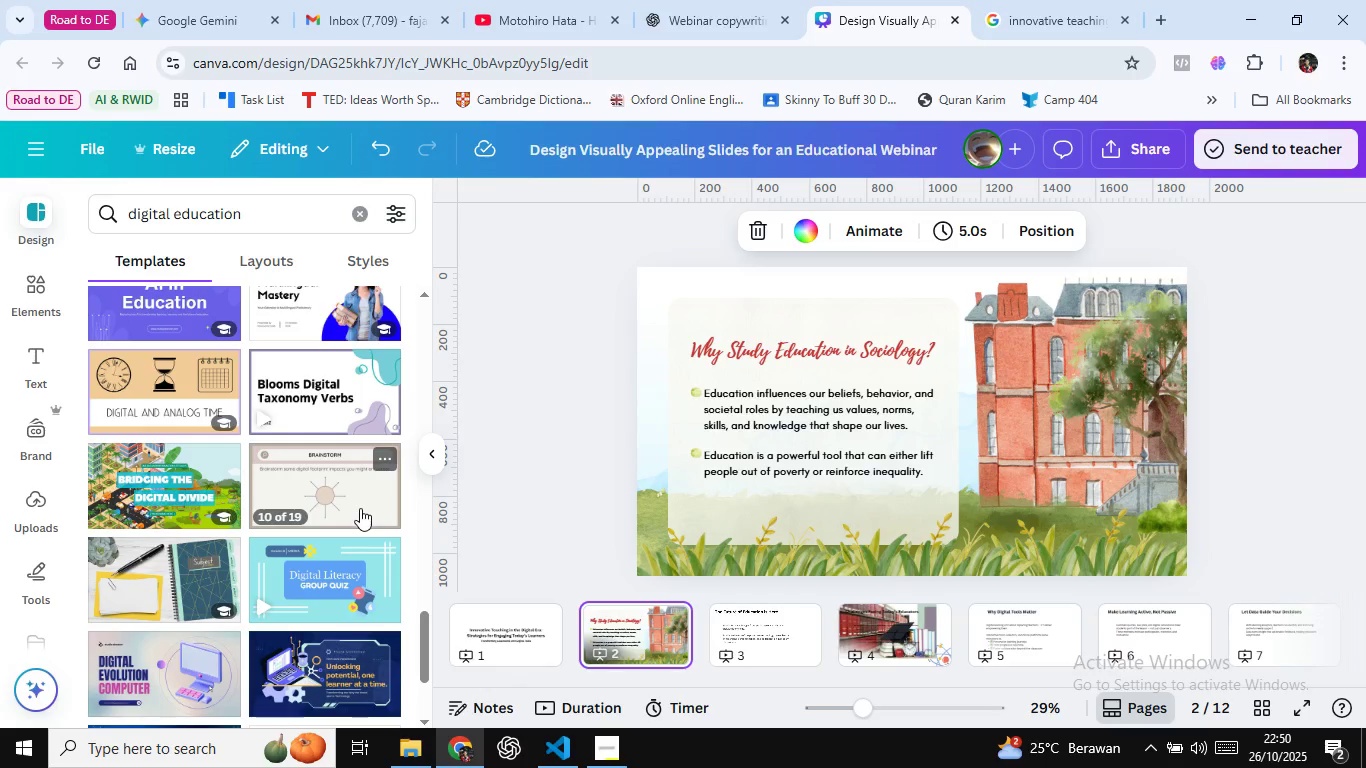 
left_click([514, 338])
 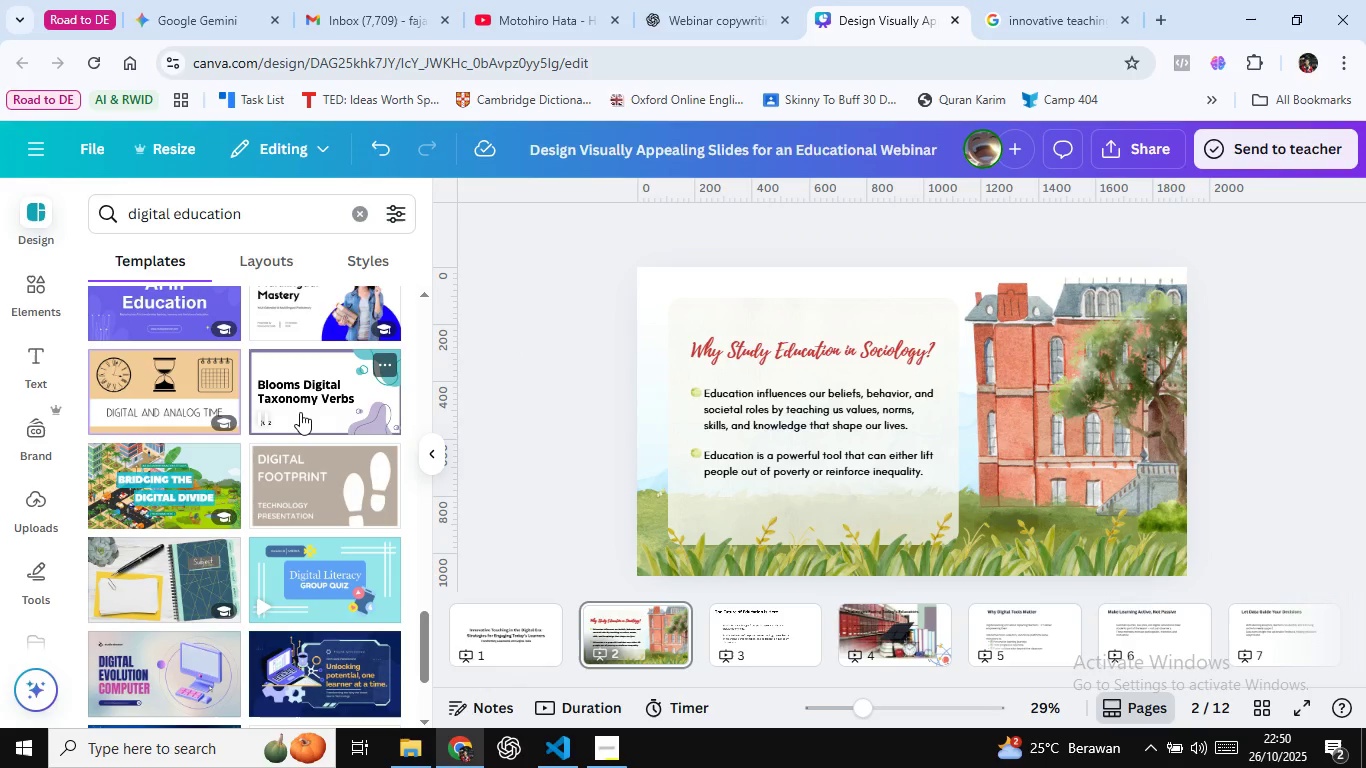 
mouse_move([319, 433])
 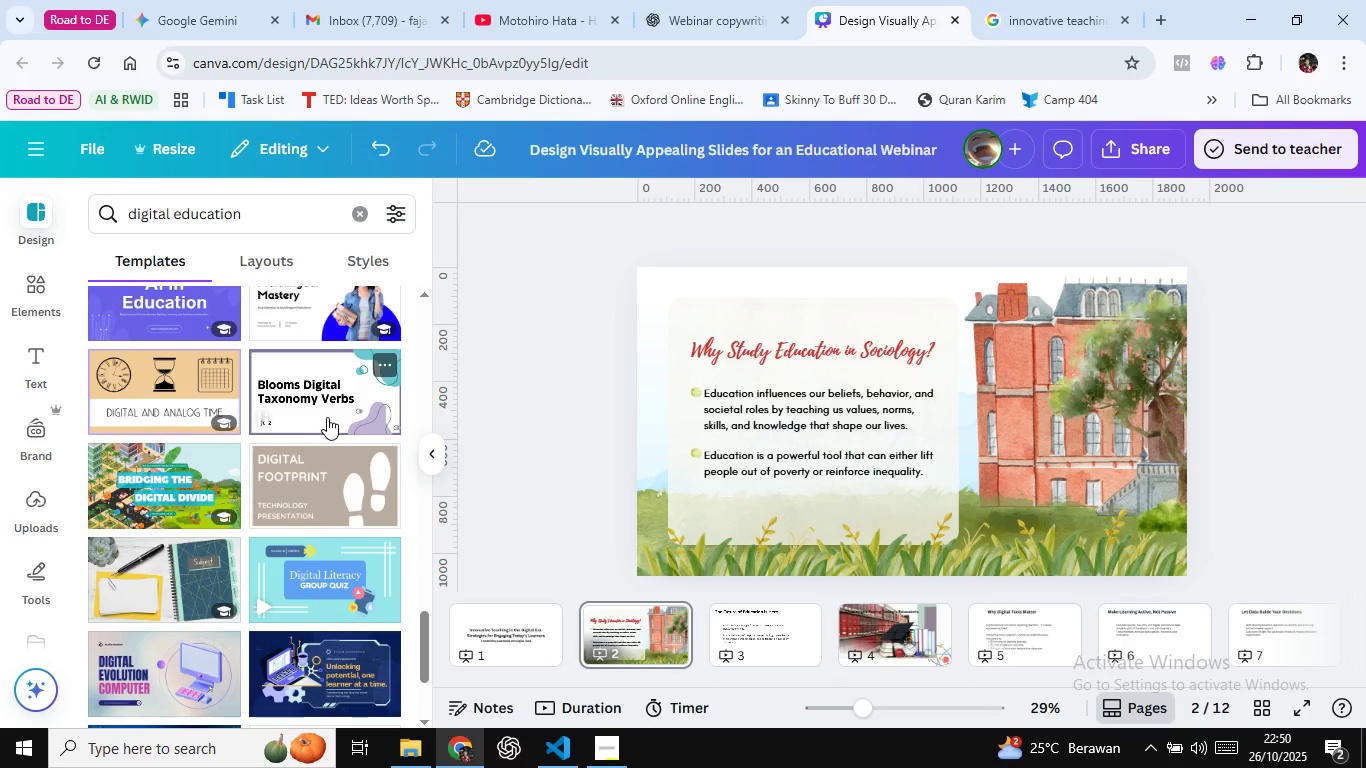 
mouse_move([322, 412])
 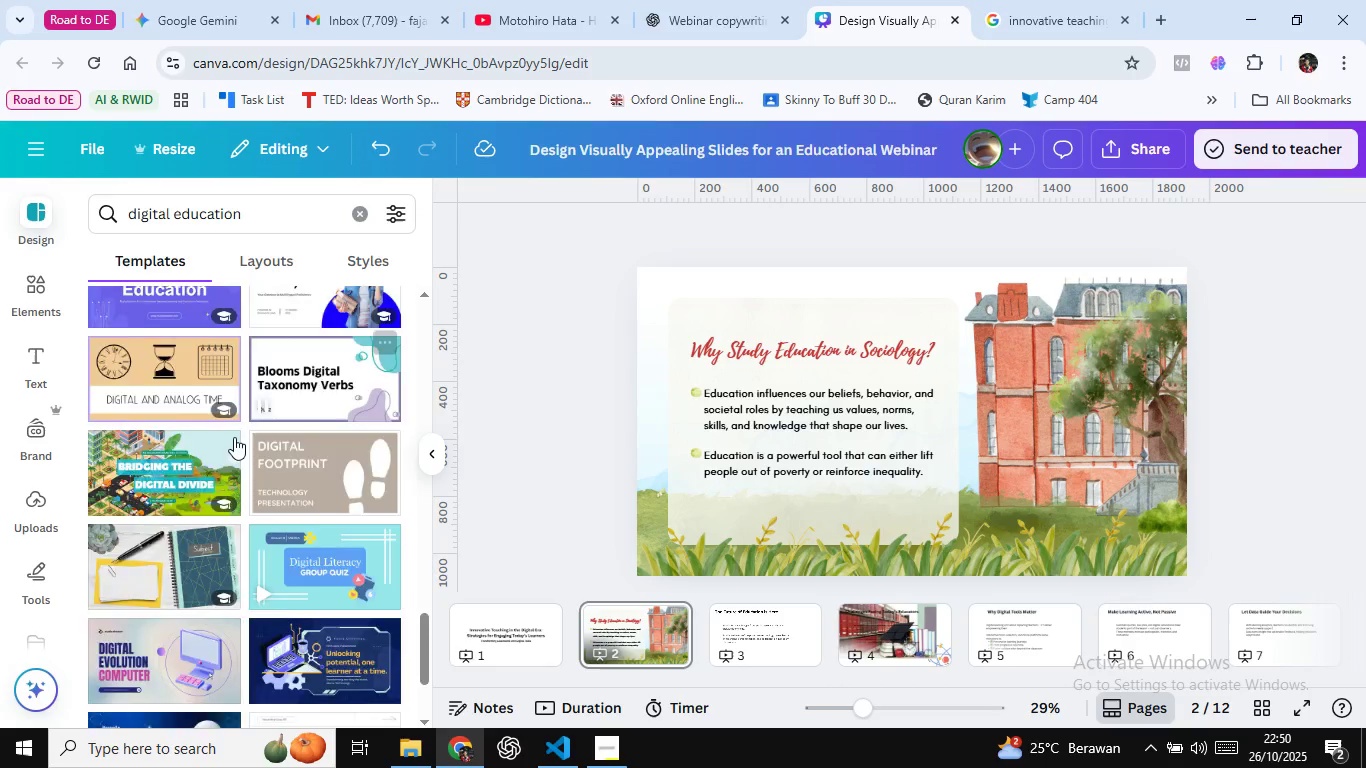 
scroll: coordinate [231, 437], scroll_direction: down, amount: 2.0
 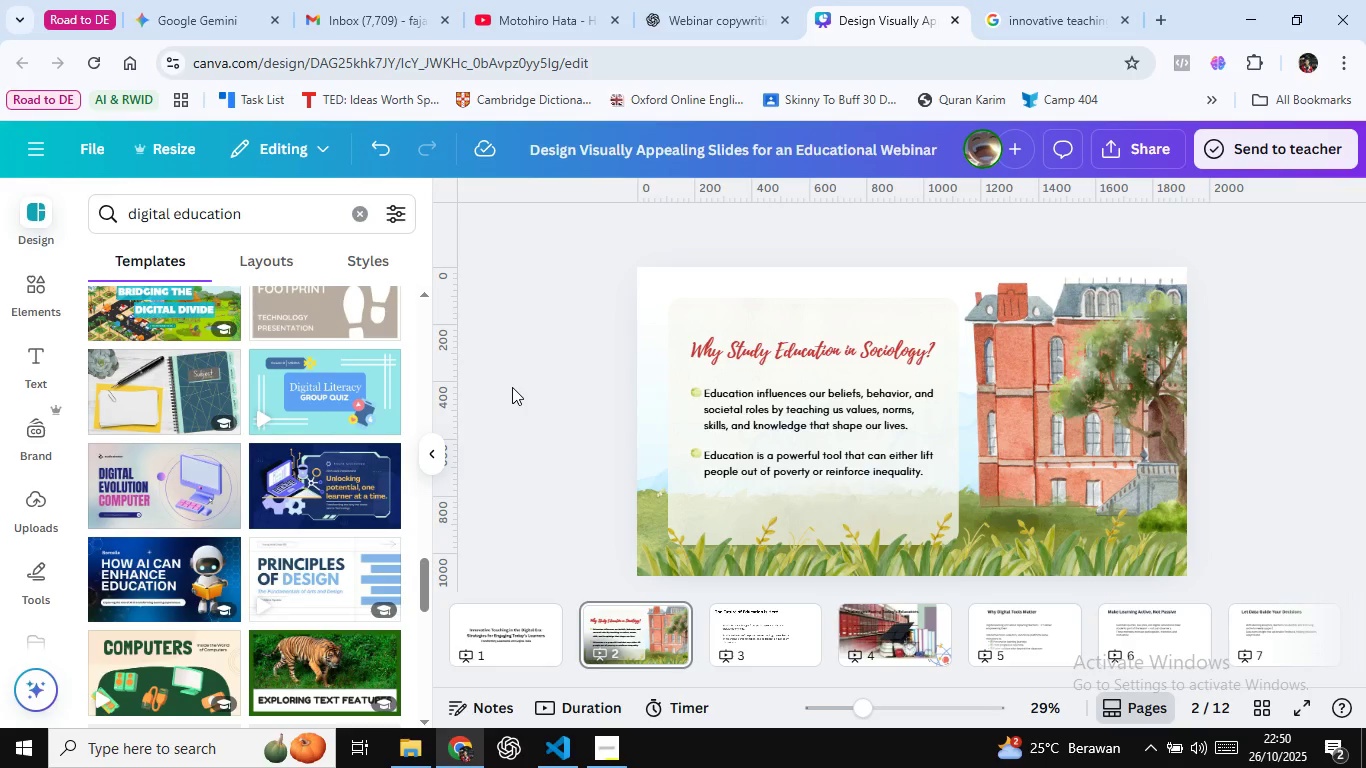 
left_click([512, 387])
 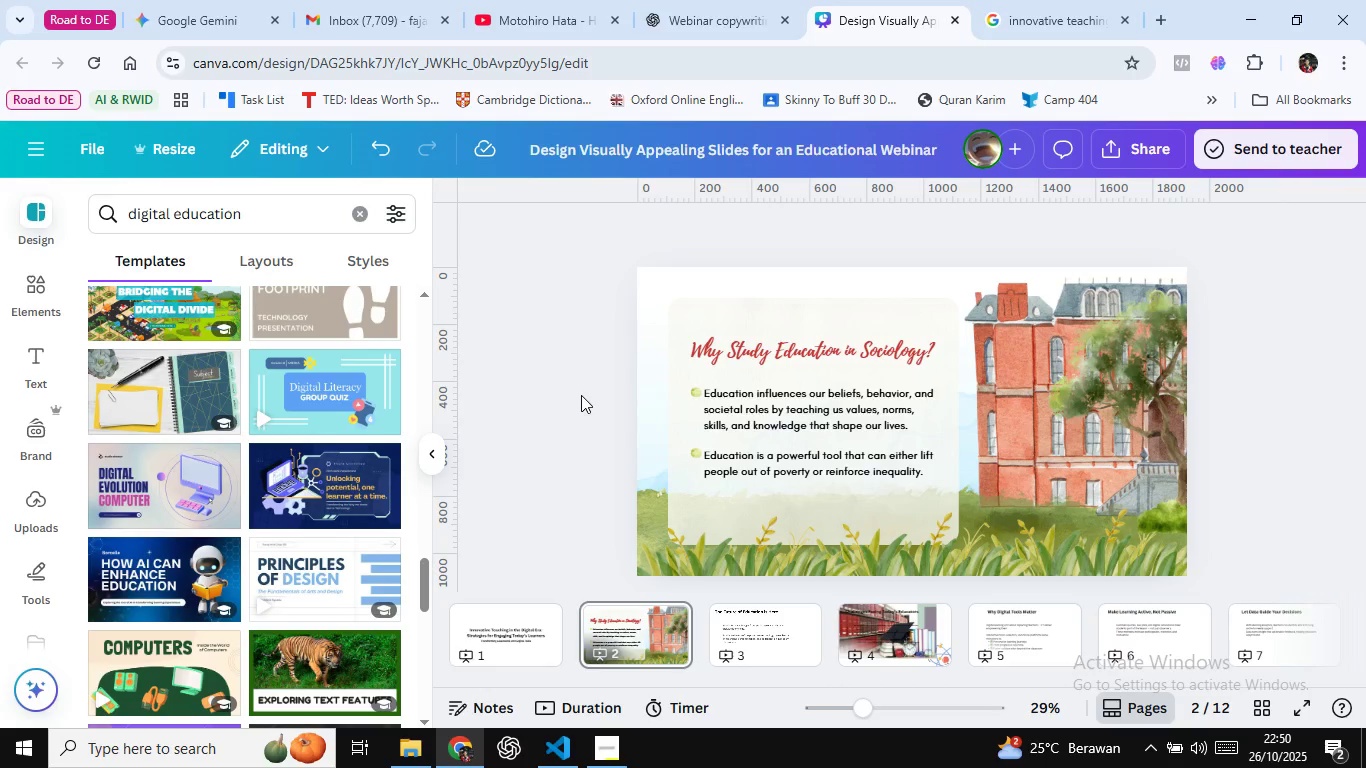 
wait(9.05)
 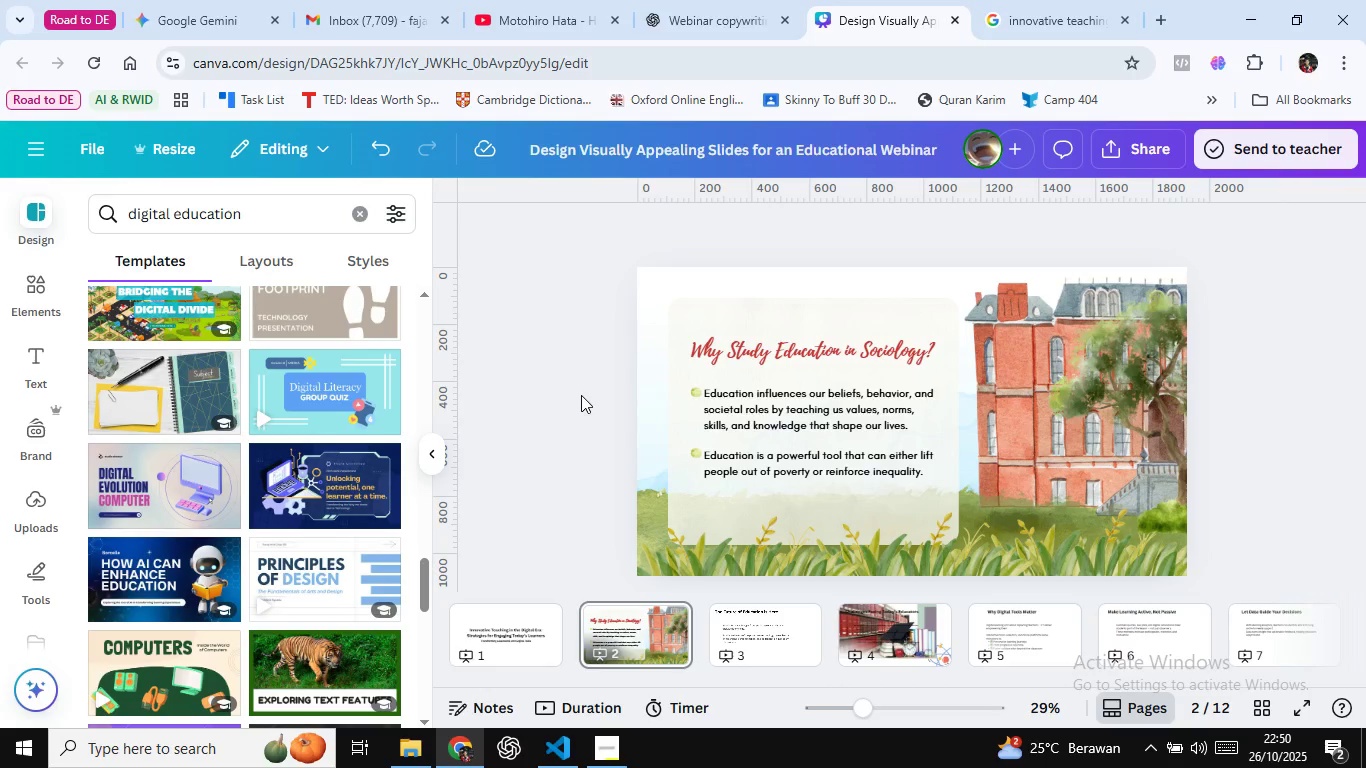 
scroll: coordinate [275, 489], scroll_direction: down, amount: 14.0
 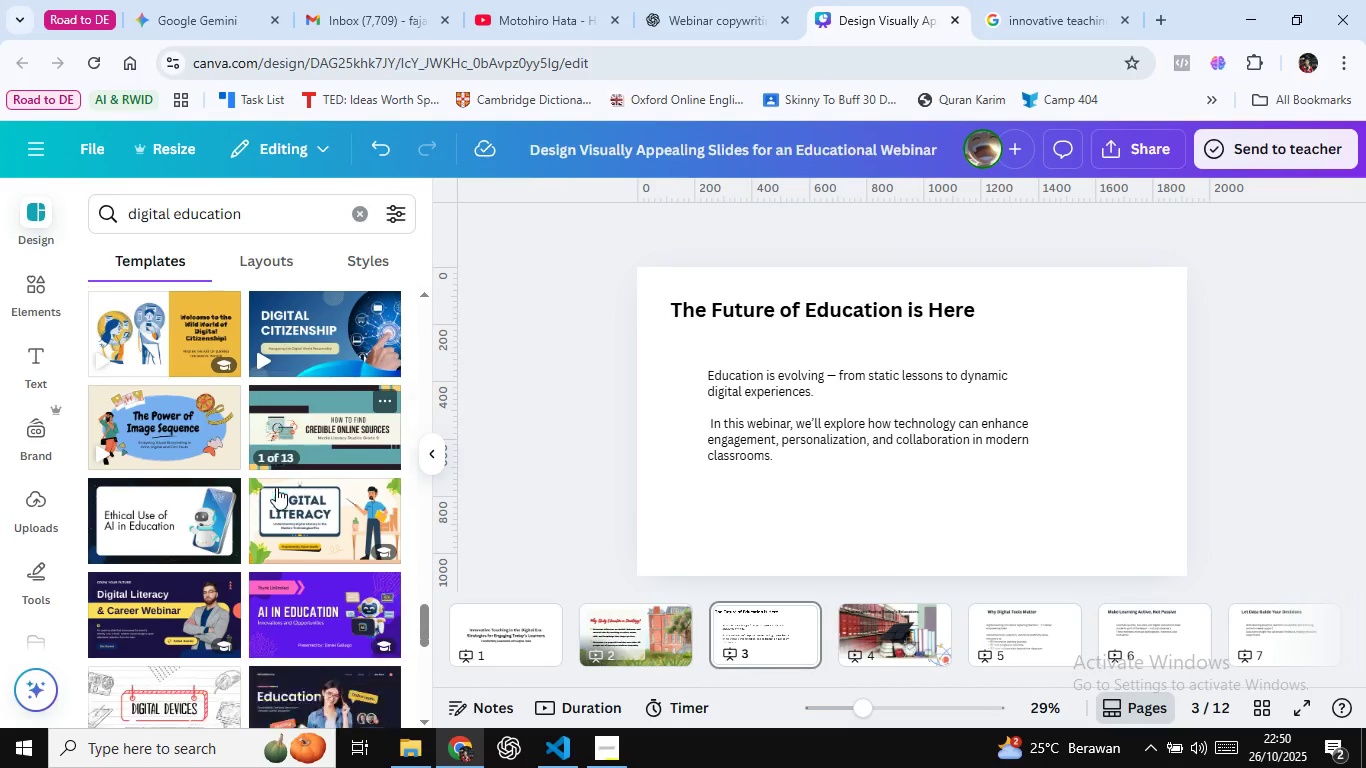 
scroll: coordinate [294, 647], scroll_direction: down, amount: 12.0
 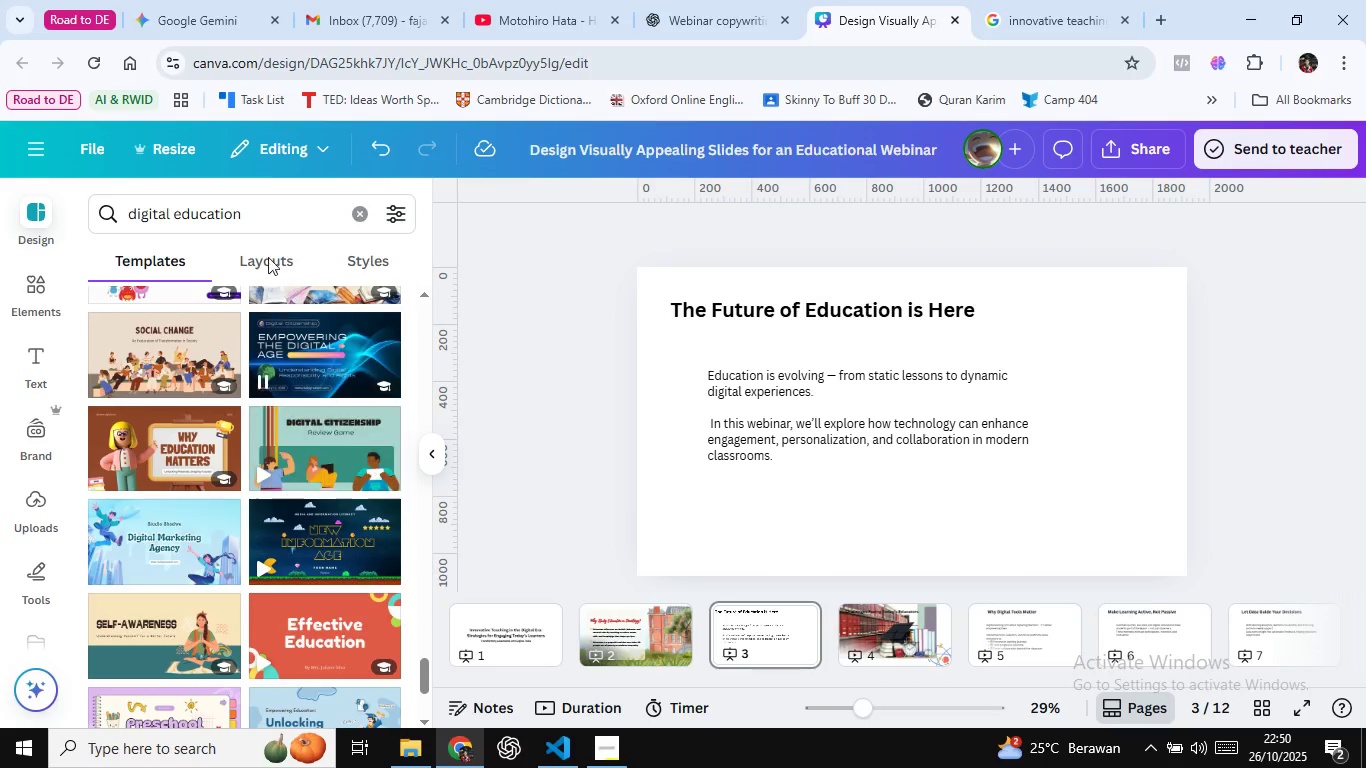 
left_click([265, 247])
 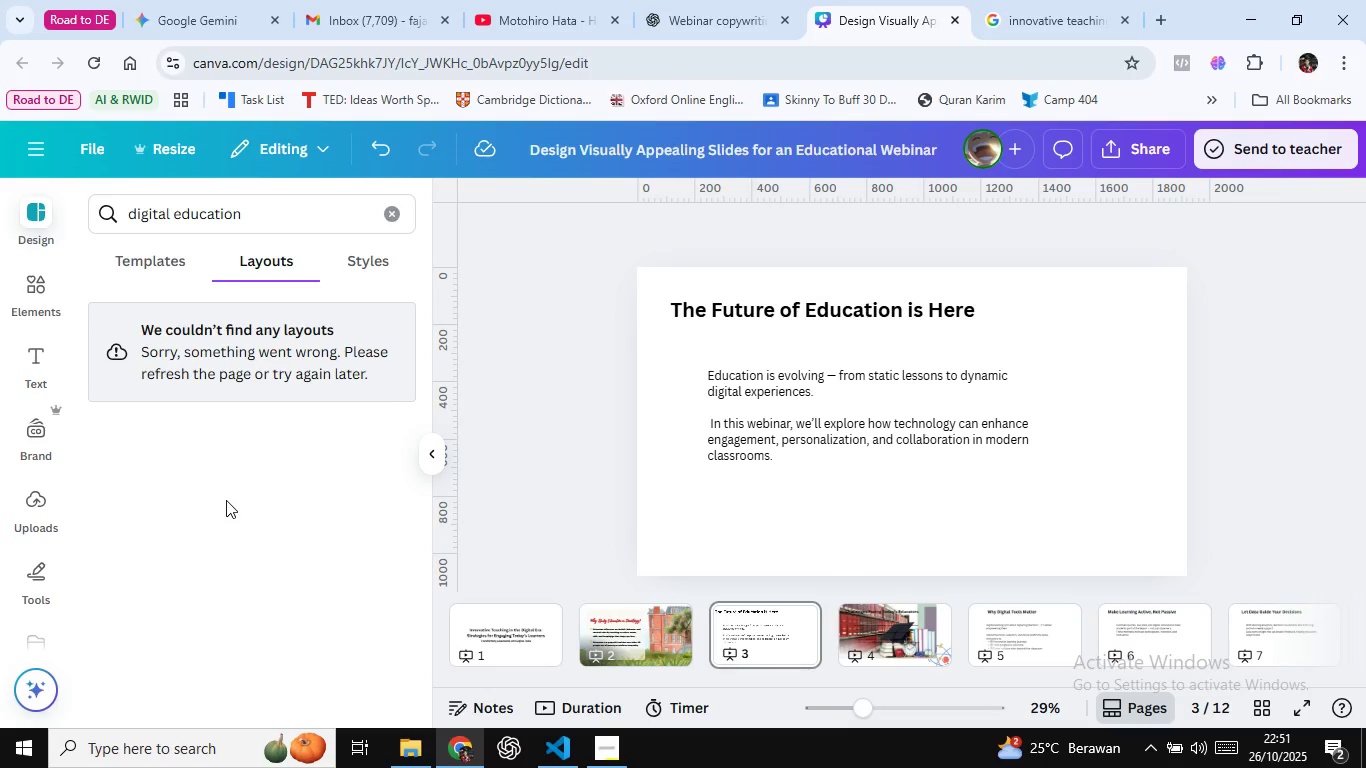 
wait(51.91)
 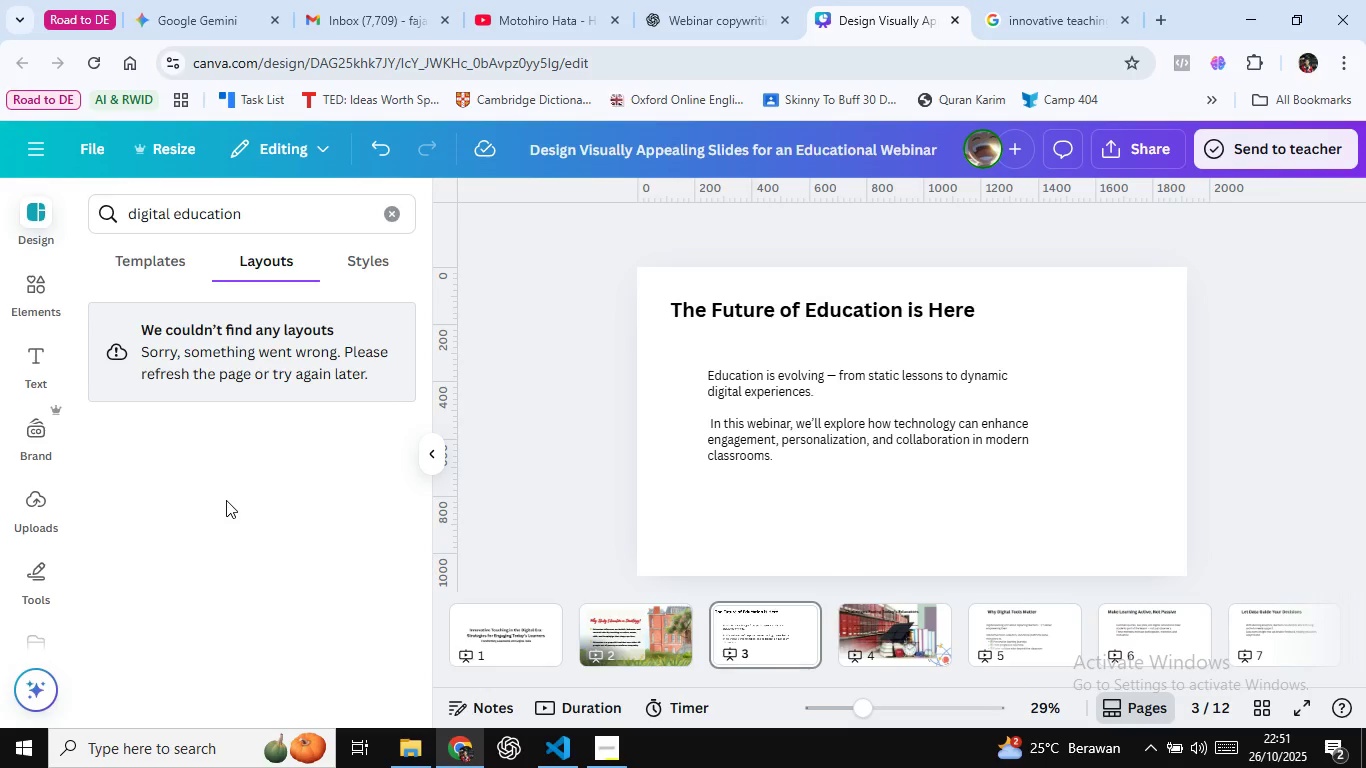 
scroll: coordinate [330, 466], scroll_direction: down, amount: 2.0
 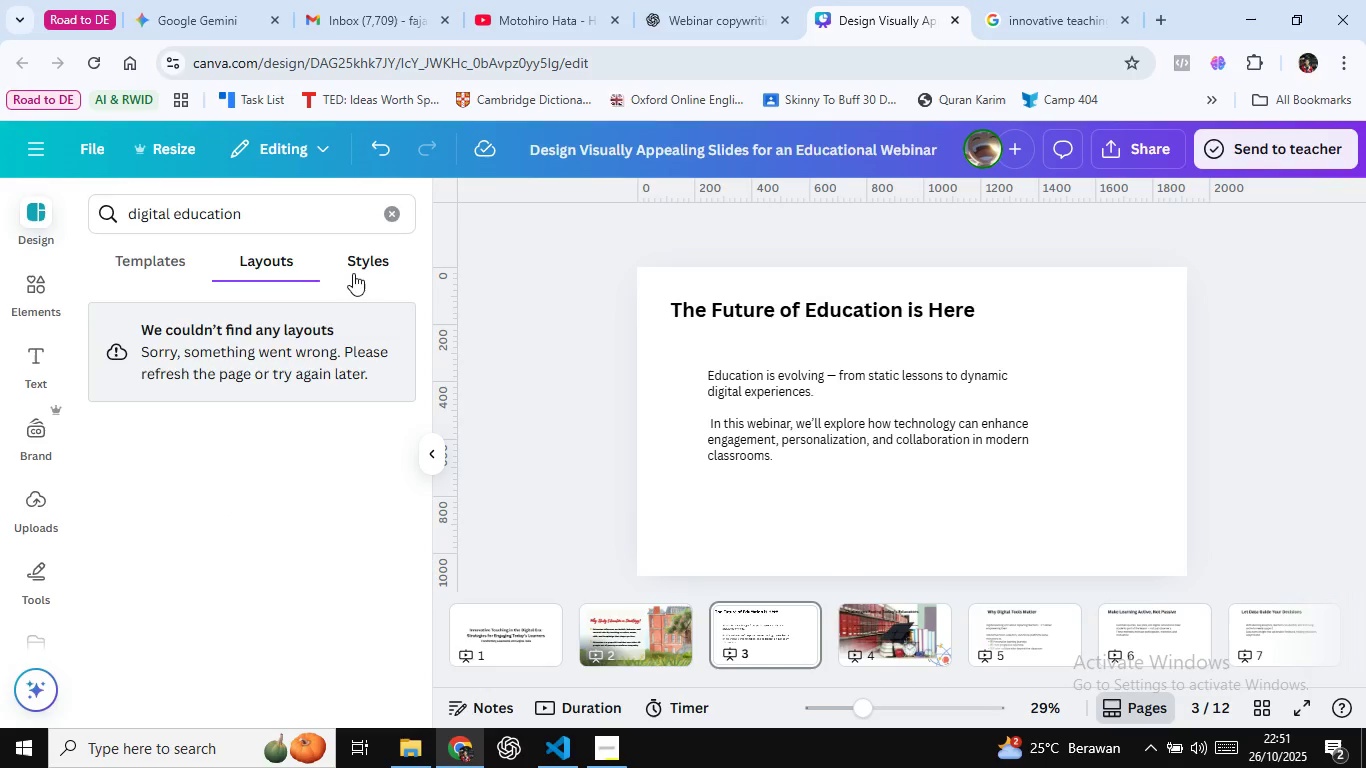 
left_click([353, 273])
 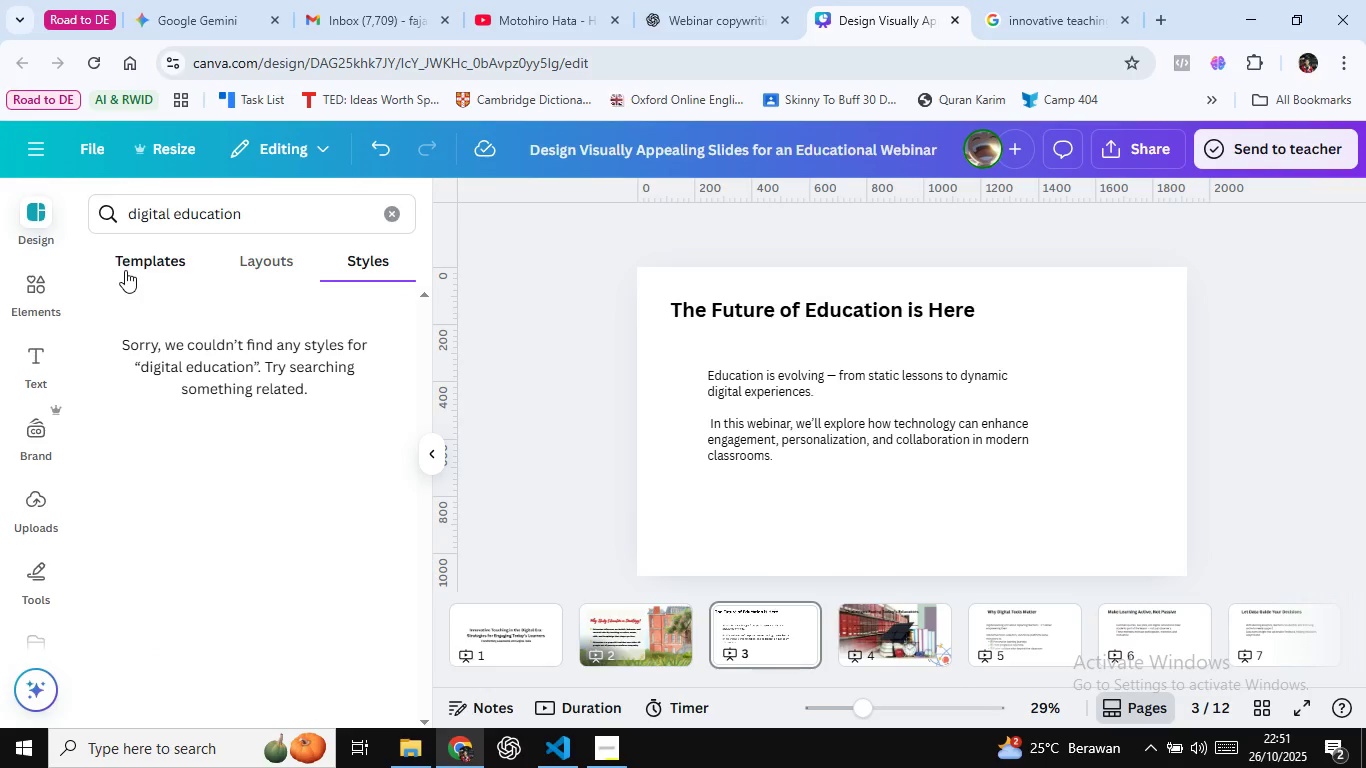 
scroll: coordinate [196, 514], scroll_direction: down, amount: 1.0
 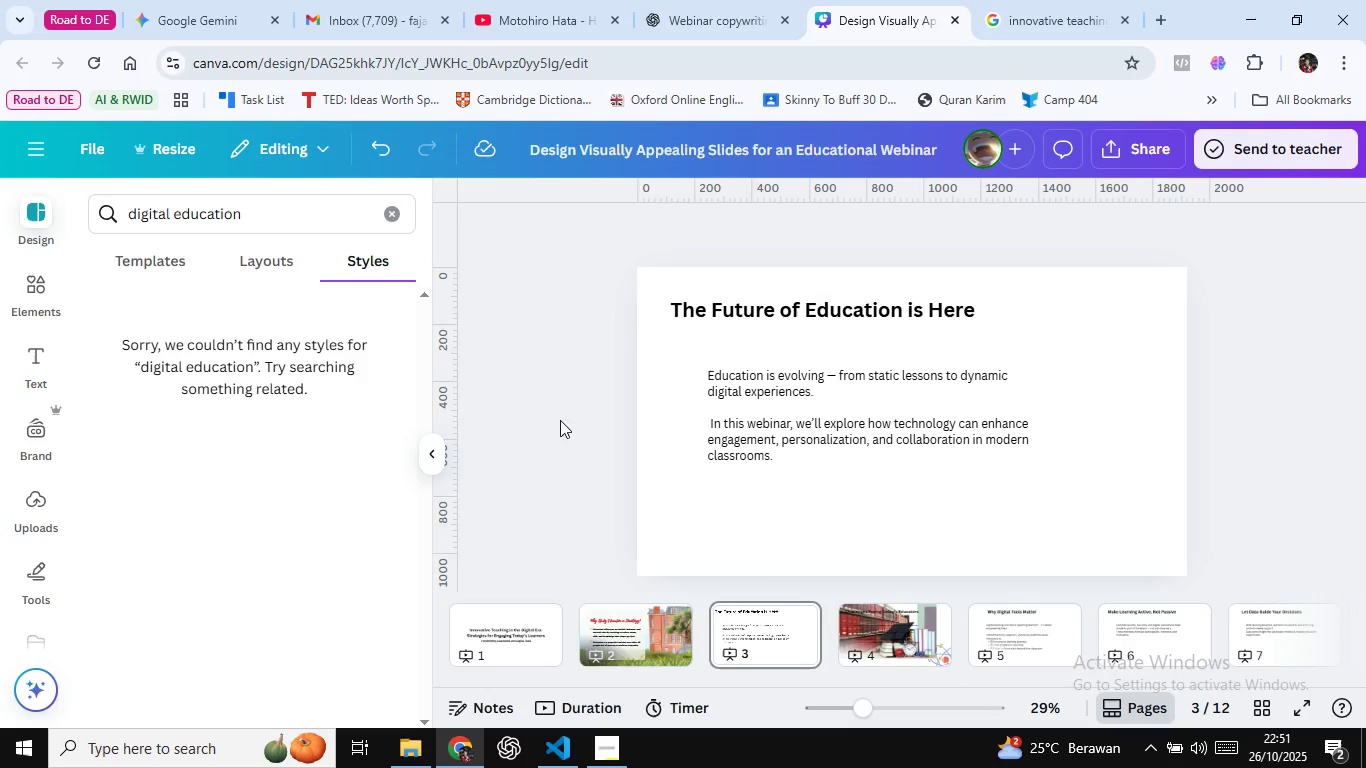 
left_click([560, 420])
 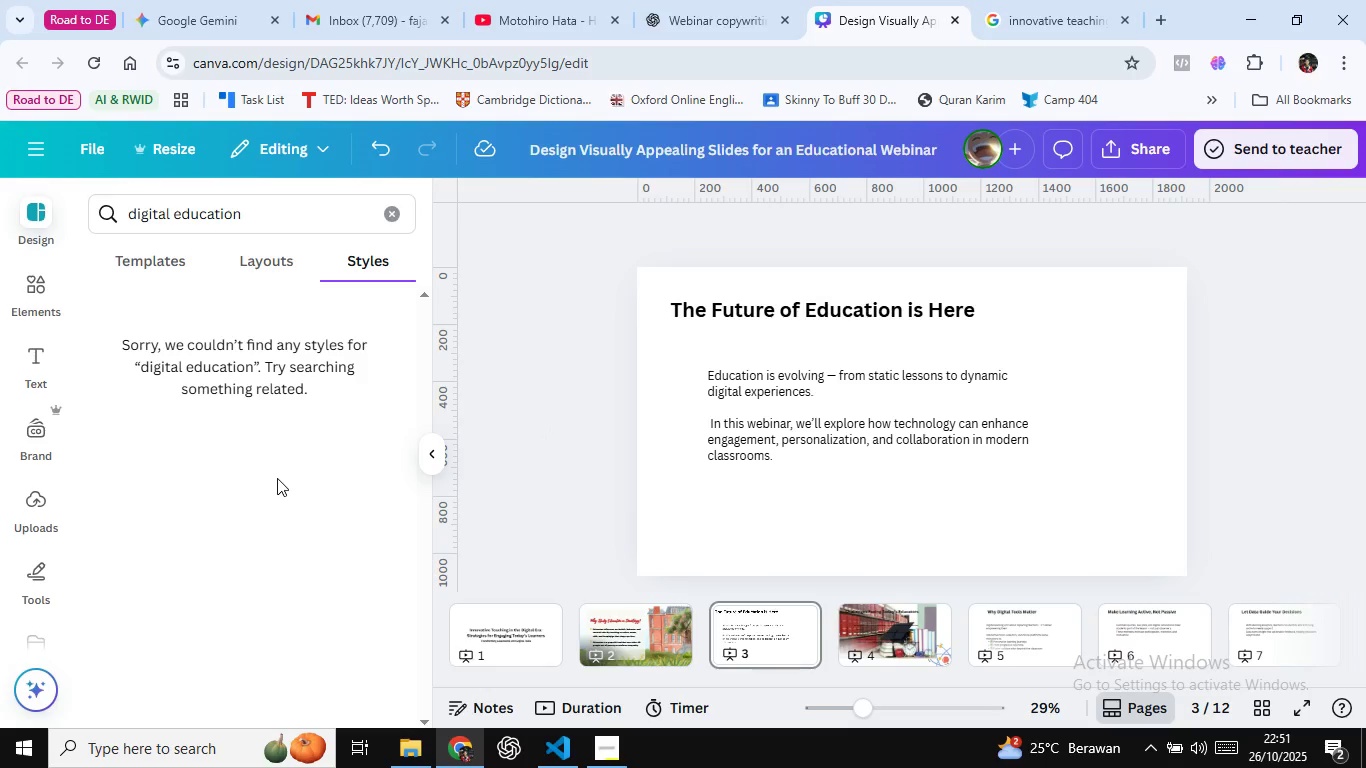 
scroll: coordinate [261, 489], scroll_direction: down, amount: 10.0
 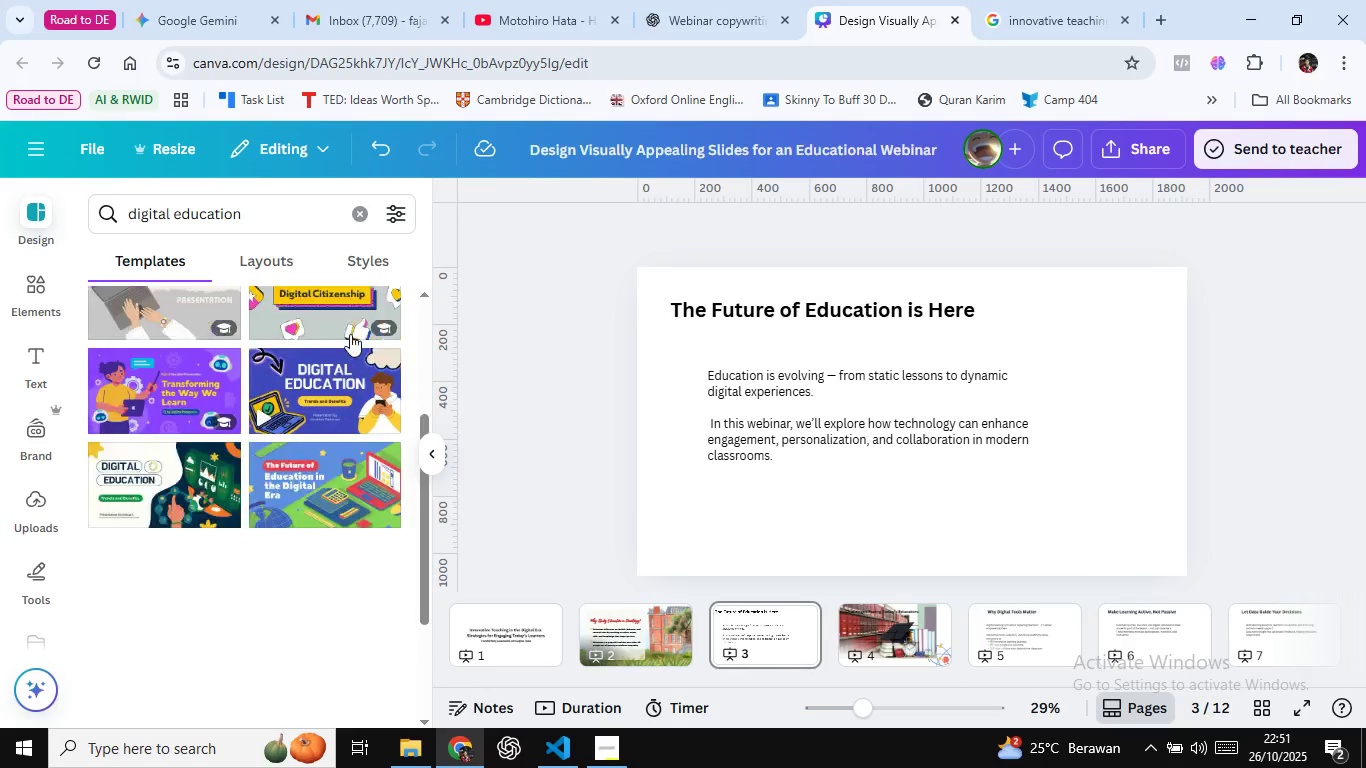 
scroll: coordinate [307, 409], scroll_direction: up, amount: 1.0
 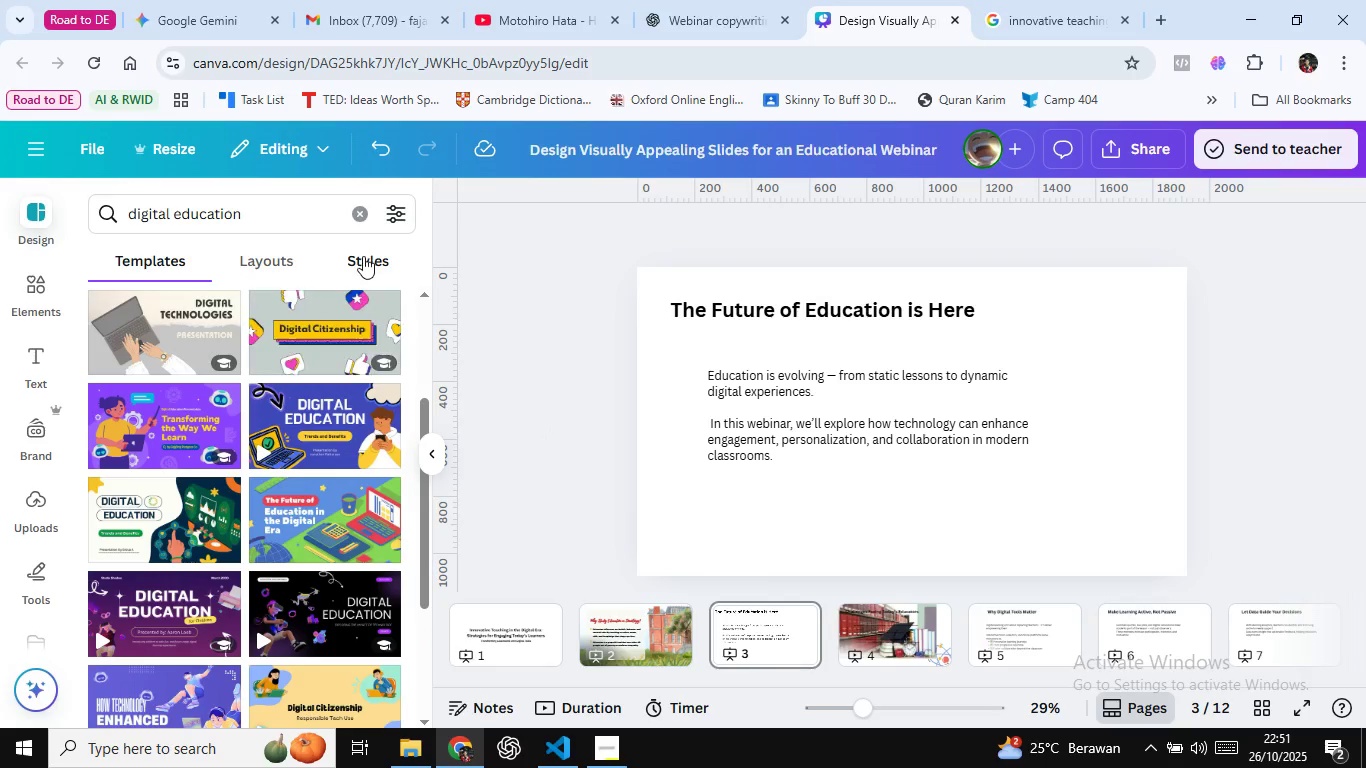 
left_click([363, 255])
 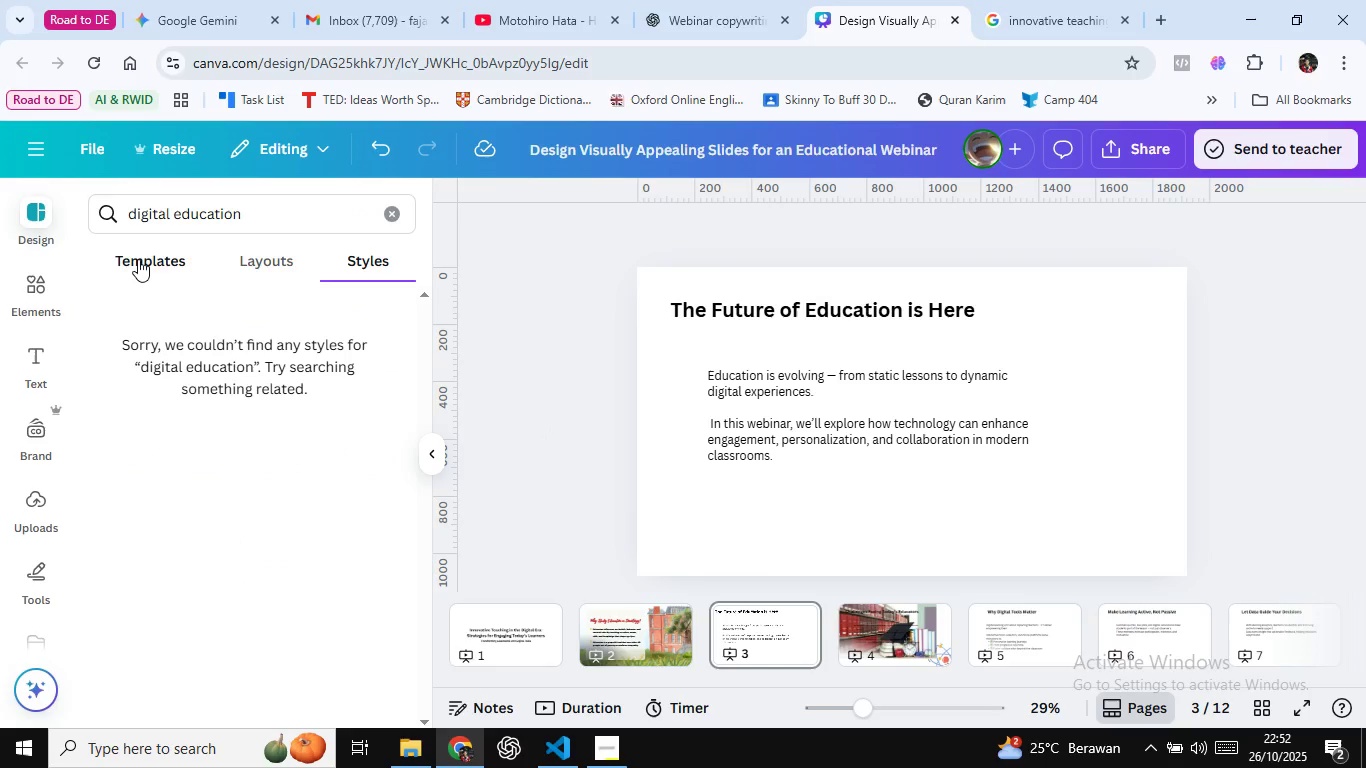 
left_click([138, 259])
 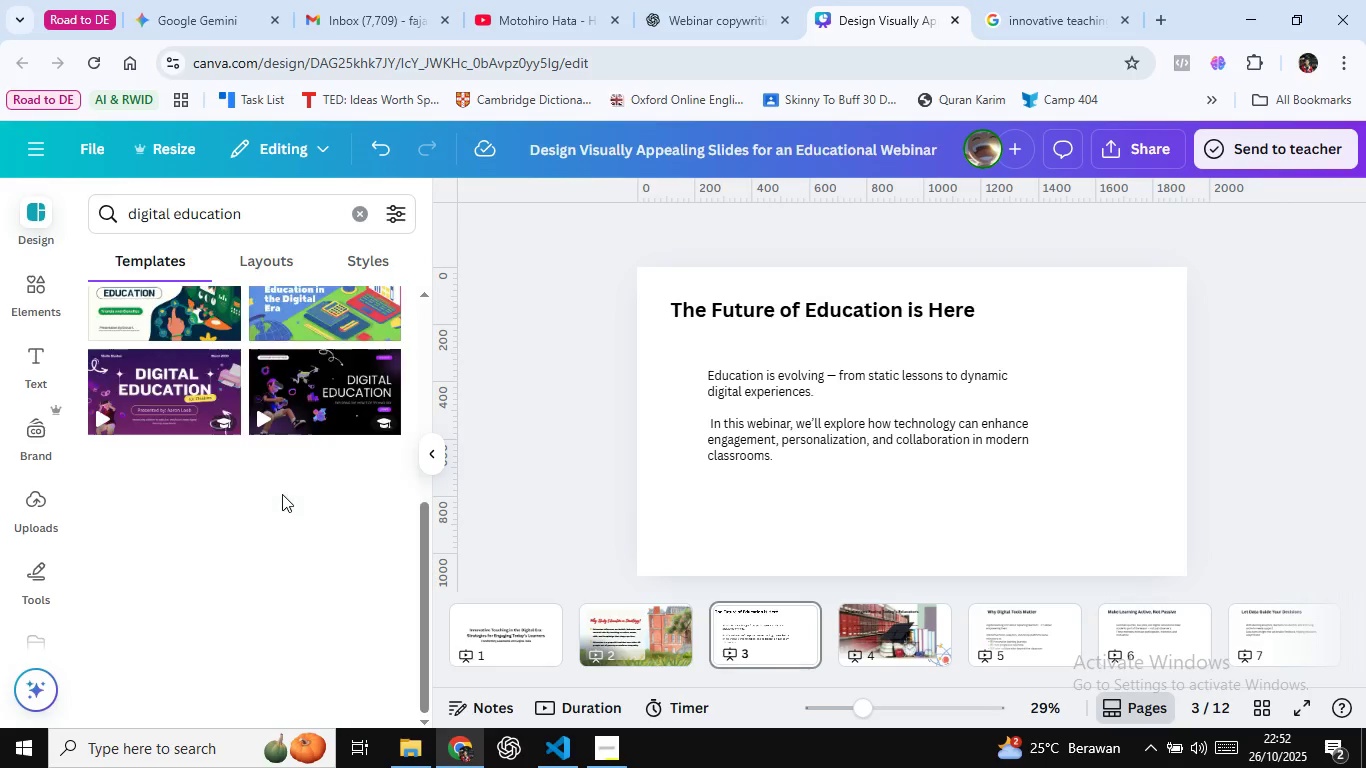 
scroll: coordinate [256, 516], scroll_direction: down, amount: 7.0
 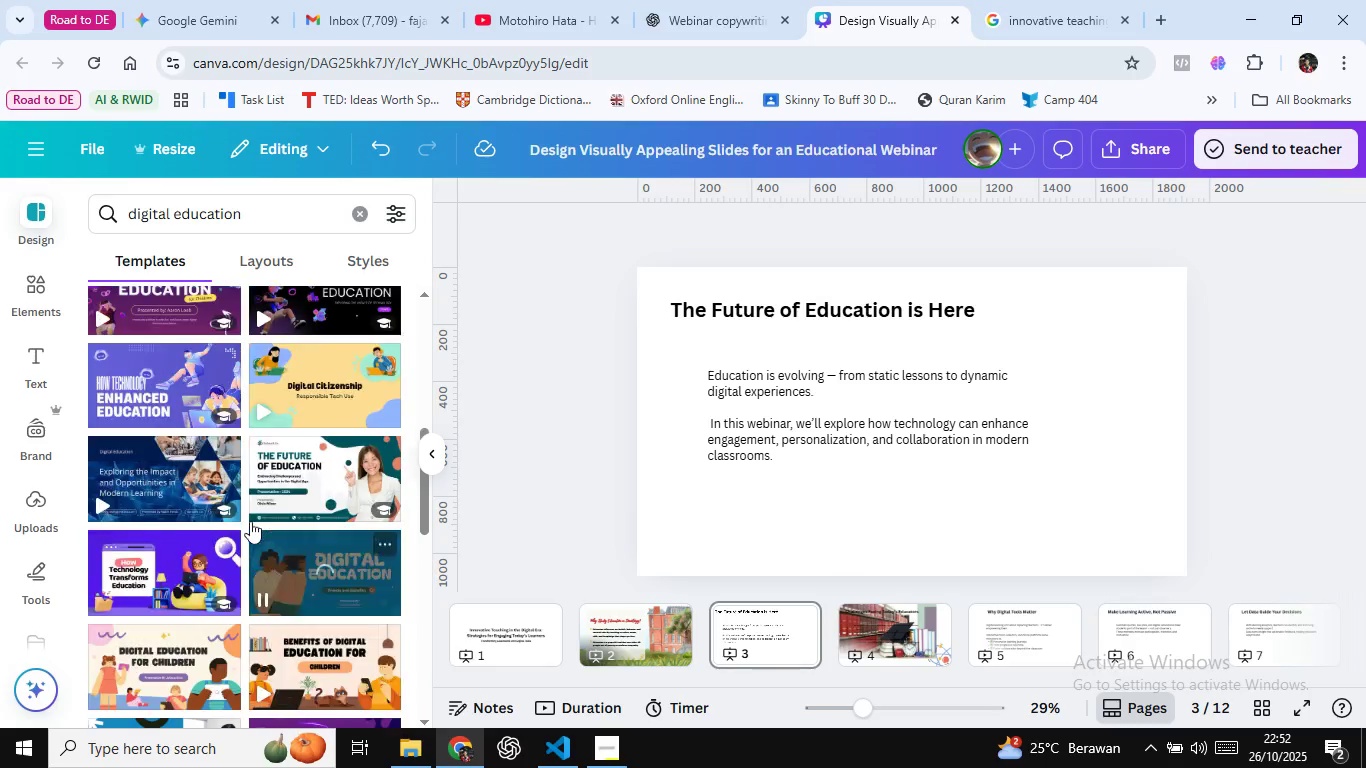 
scroll: coordinate [259, 519], scroll_direction: up, amount: 1.0
 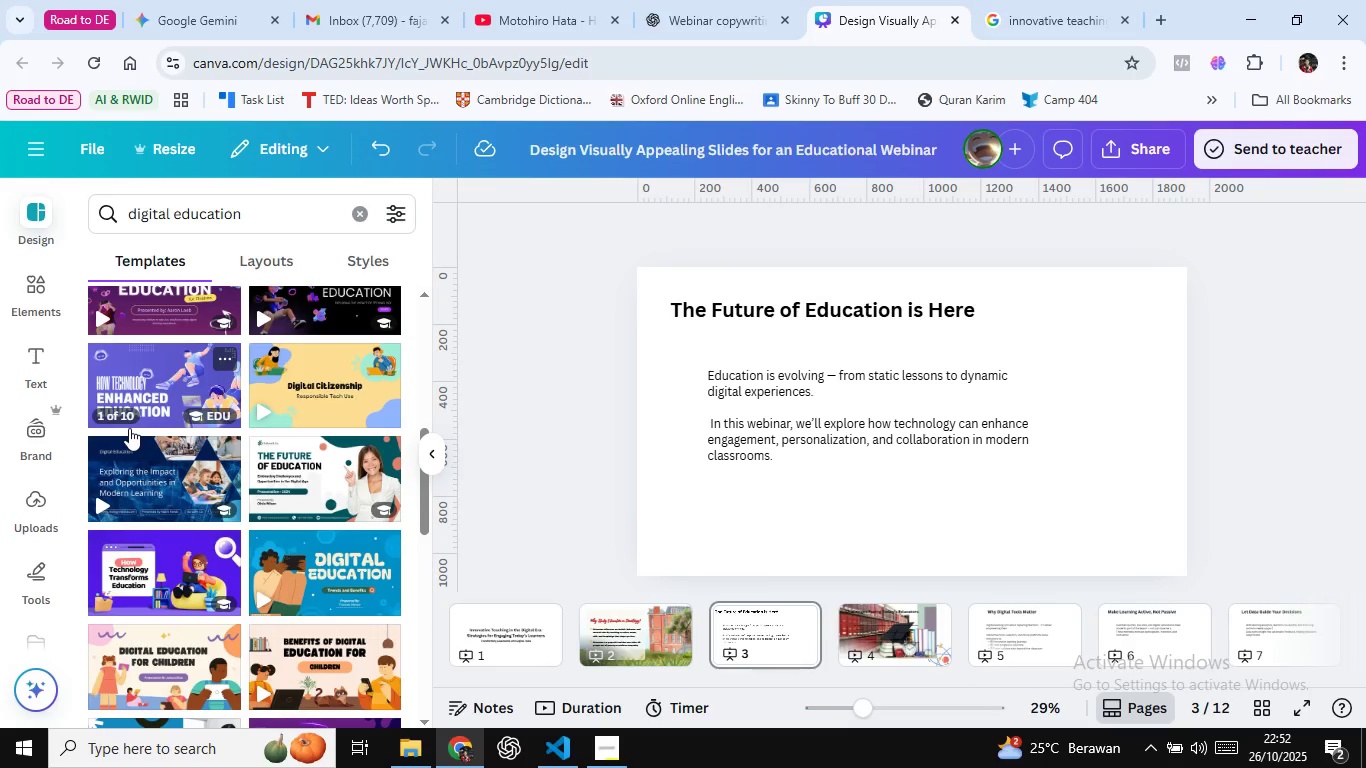 
scroll: coordinate [164, 409], scroll_direction: down, amount: 8.0
 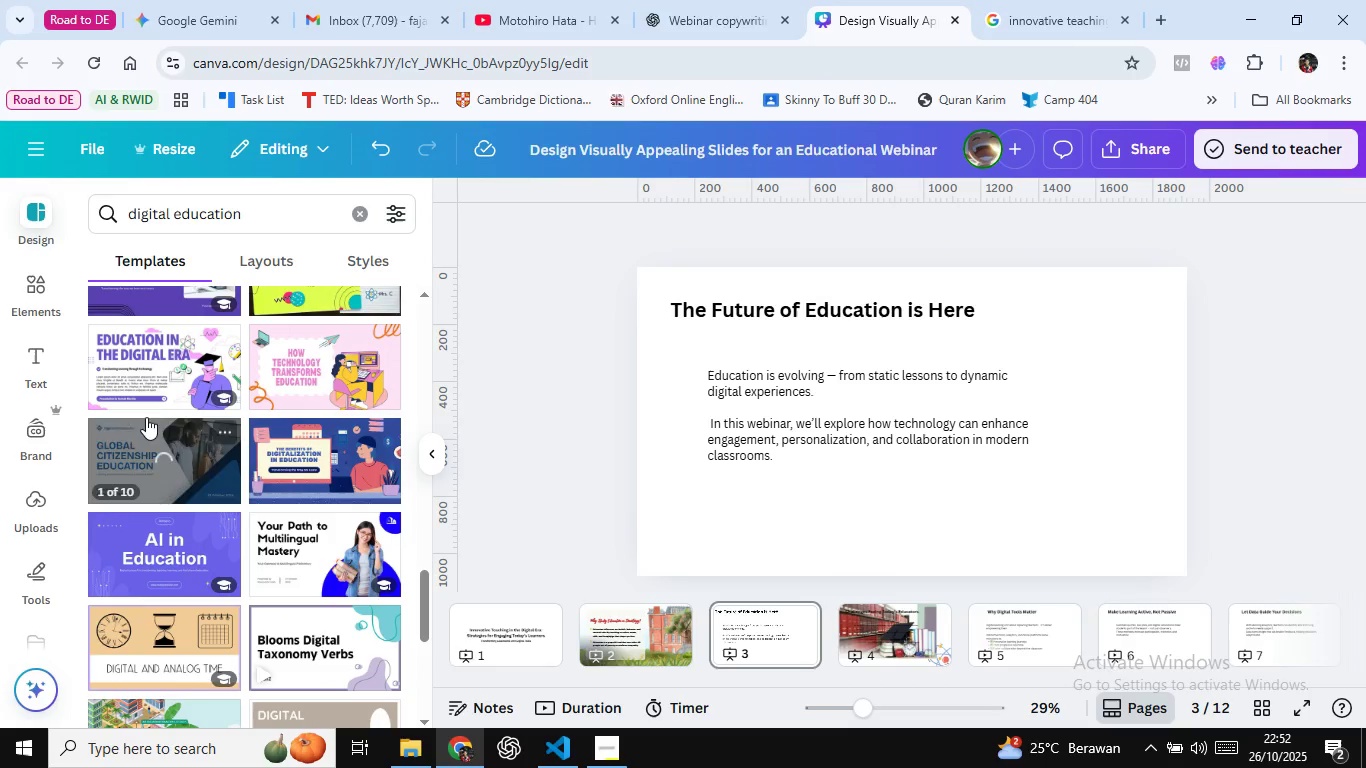 
mouse_move([120, 406])
 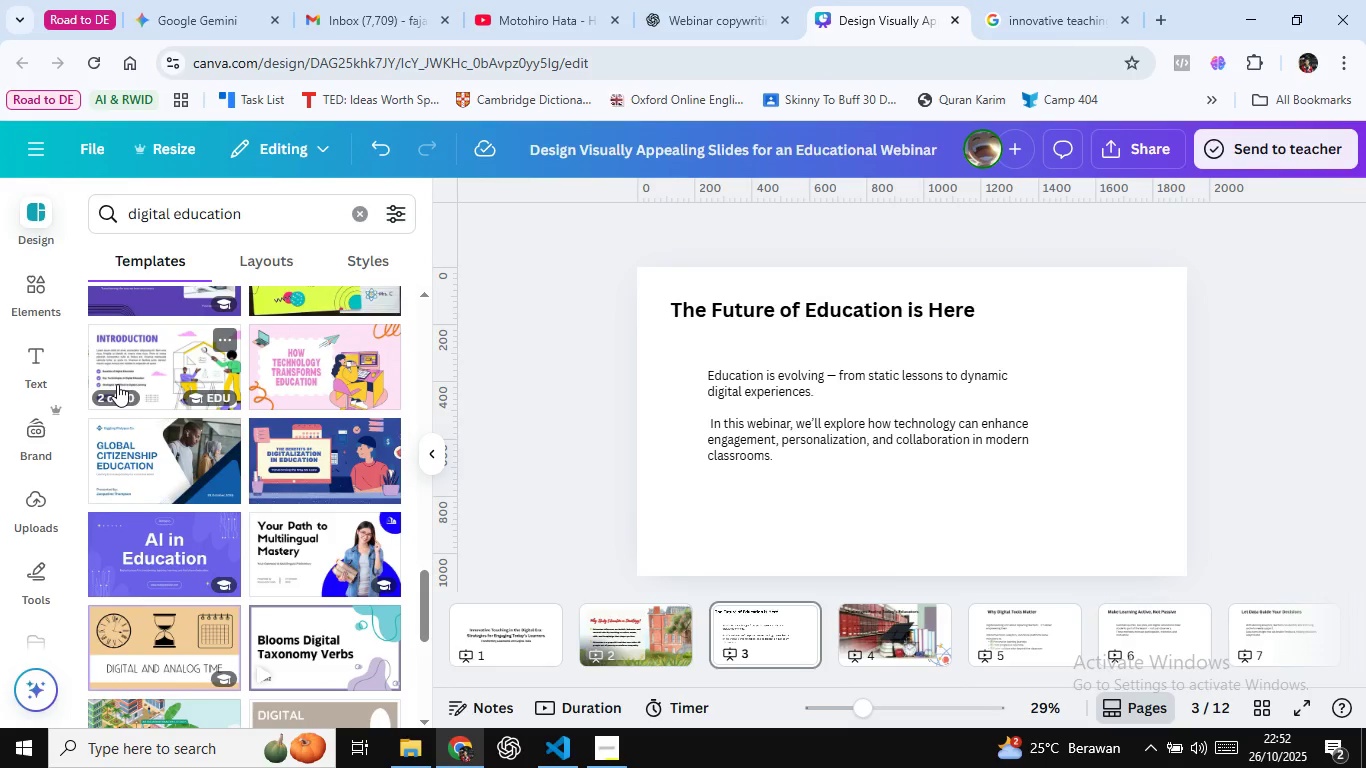 
mouse_move([95, 387])
 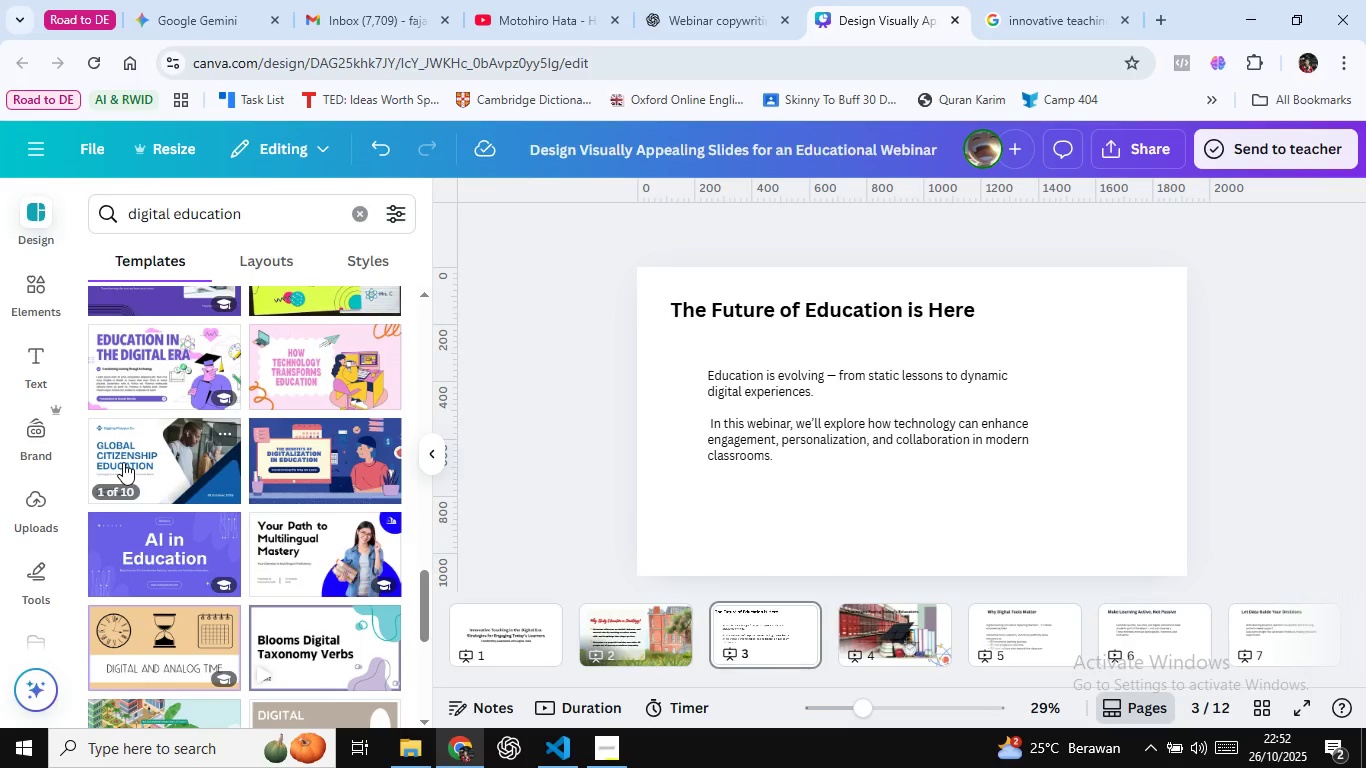 
mouse_move([153, 469])
 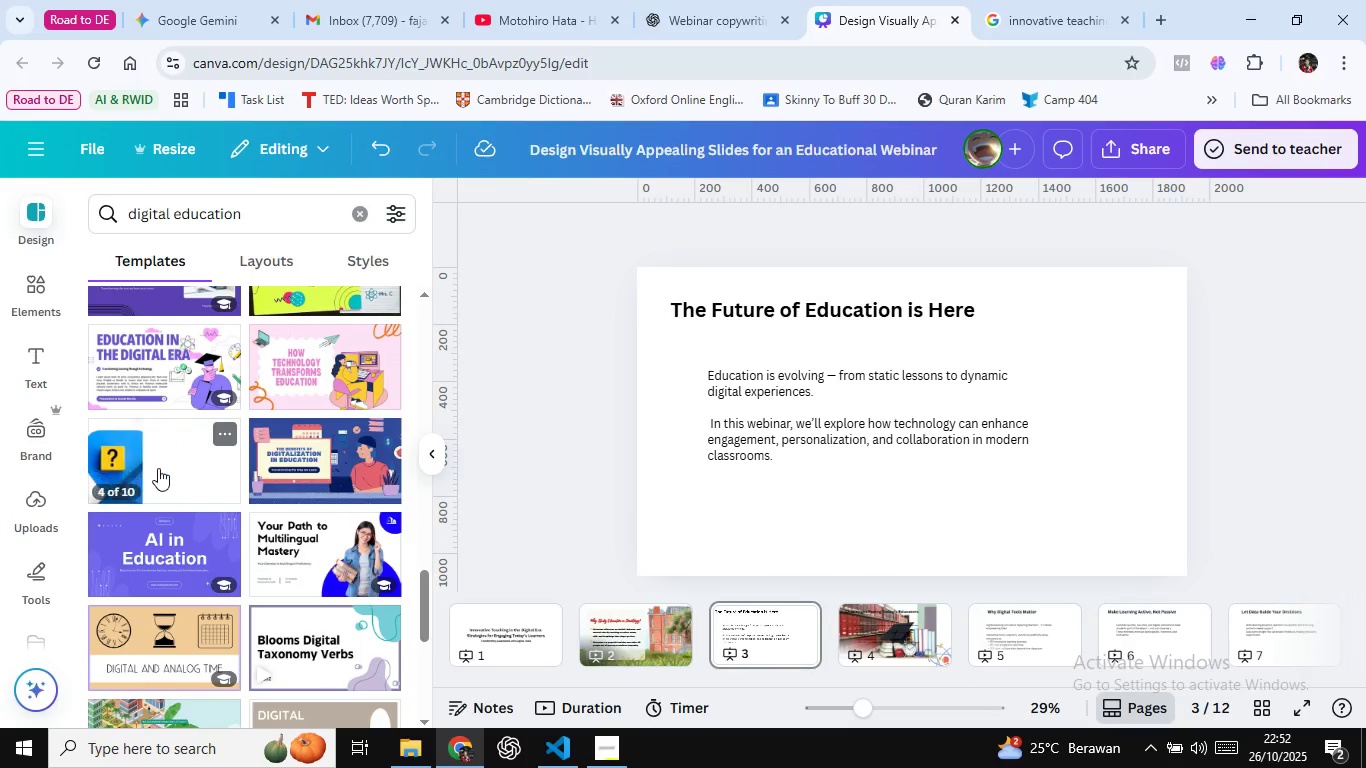 
mouse_move([167, 446])
 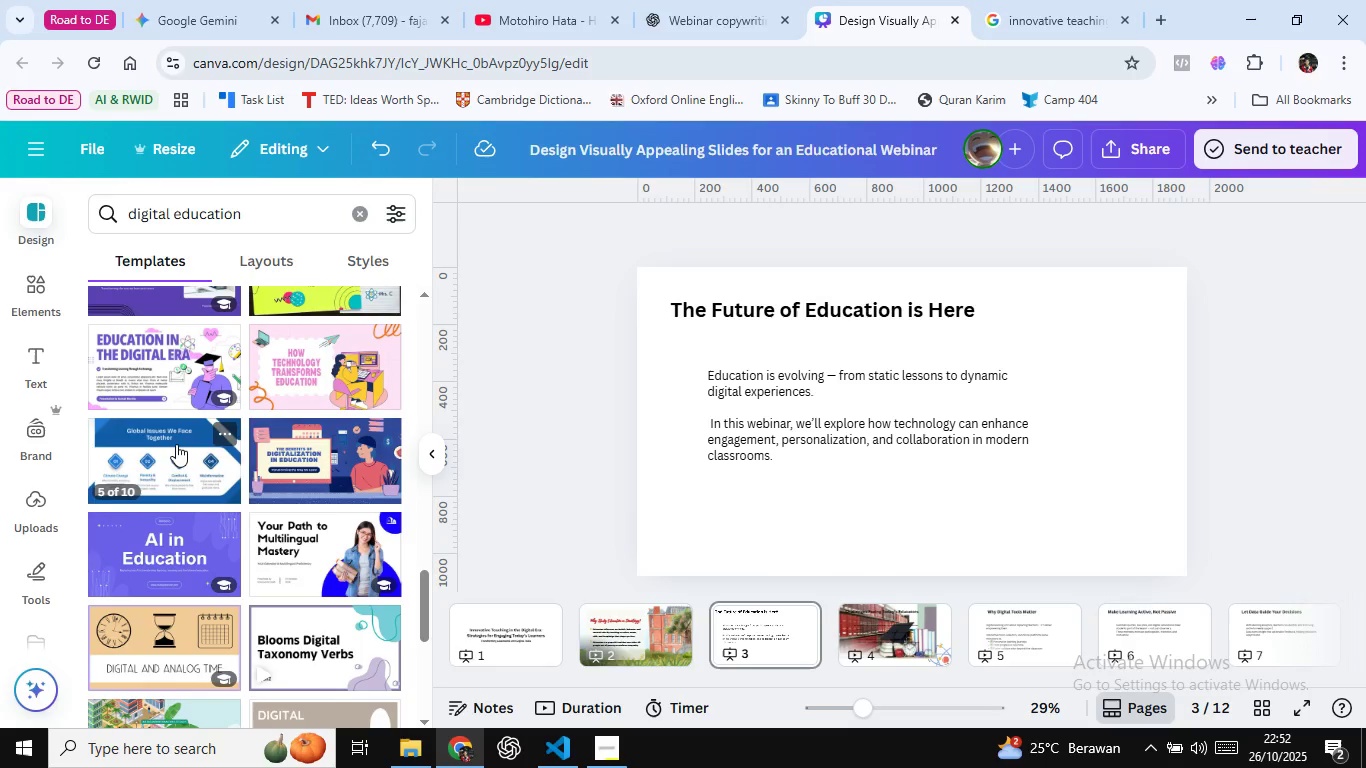 
mouse_move([181, 425])
 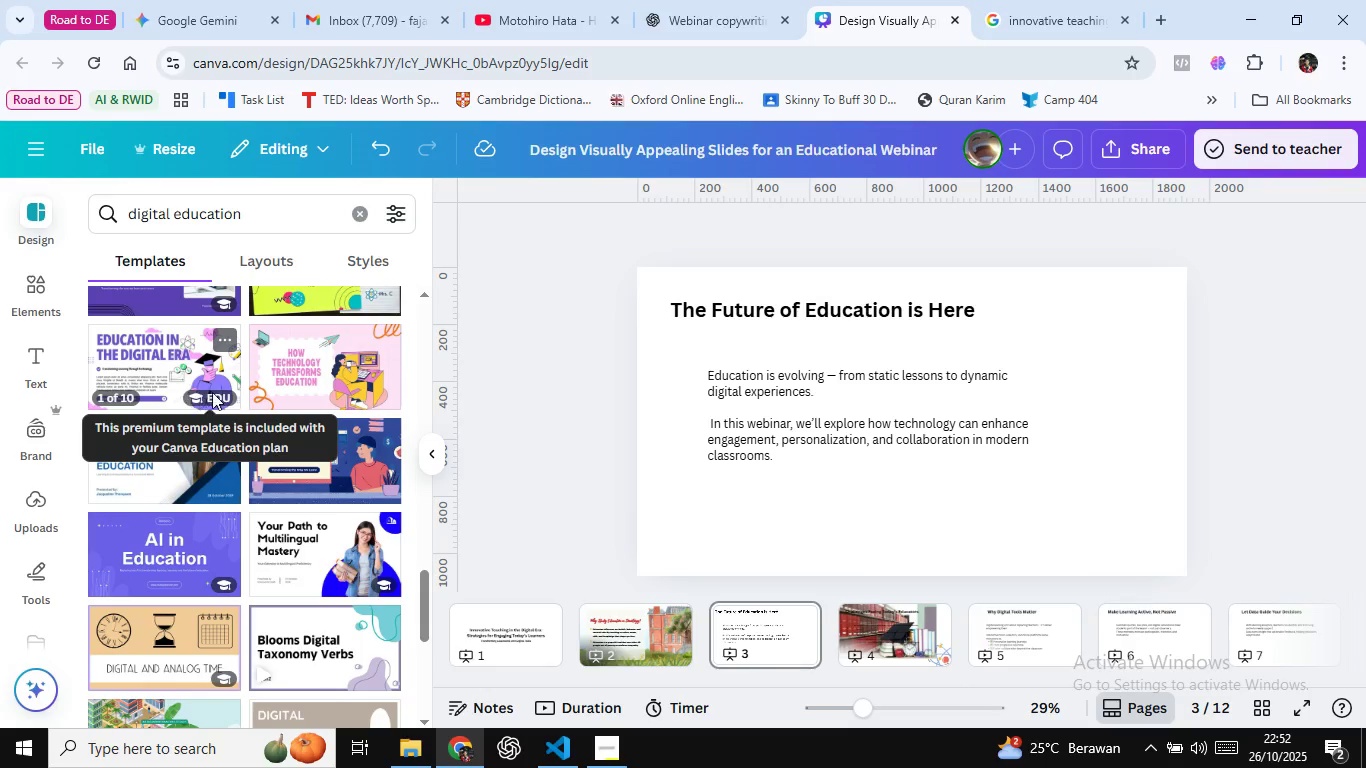 
mouse_move([229, 377])
 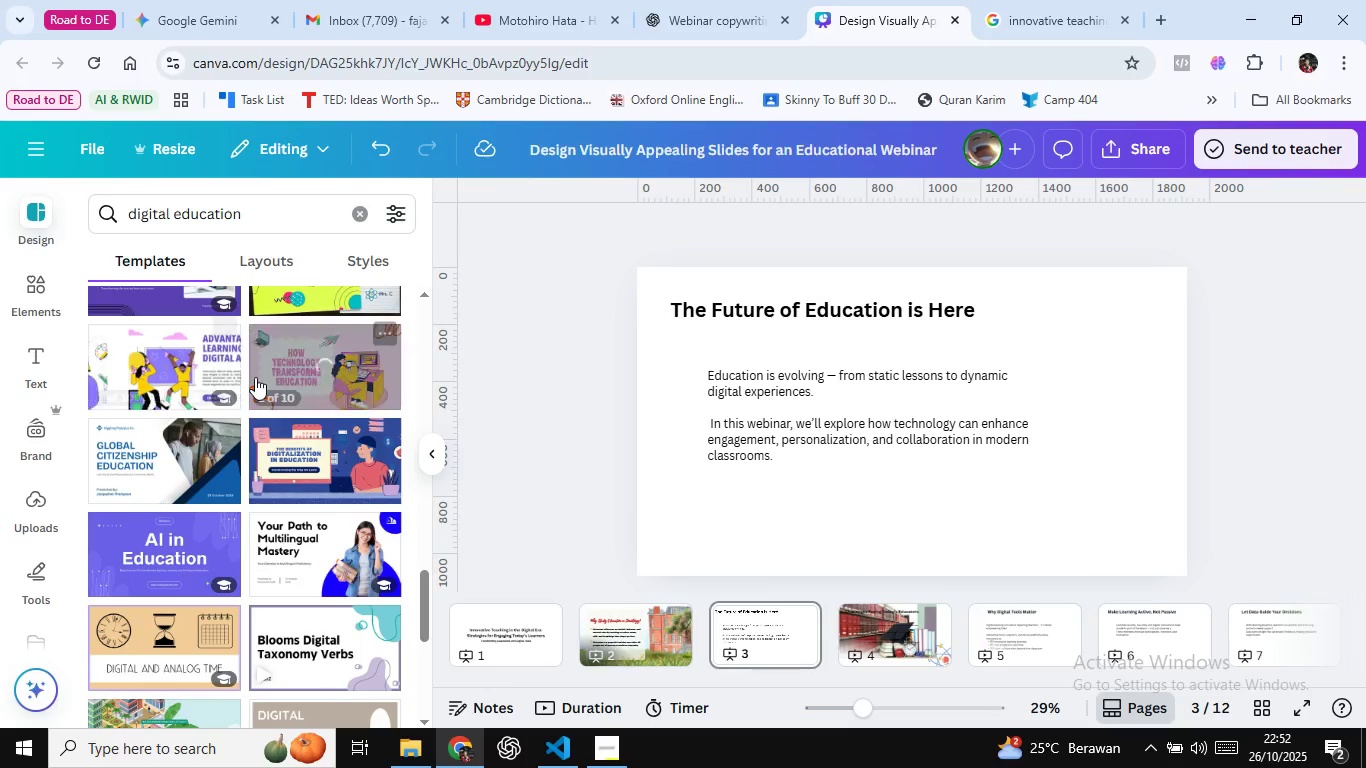 
mouse_move([269, 356])
 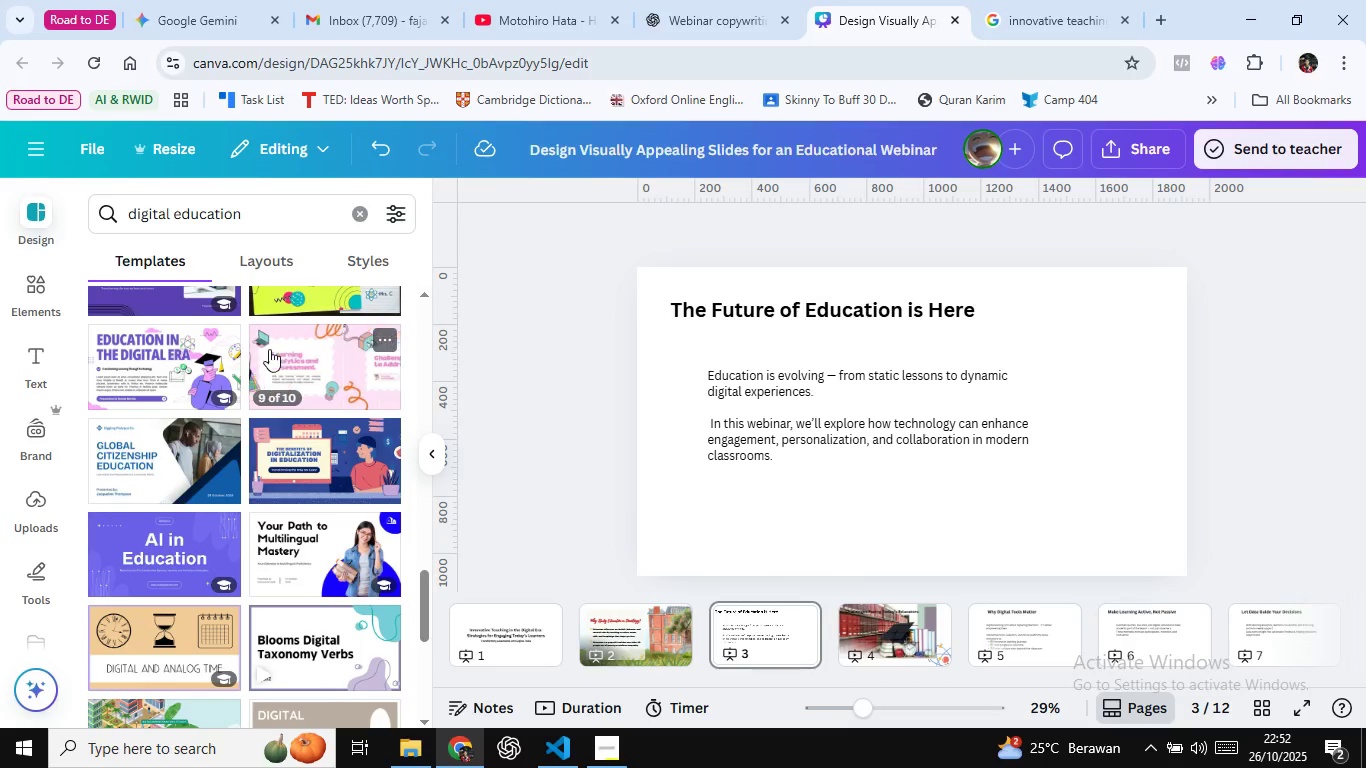 
wait(13.04)
 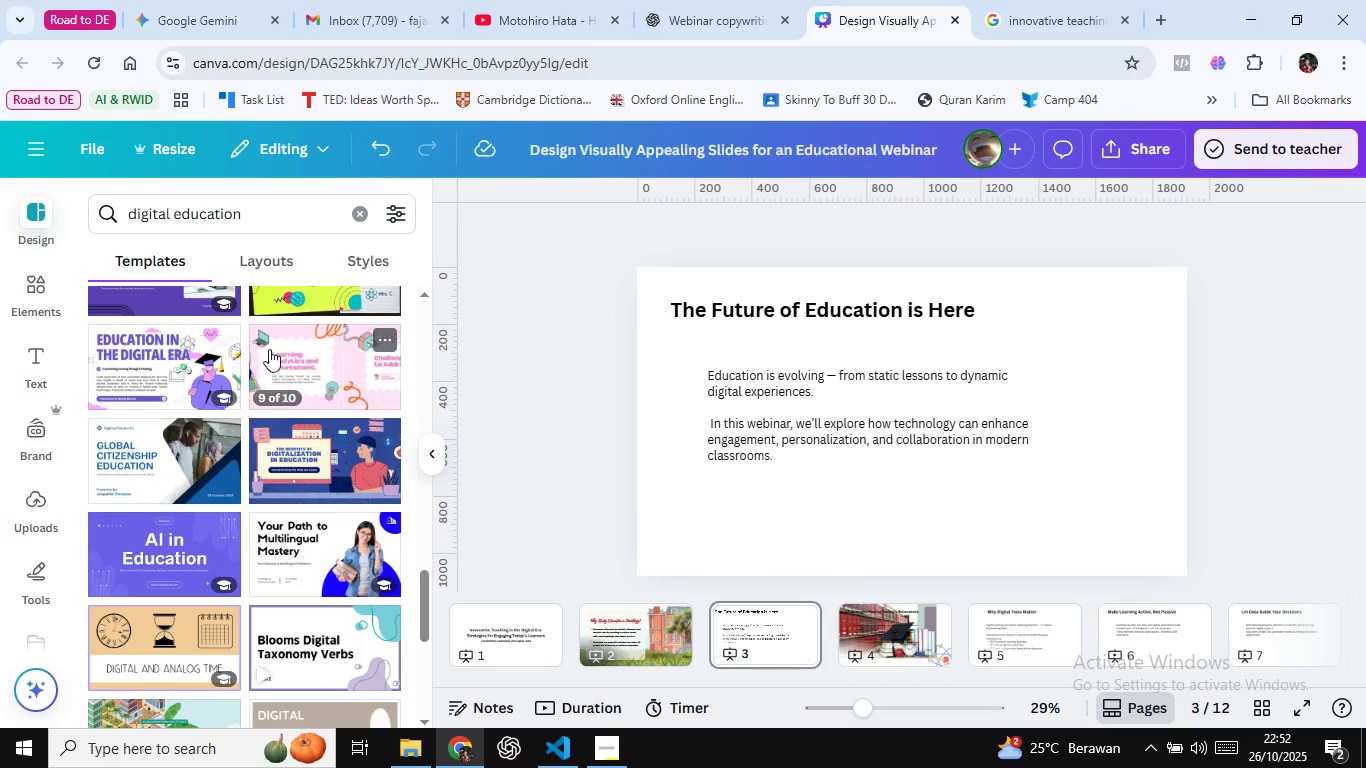 
scroll: coordinate [241, 402], scroll_direction: down, amount: 7.0
 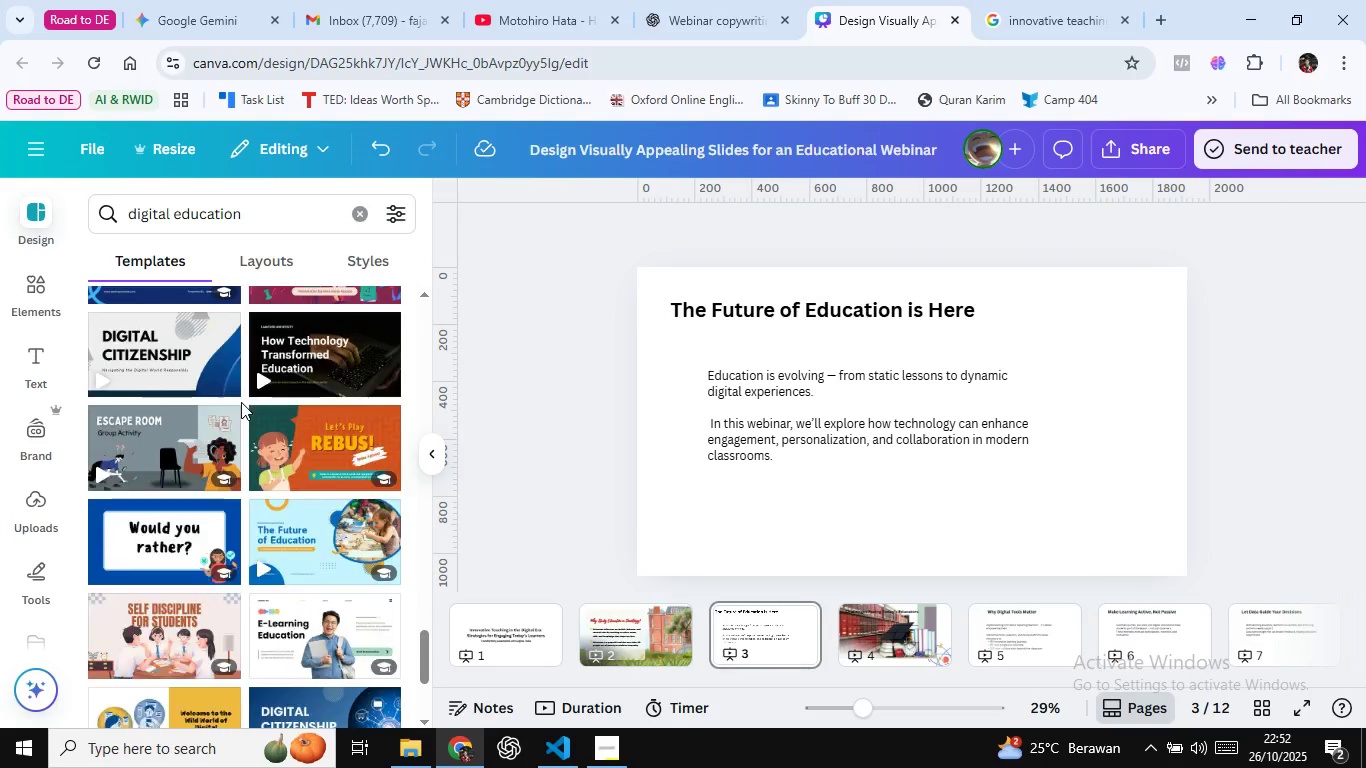 
scroll: coordinate [241, 402], scroll_direction: up, amount: 2.0
 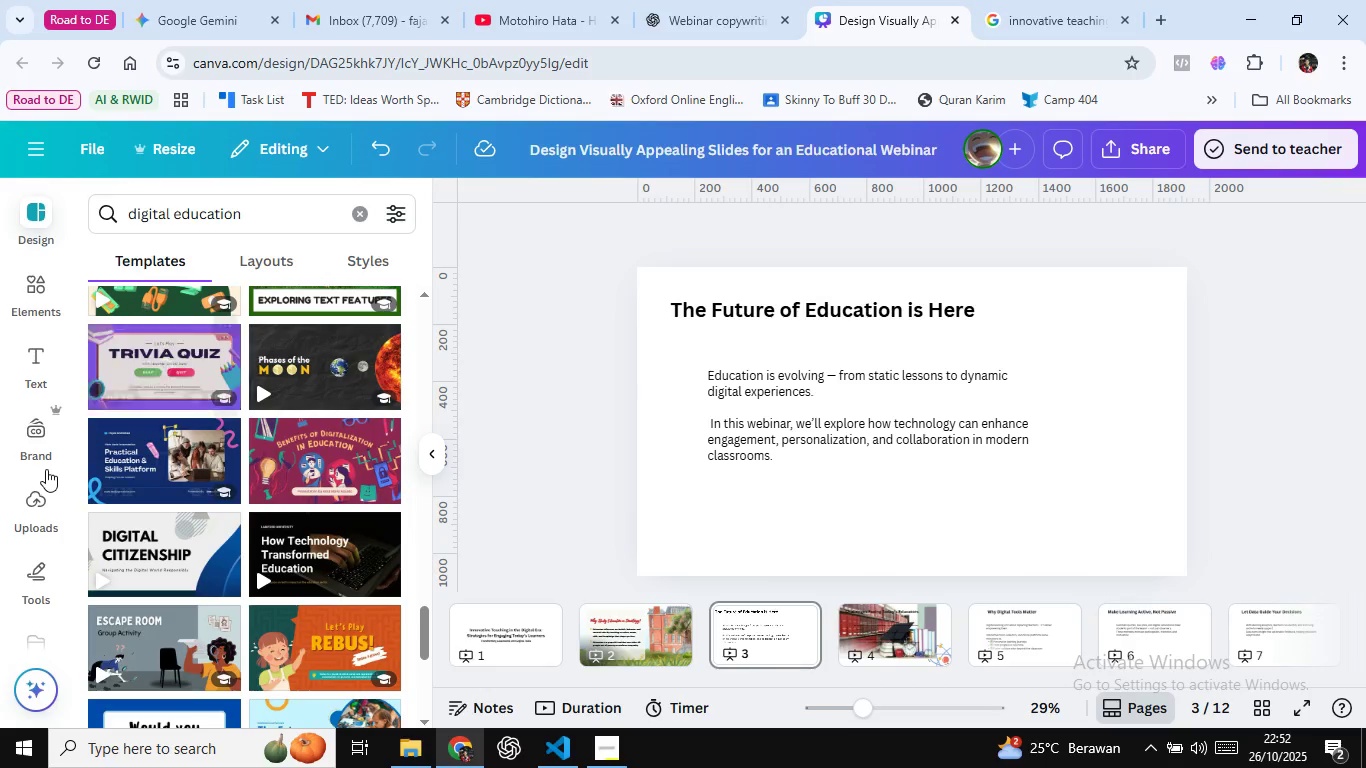 
scroll: coordinate [34, 479], scroll_direction: down, amount: 6.0
 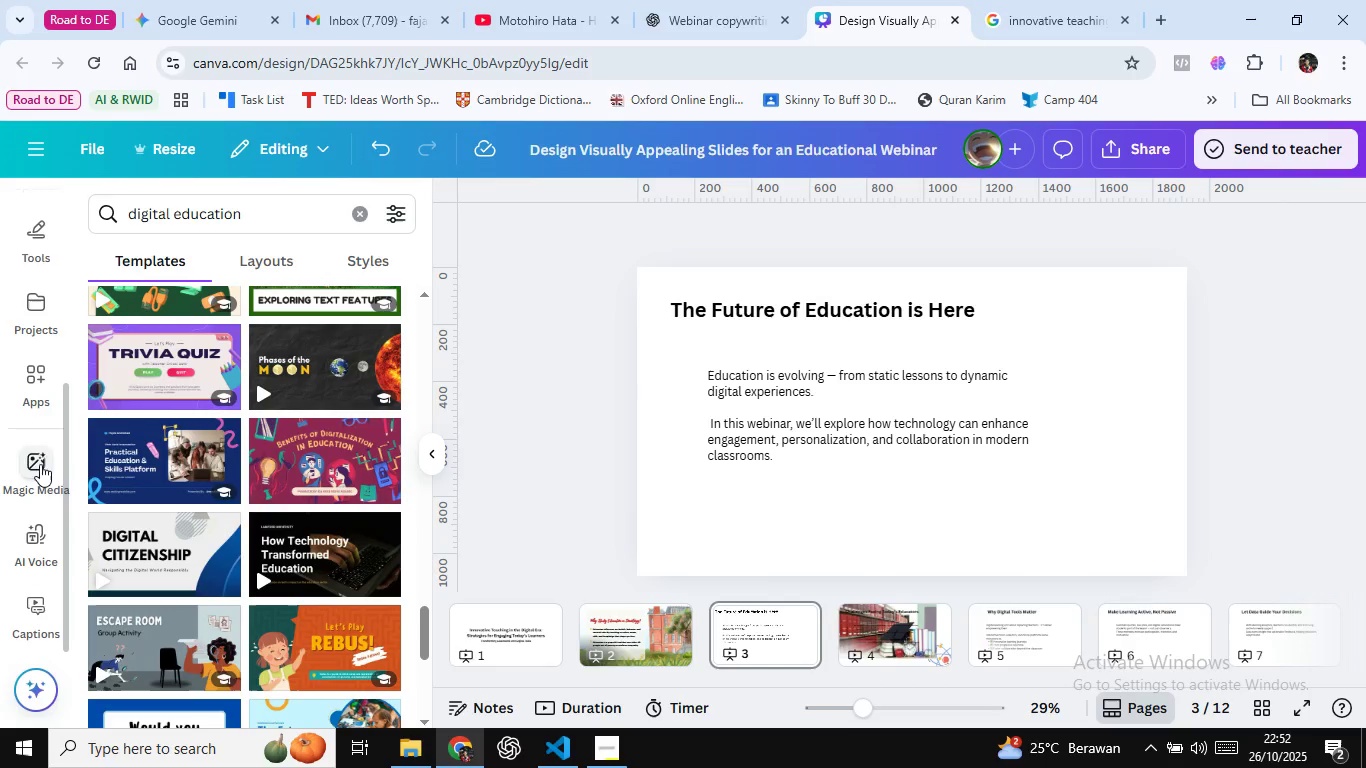 
left_click([40, 464])
 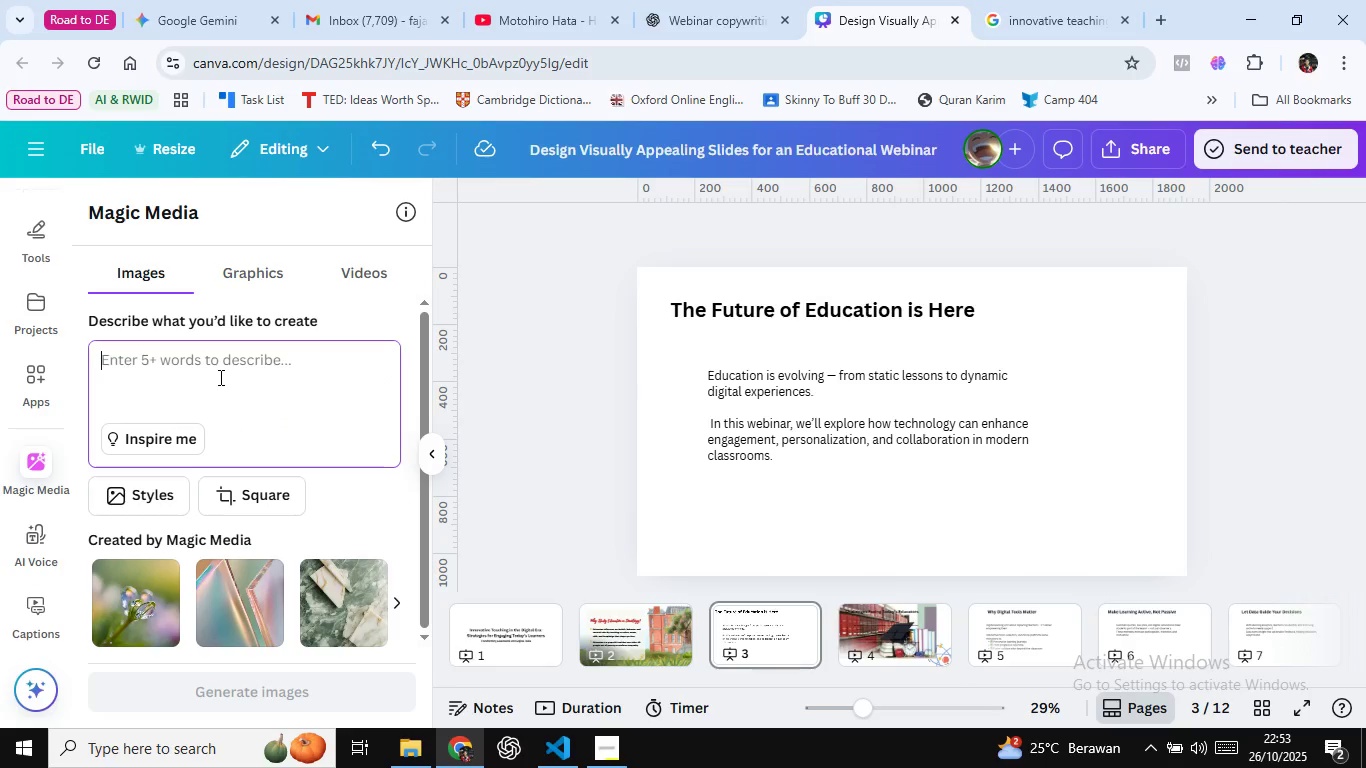 
type(create)
 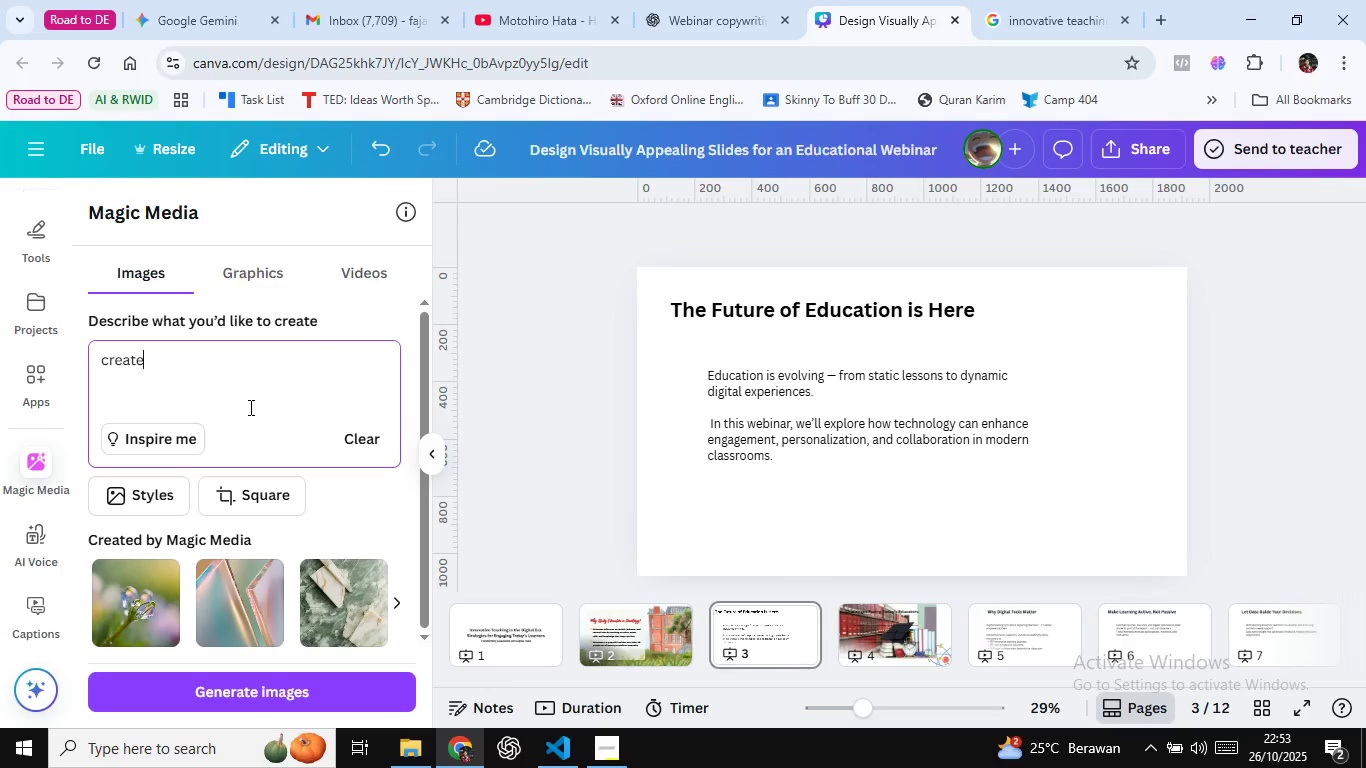 
wait(10.18)
 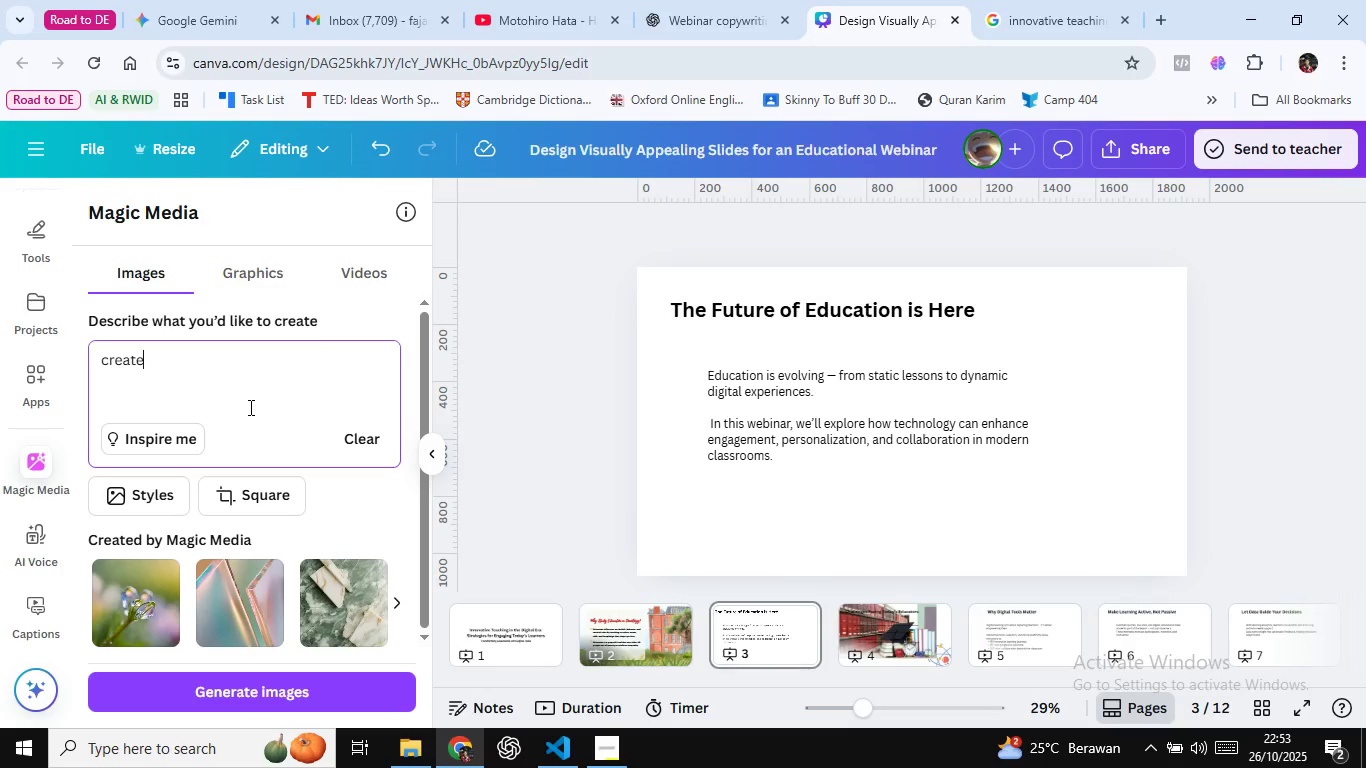 
scroll: coordinate [195, 441], scroll_direction: down, amount: 3.0
 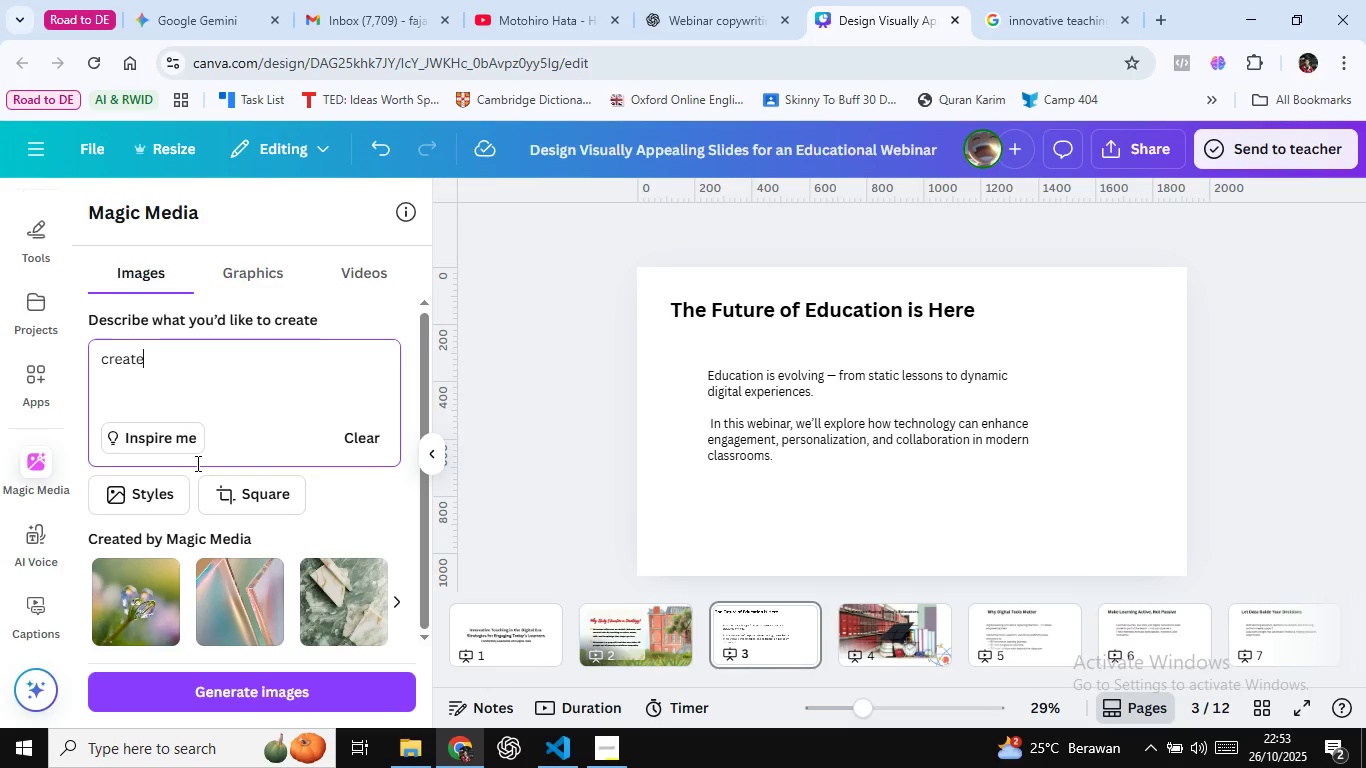 
wait(15.9)
 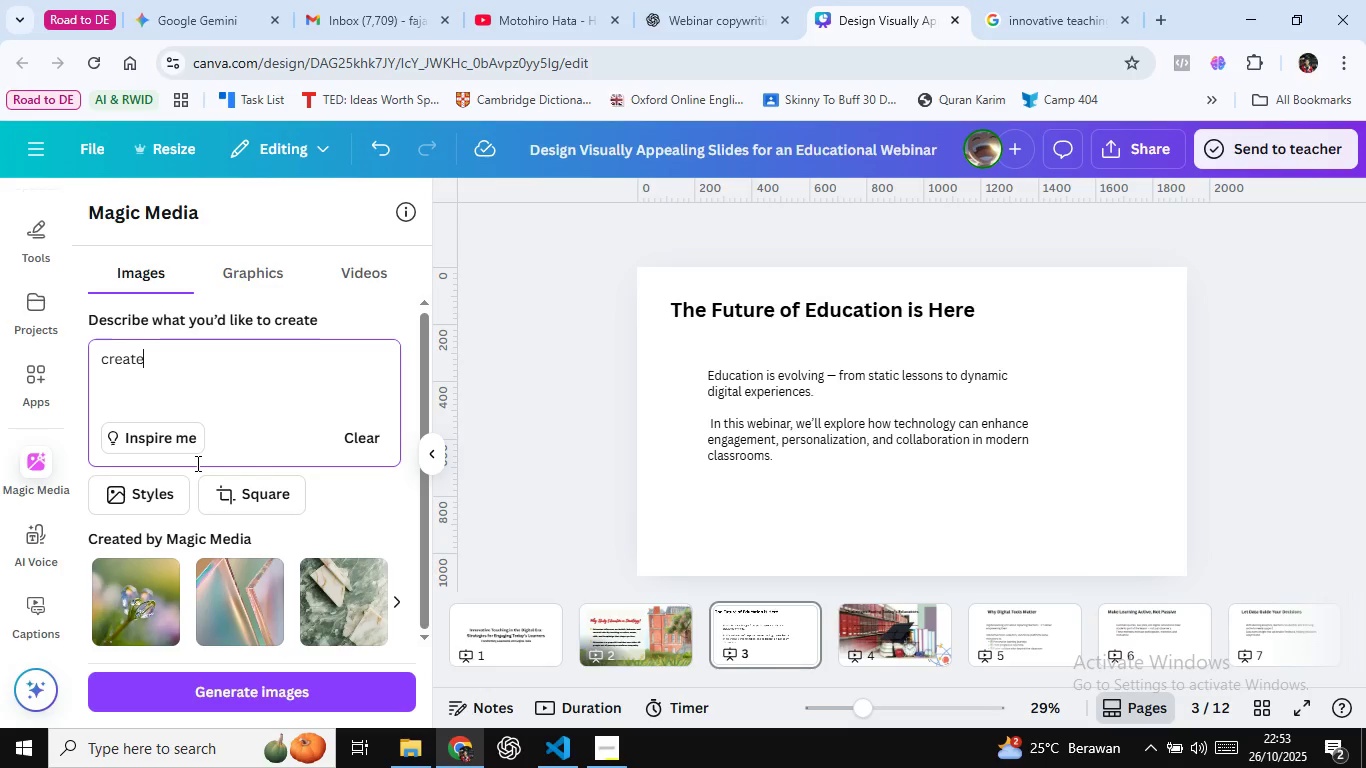 
scroll: coordinate [204, 574], scroll_direction: down, amount: 6.0
 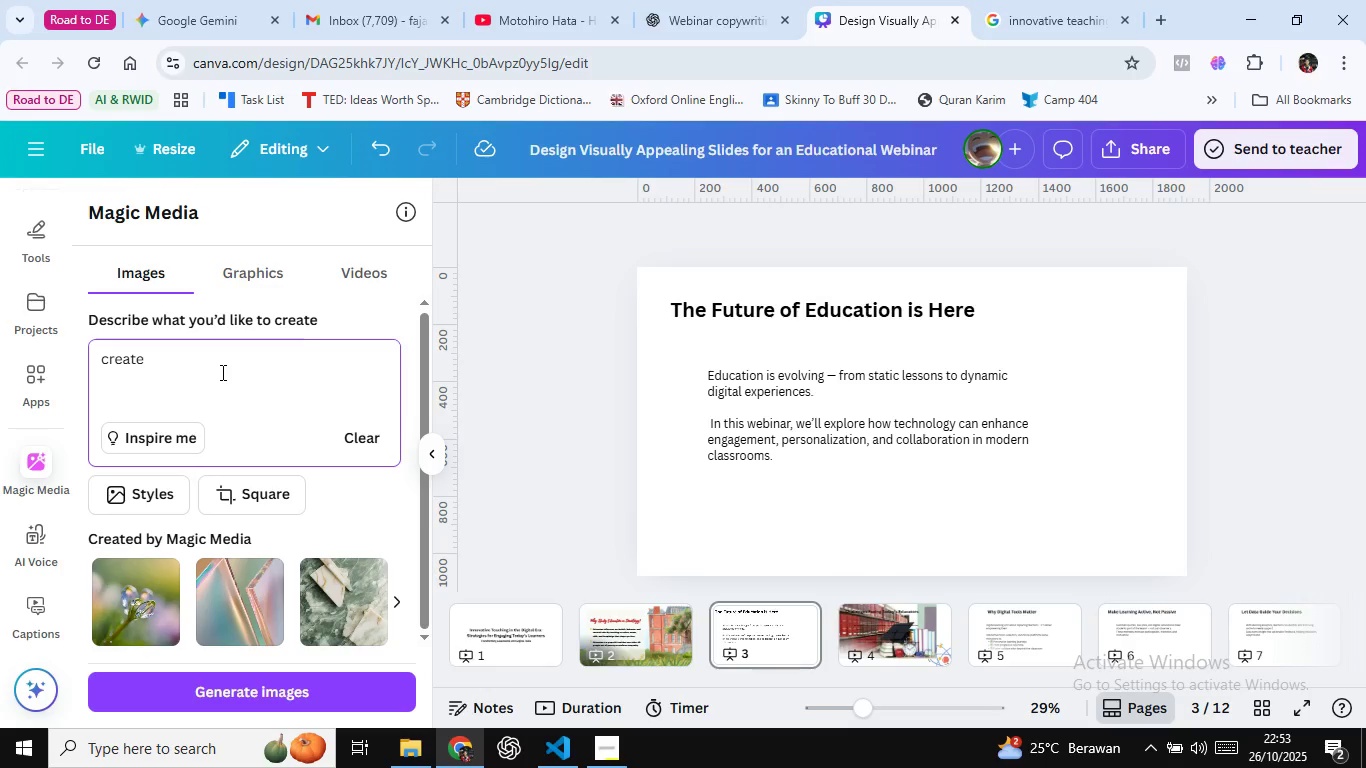 
type( image of teacher that )
 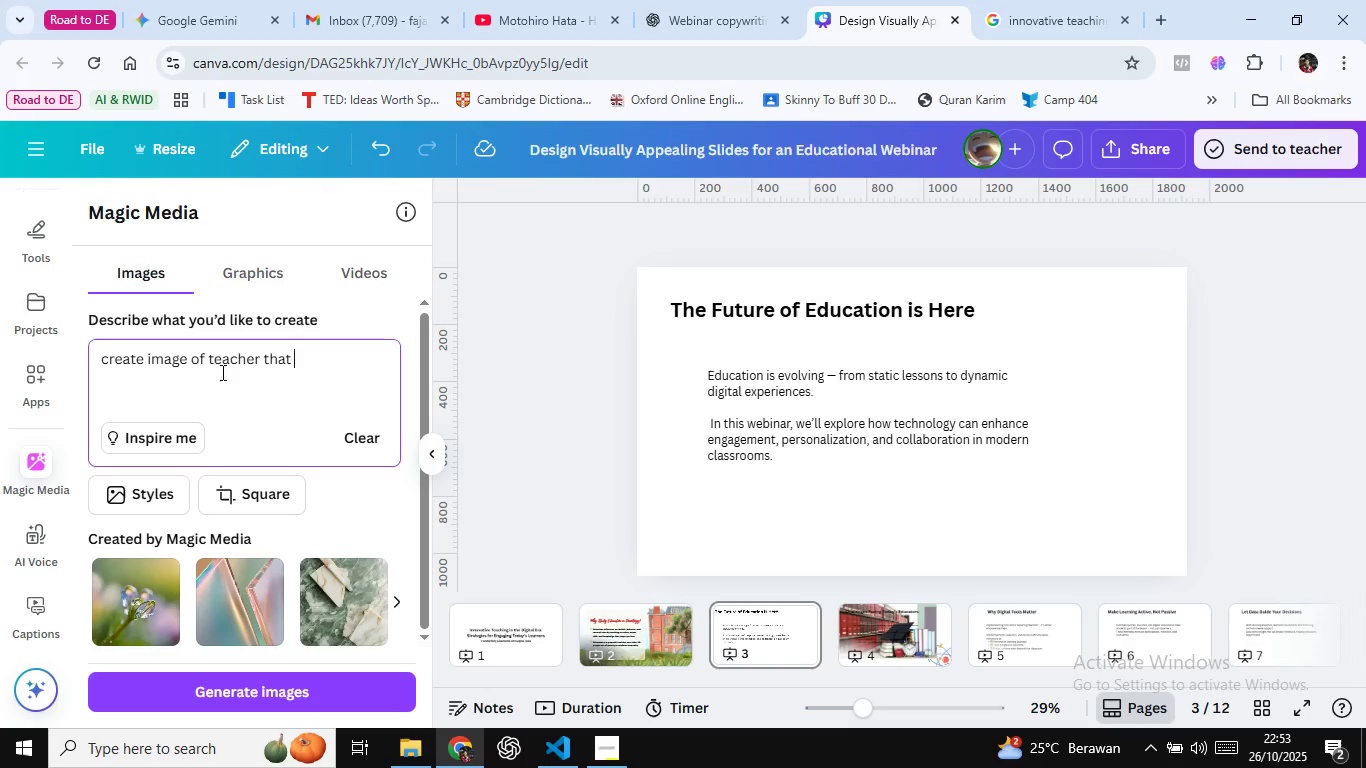 
hold_key(key=ControlLeft, duration=0.49)
 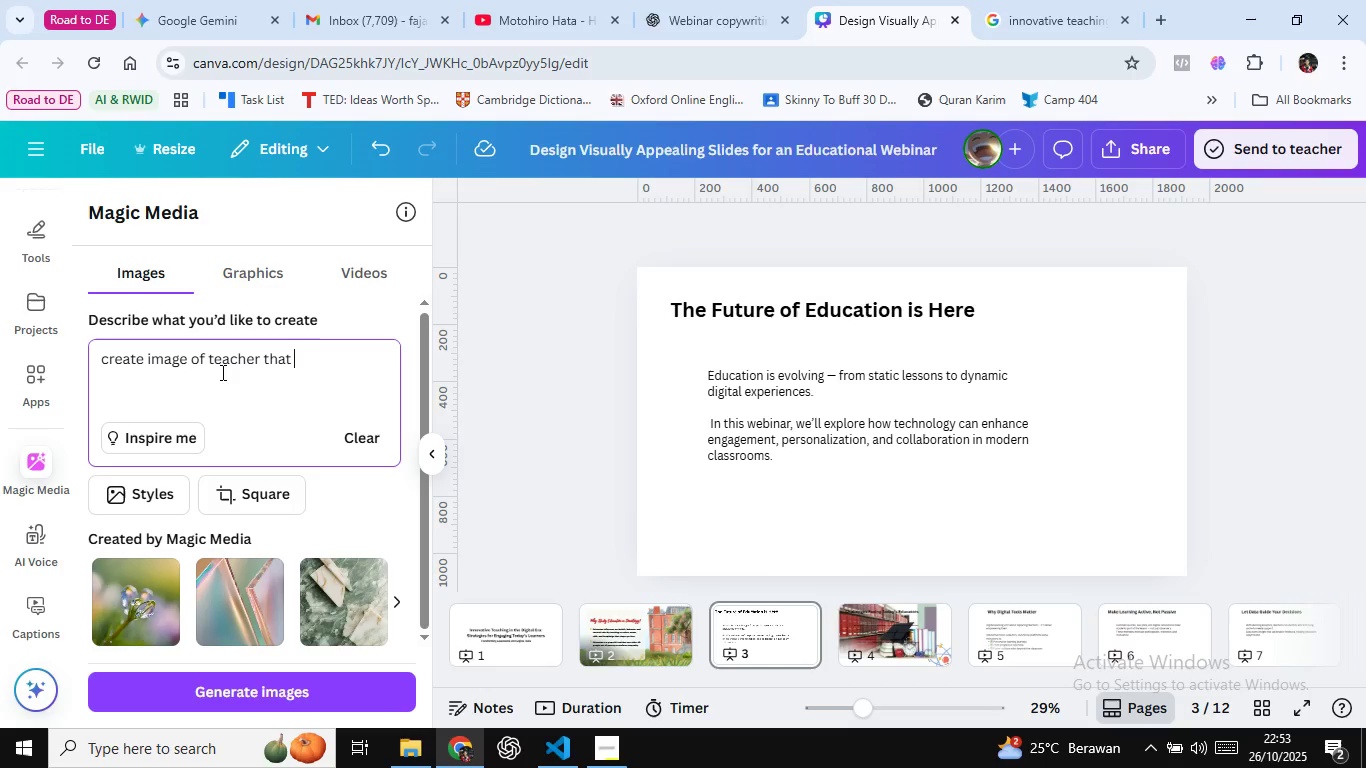 
hold_key(key=ShiftLeft, duration=0.39)
 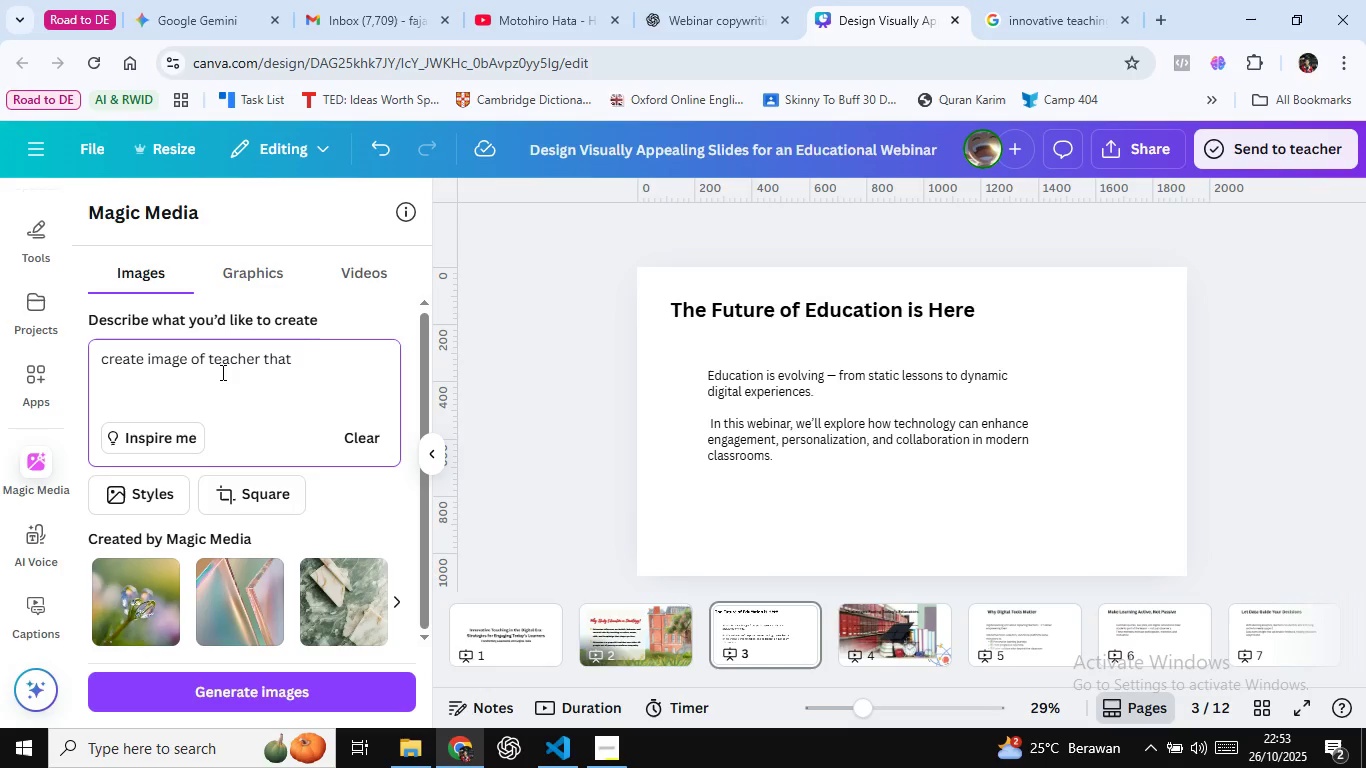 
type(has stylish future outfit and )
 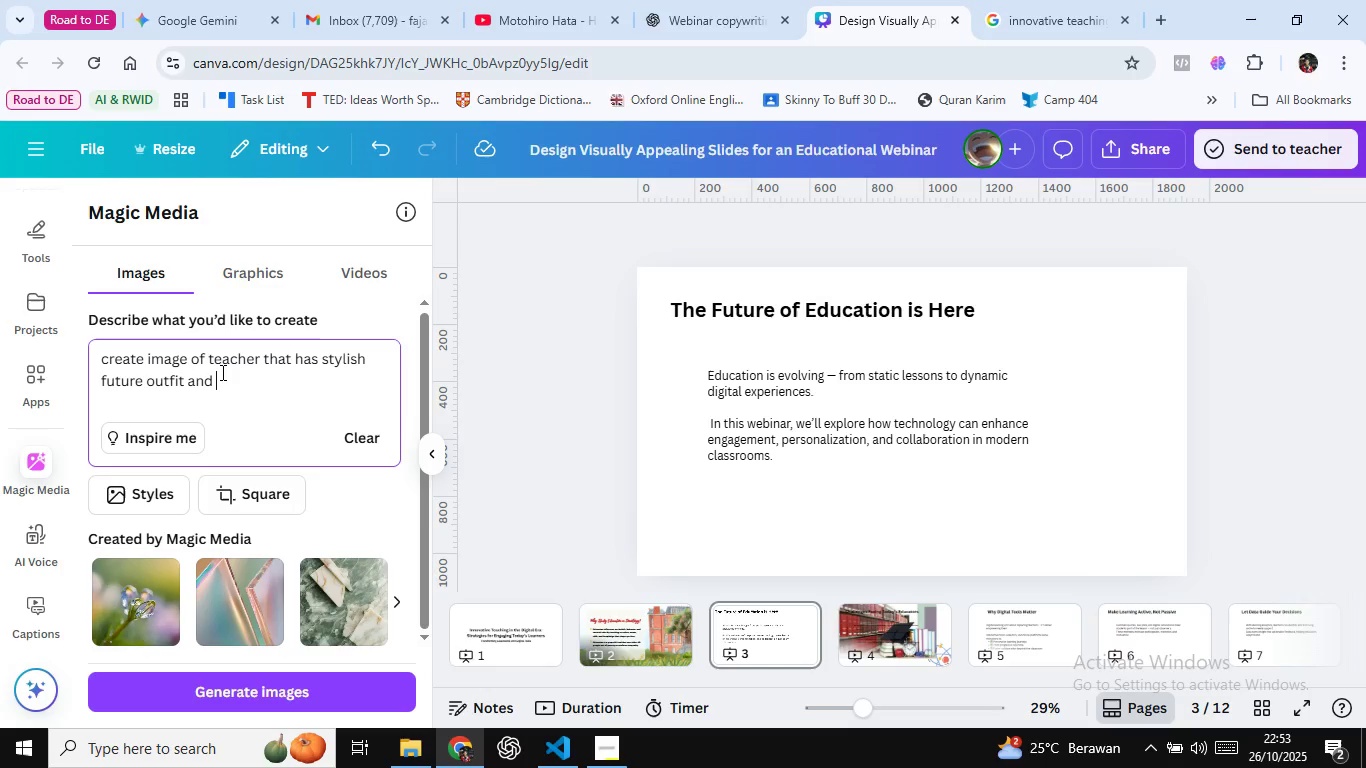 
wait(12.41)
 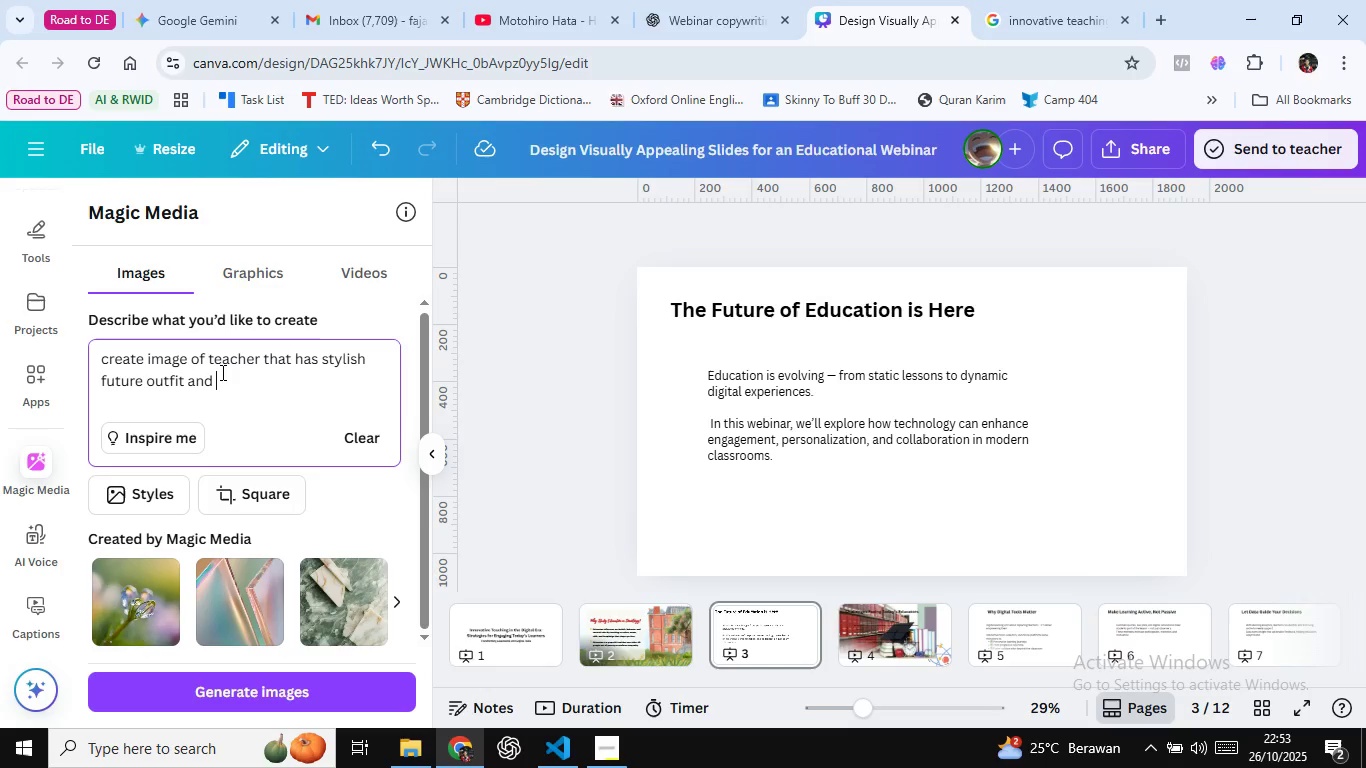 
left_click_drag(start_coordinate=[1007, 0], to_coordinate=[951, 60])
 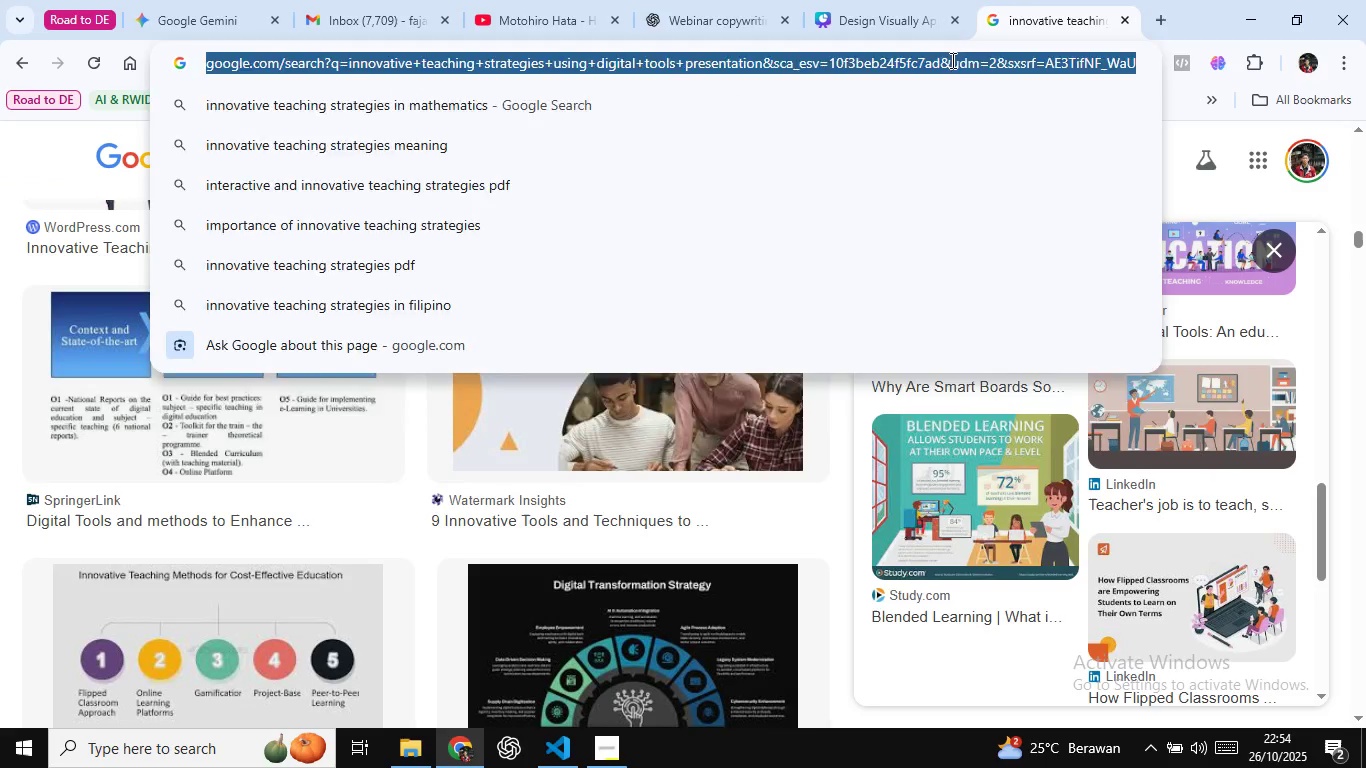 
left_click([951, 60])
 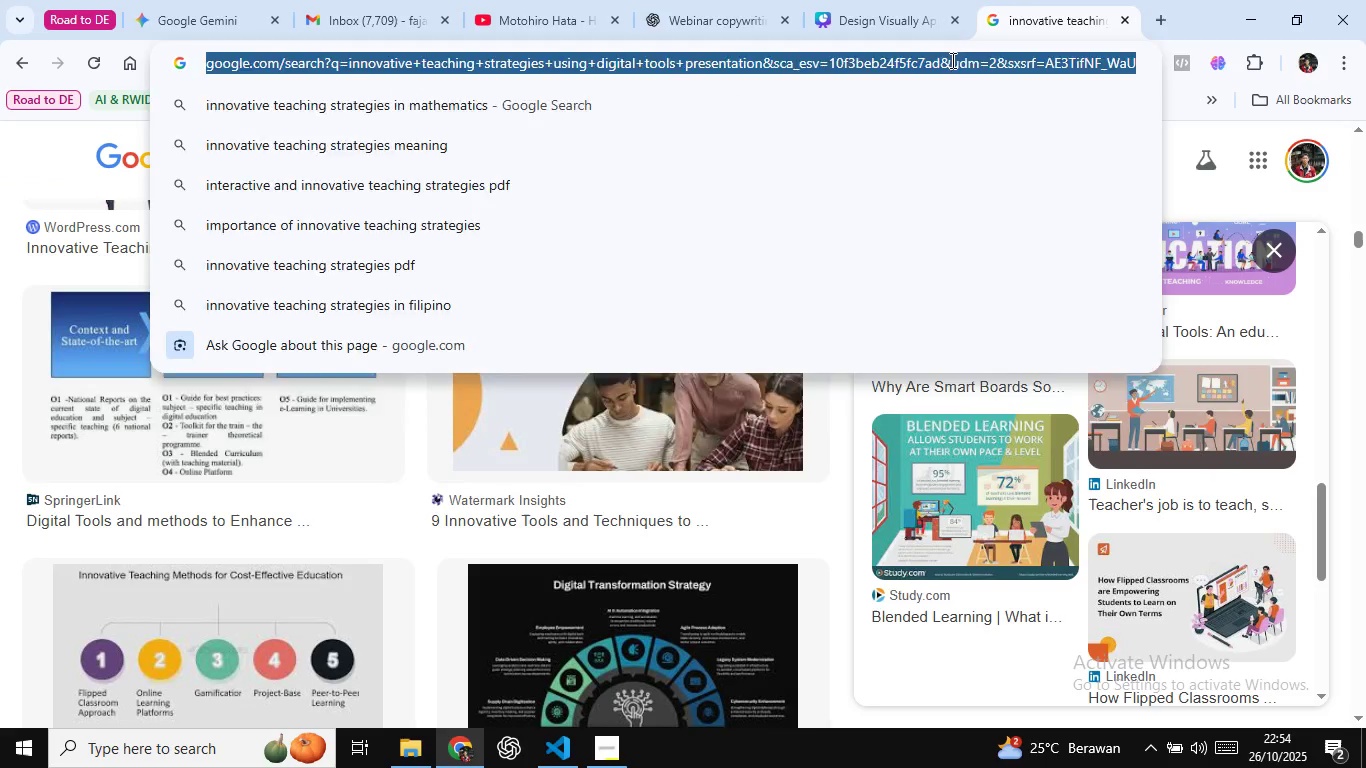 
type(bahasa inggrisnya memgang)
 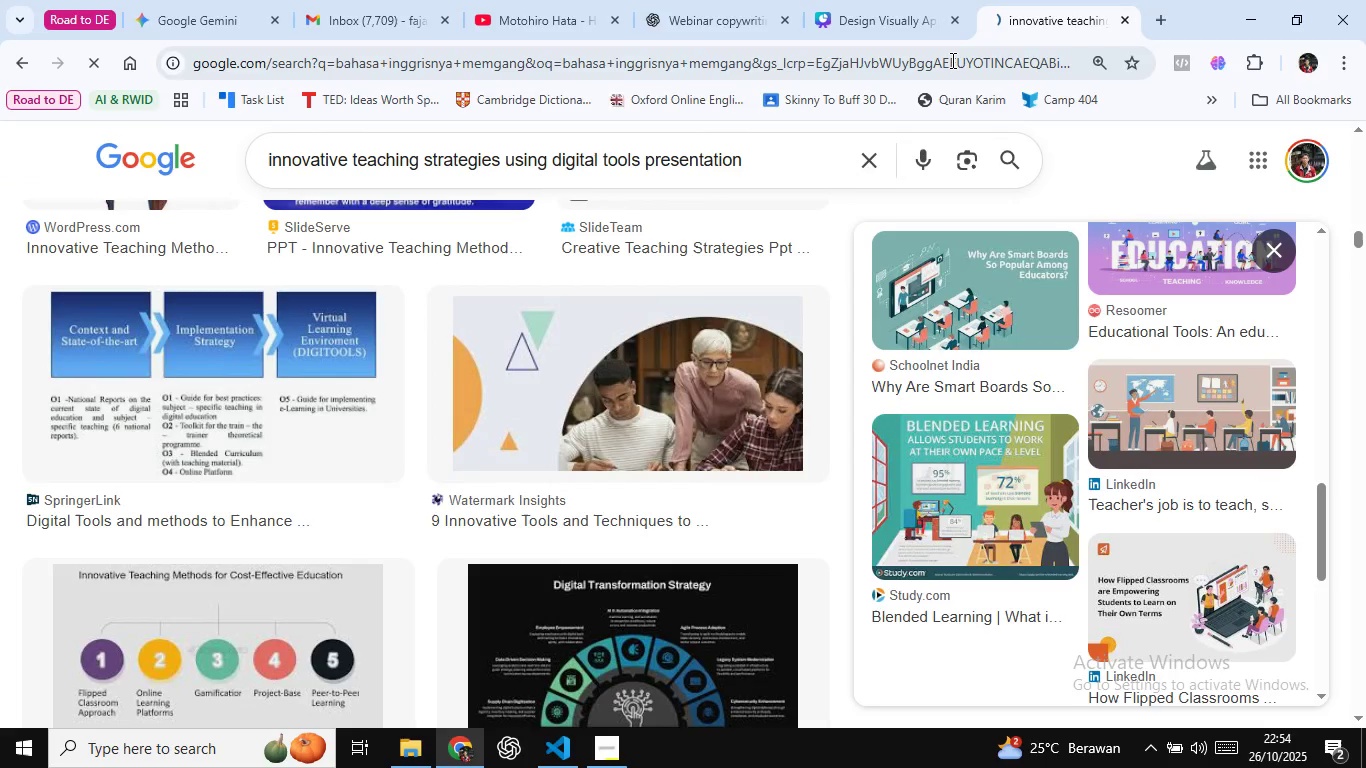 
key(Enter)
 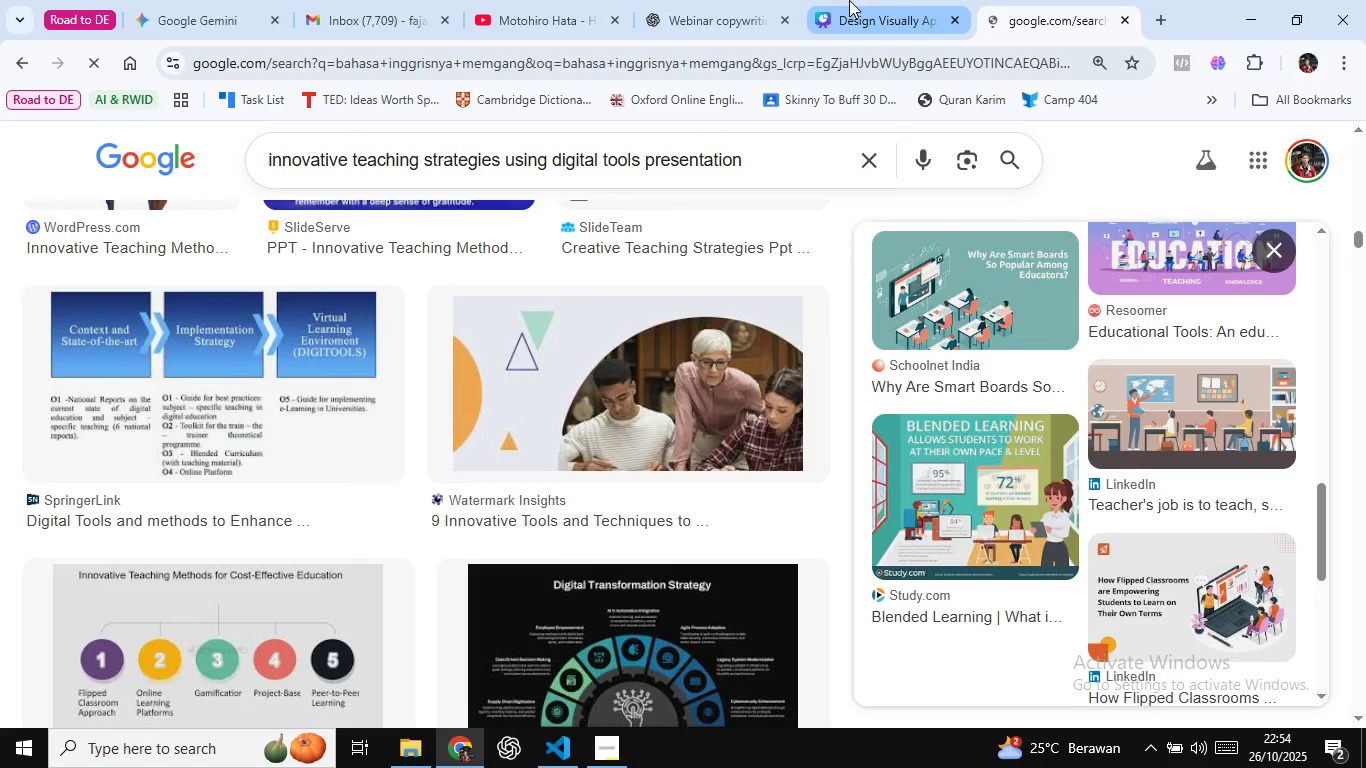 
left_click([849, 0])
 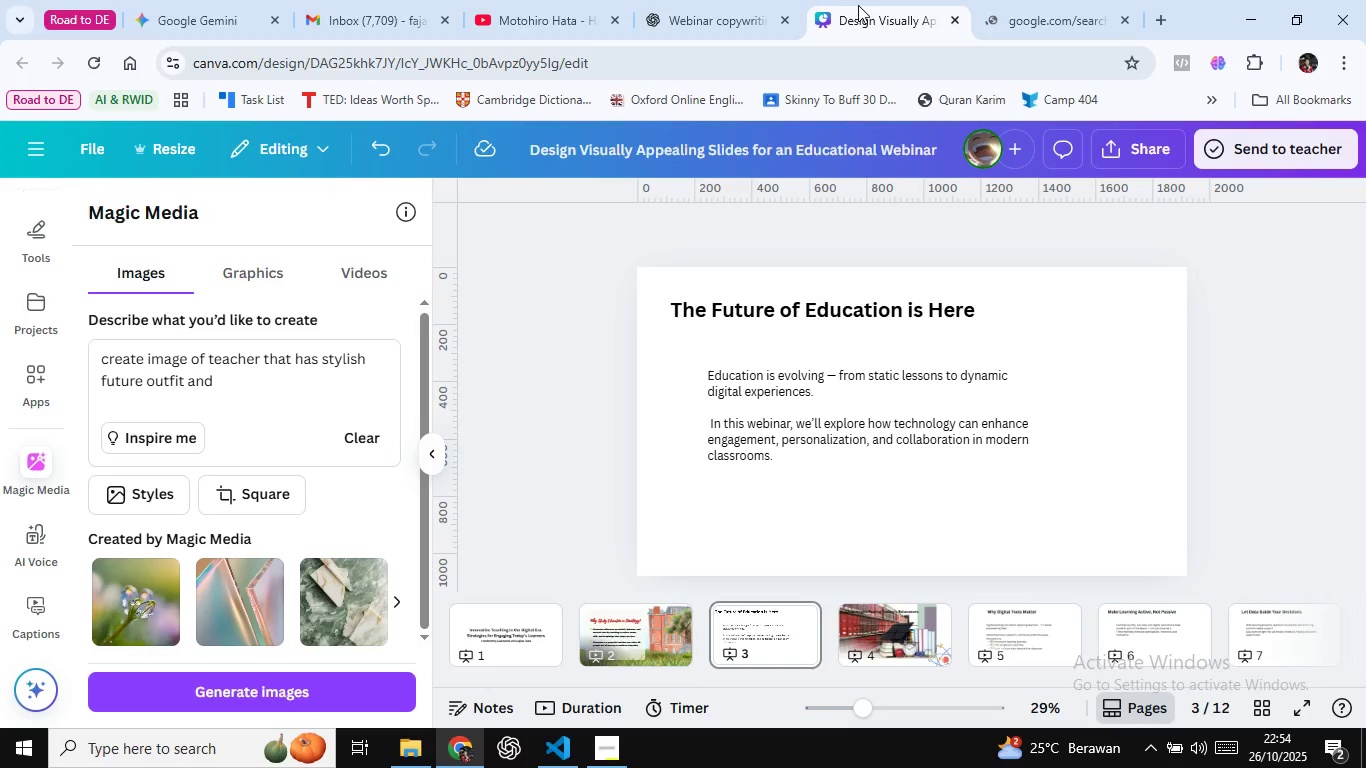 
mouse_move([1029, 39])
 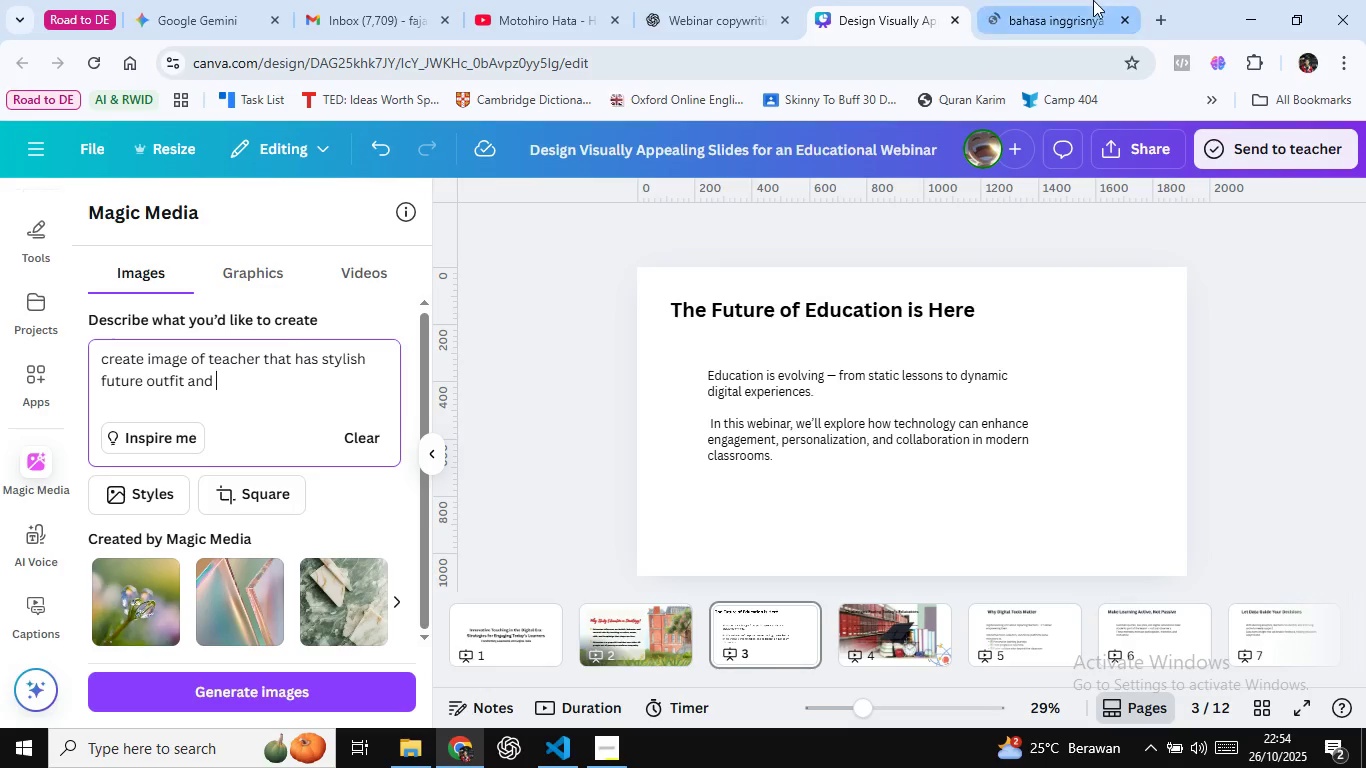 
left_click([1093, 0])
 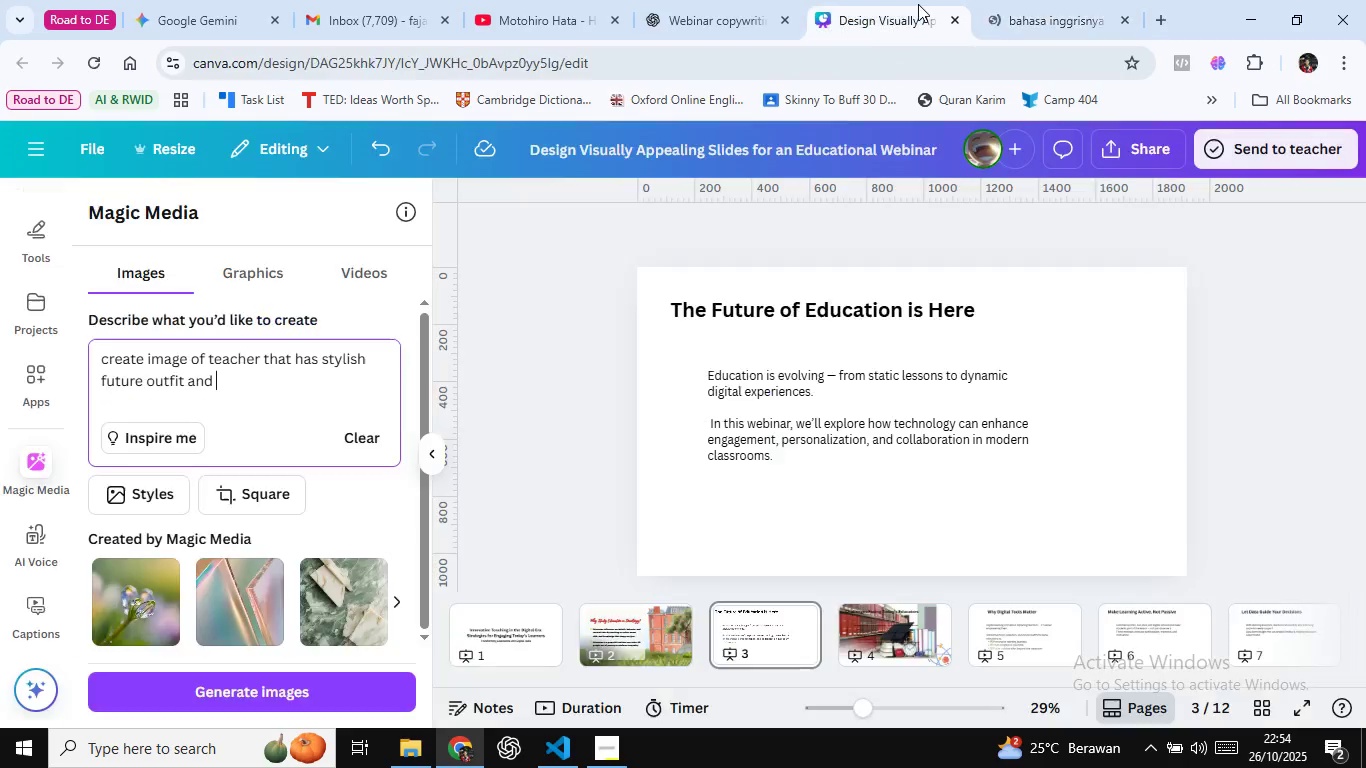 
left_click([918, 0])
 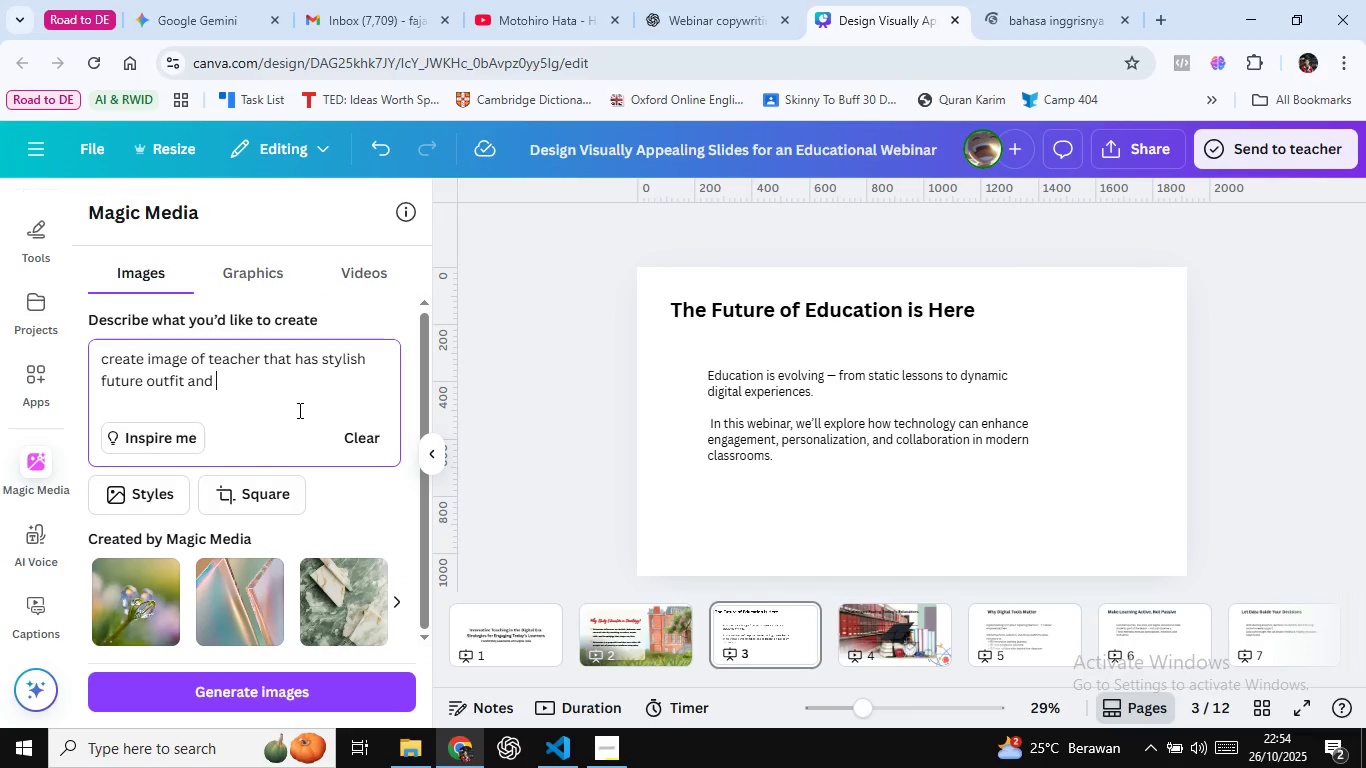 
type(holding )
 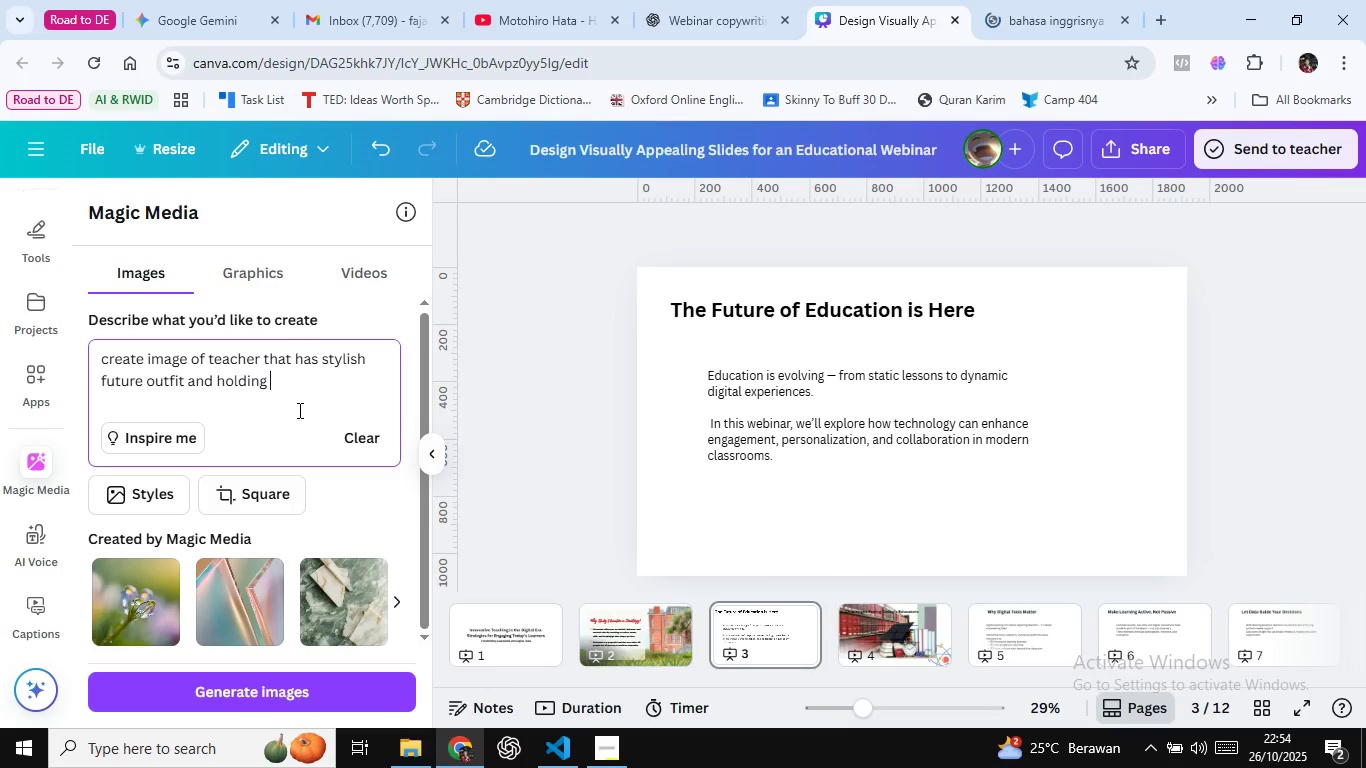 
wait(20.09)
 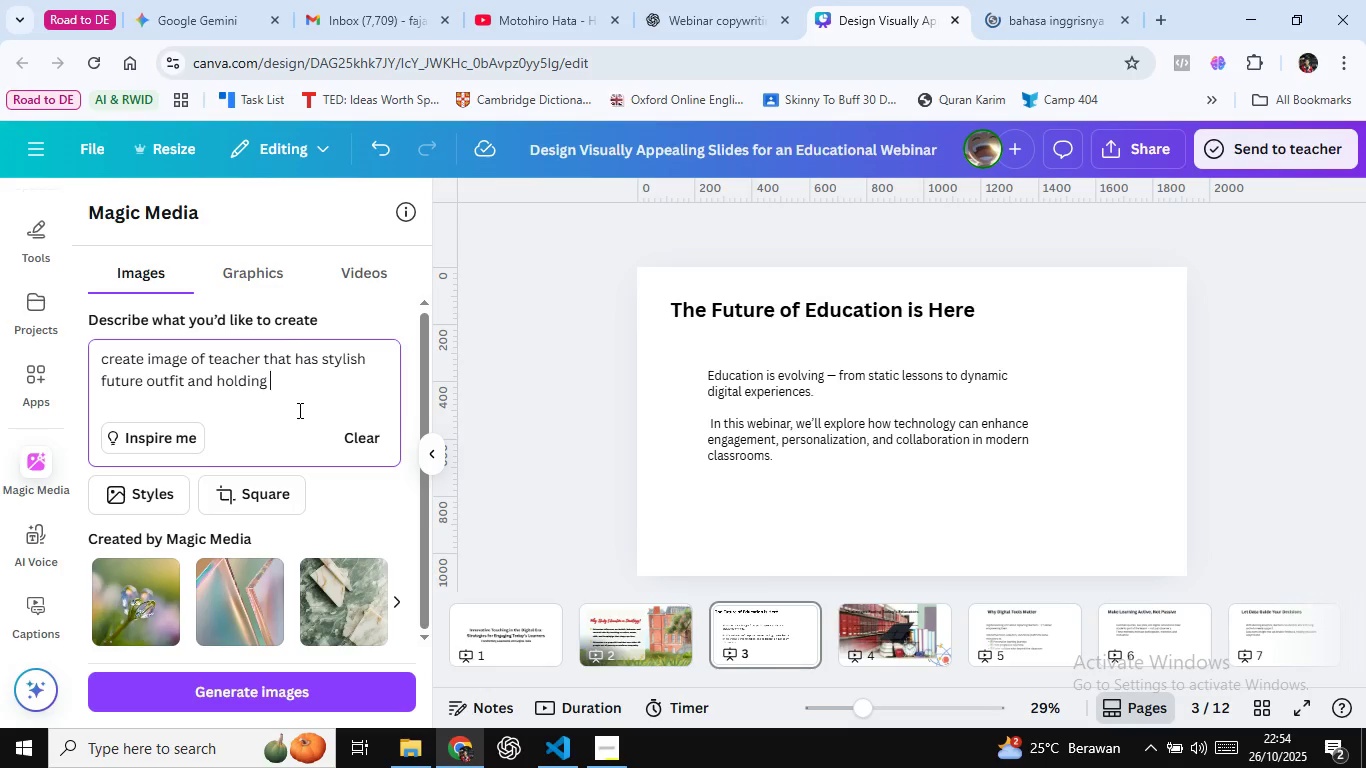 
type(a)
key(Backspace)
type(laptop wearing galss)
key(Backspace)
key(Backspace)
key(Backspace)
key(Backspace)
type(le)
key(Backspace)
type(asses)
 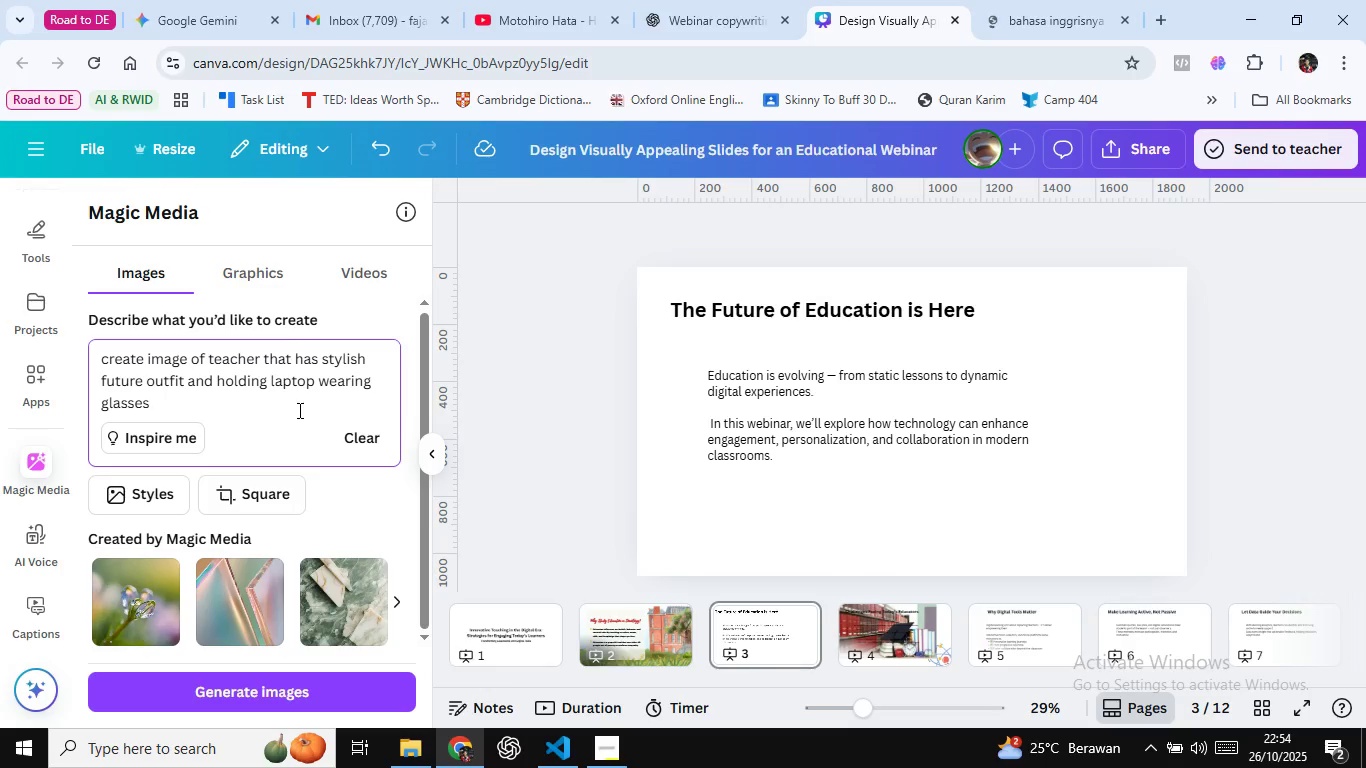 
key(Control+ControlLeft)
 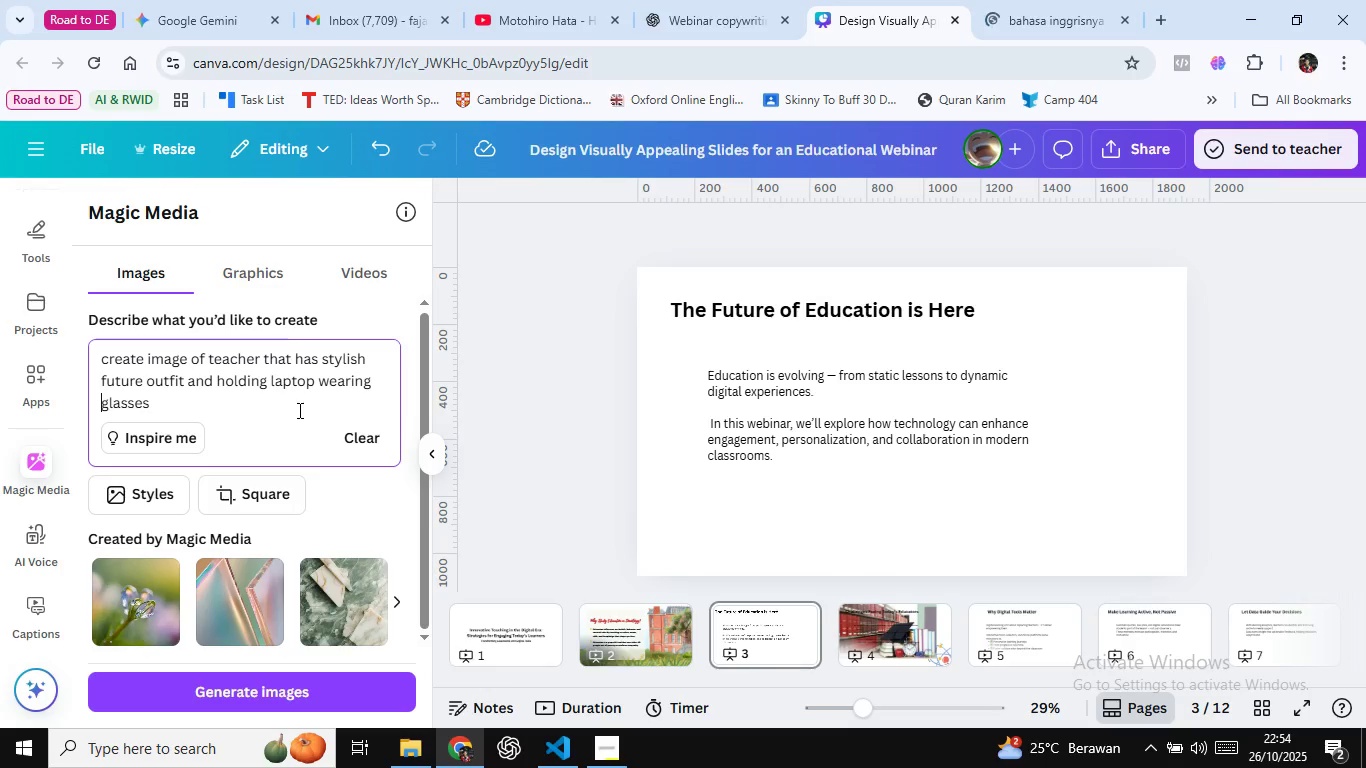 
key(Control+ArrowLeft)
 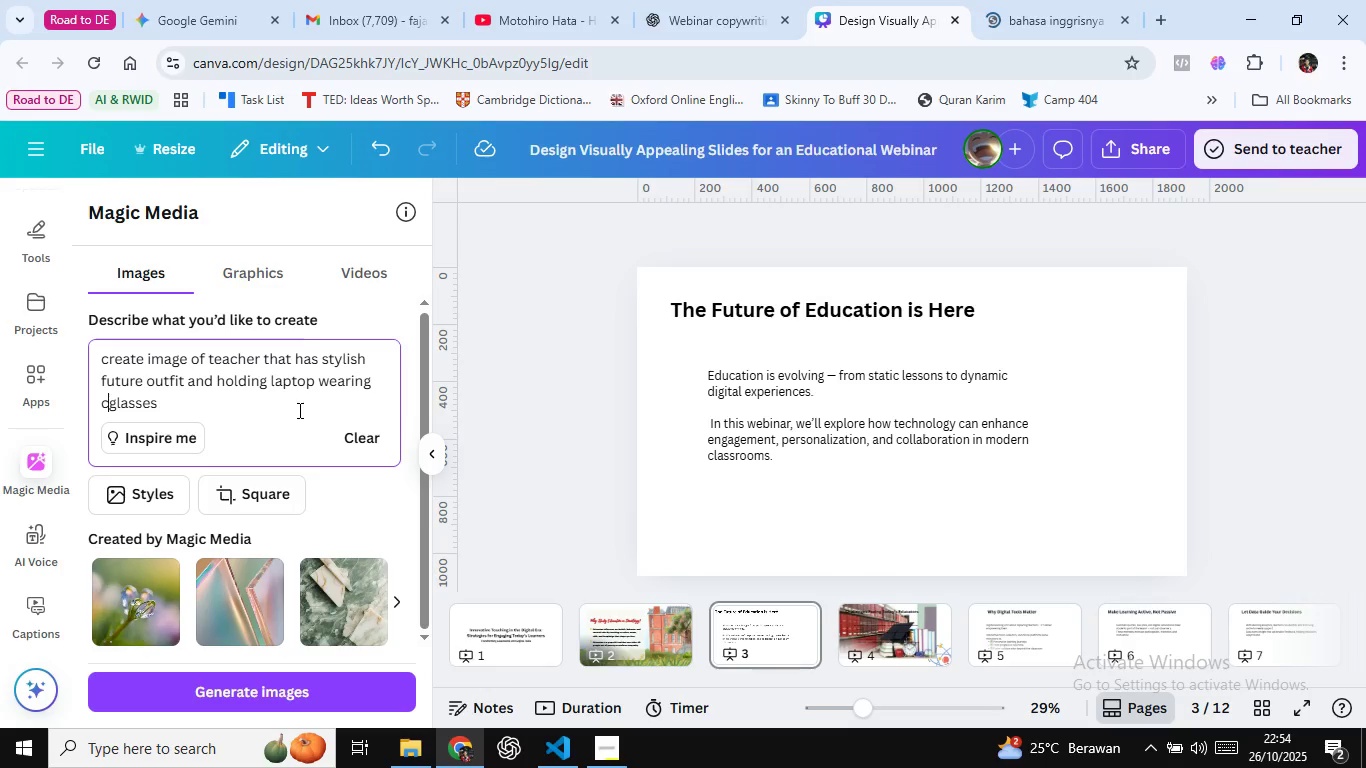 
type(classy )
 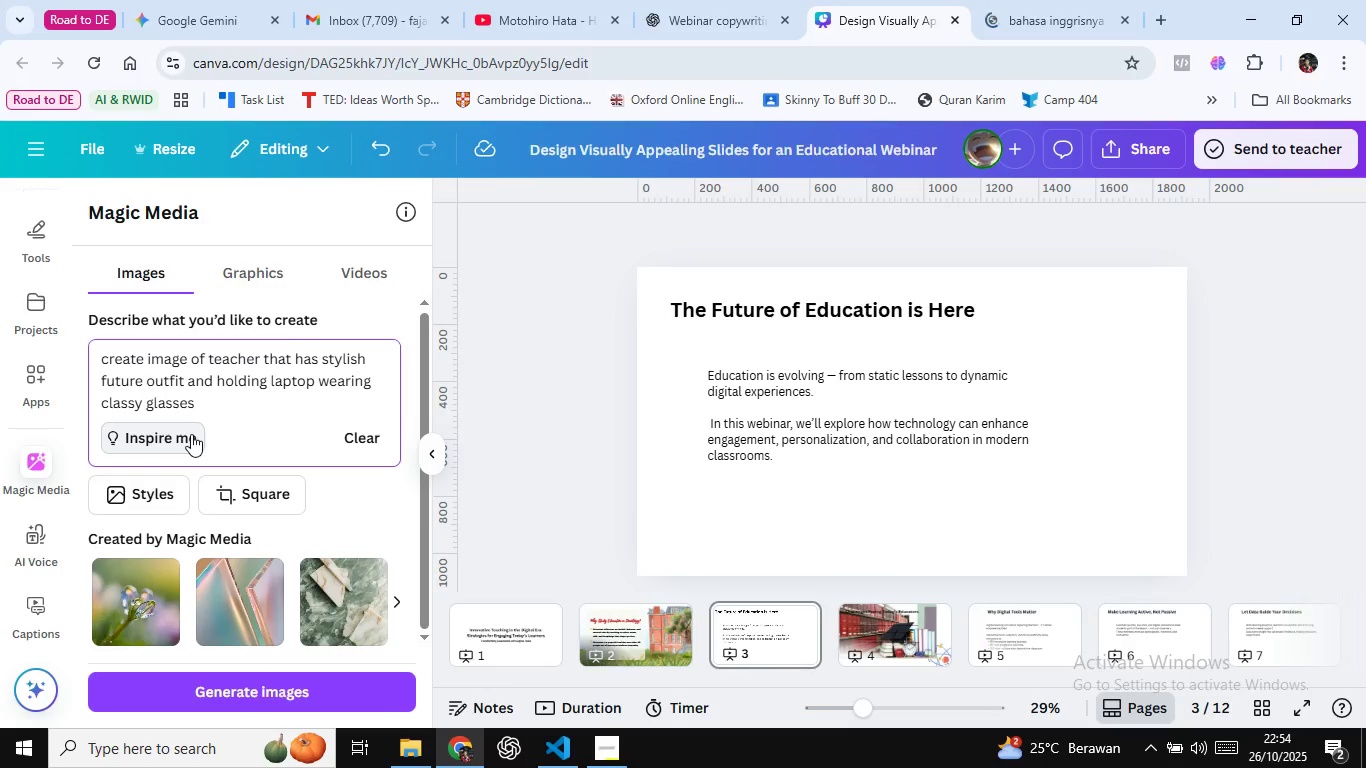 
left_click([189, 435])
 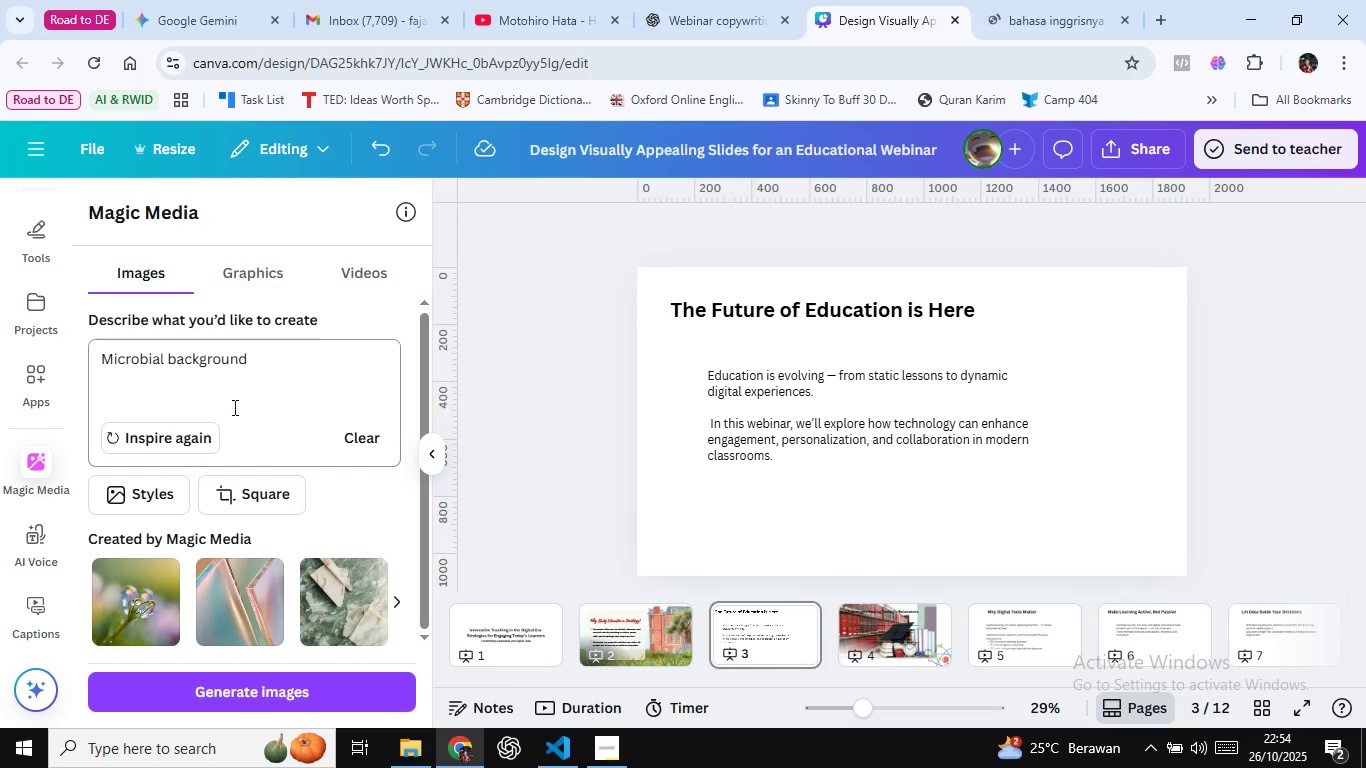 
left_click([233, 397])
 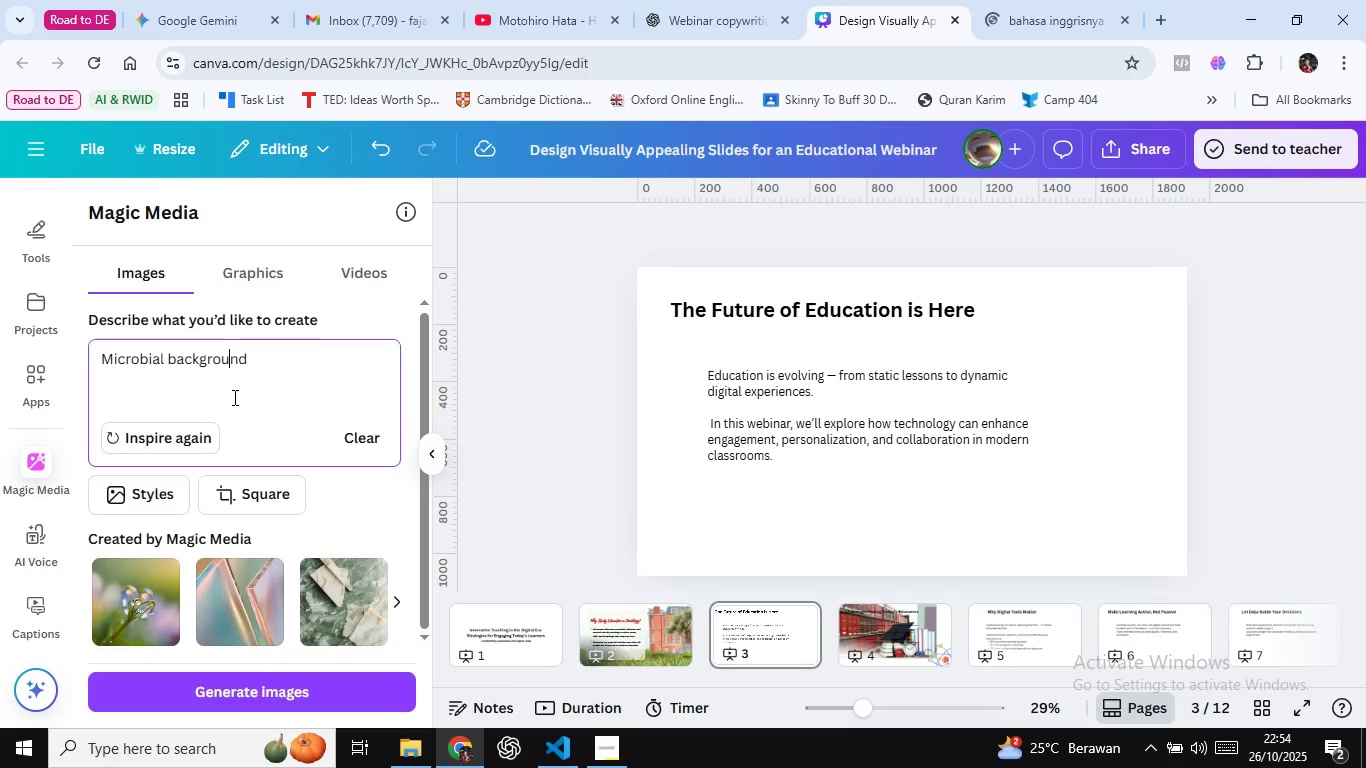 
key(Control+Z)
 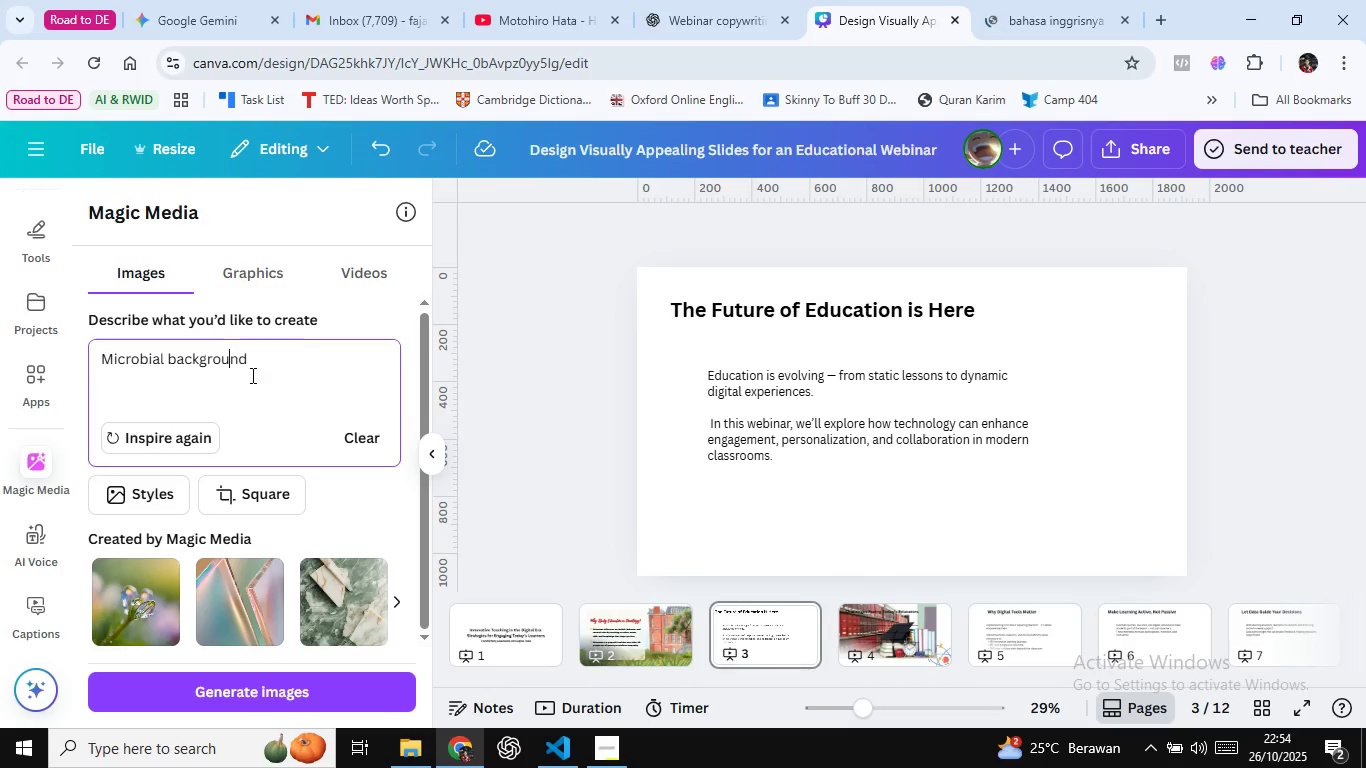 
left_click([251, 375])
 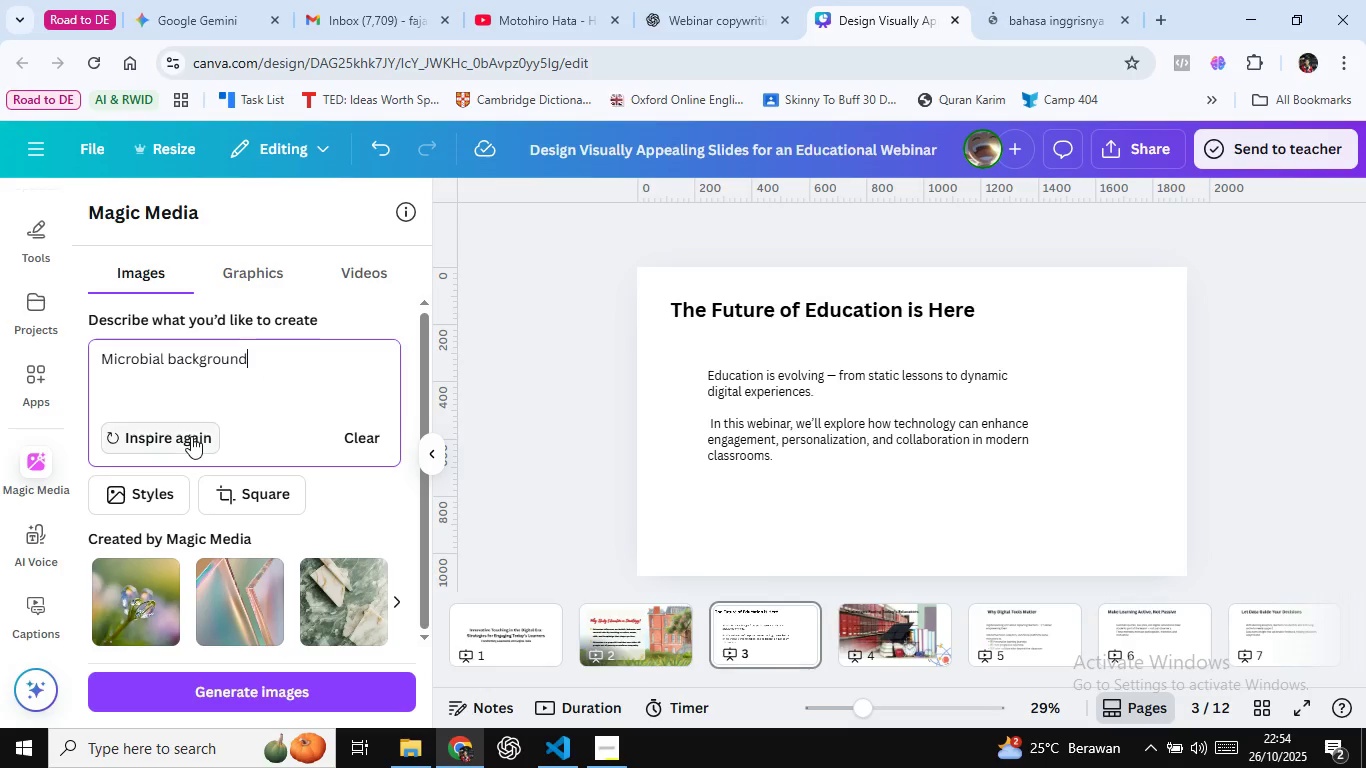 
key(Control+ControlLeft)
 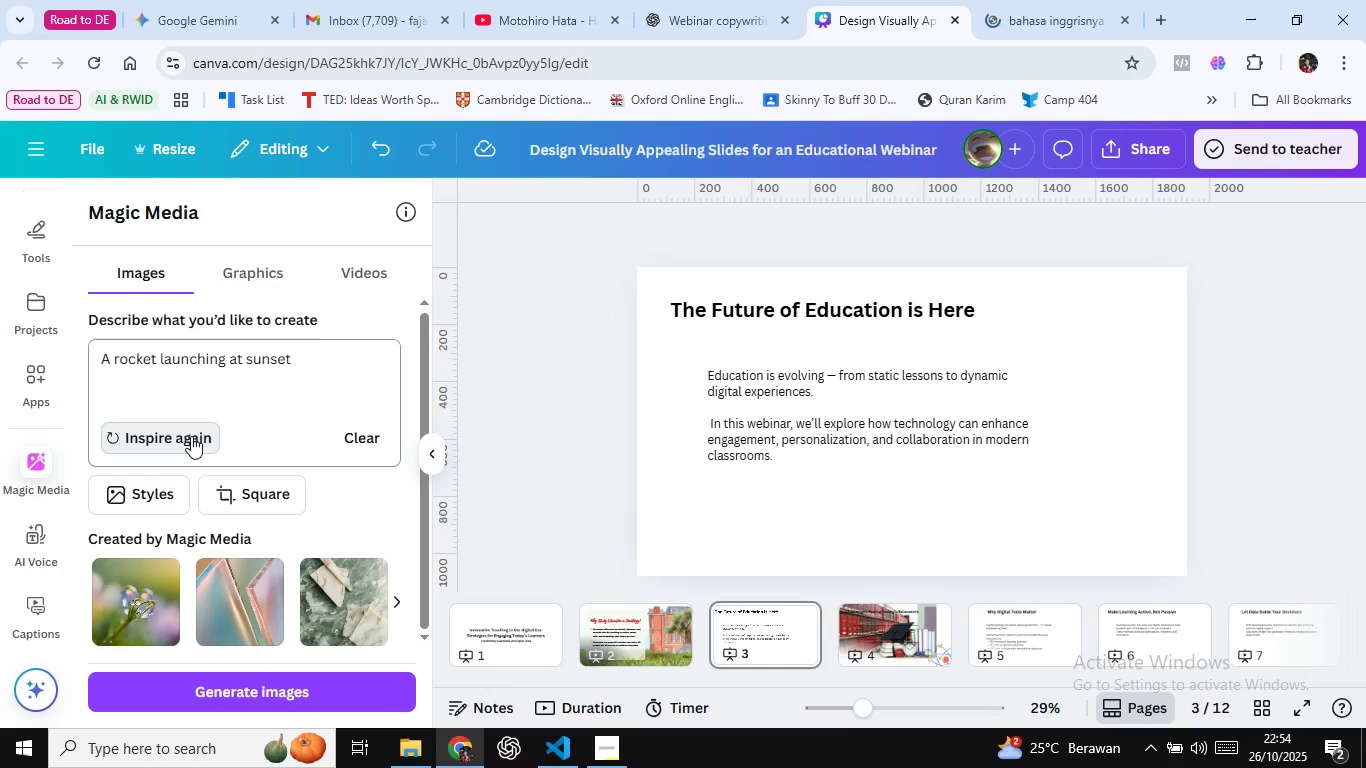 
left_click([191, 436])
 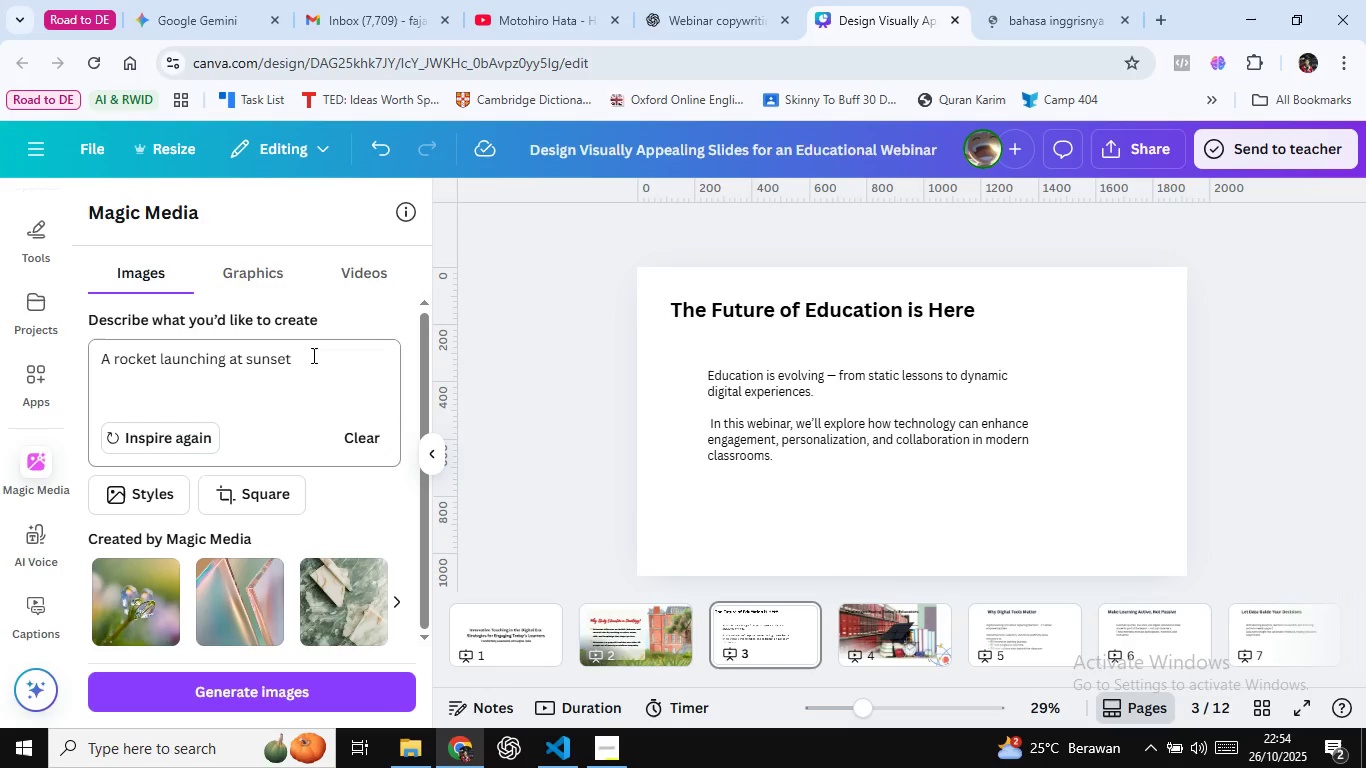 
key(Control+ControlLeft)
 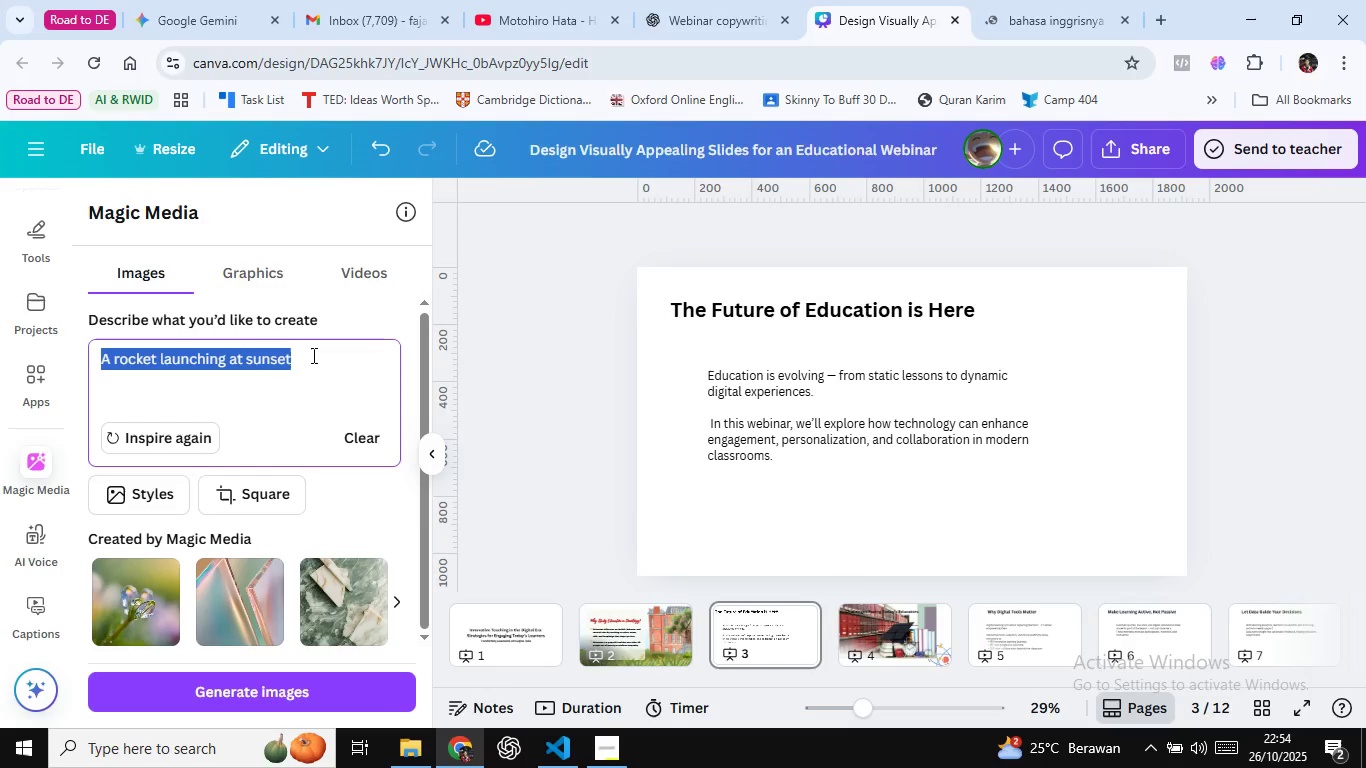 
left_click([312, 355])
 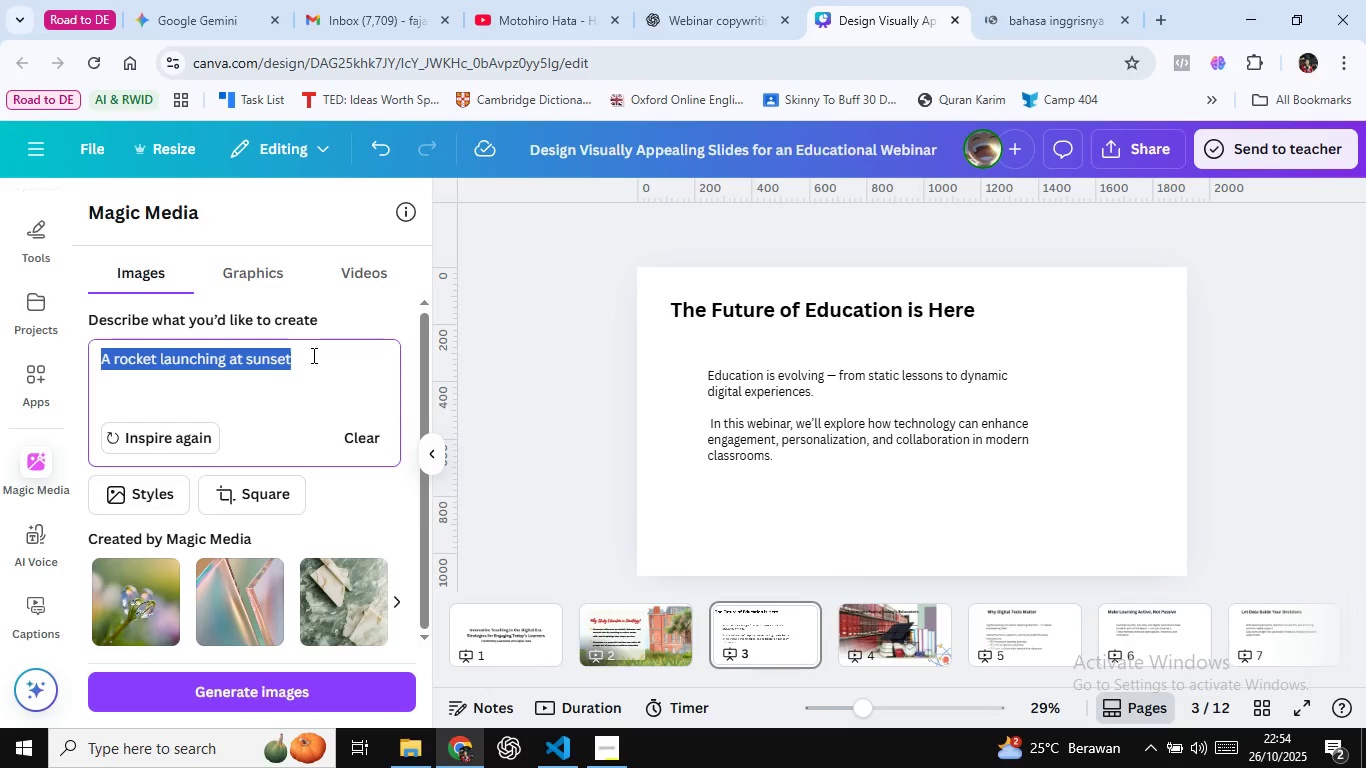 
key(Control+A)
 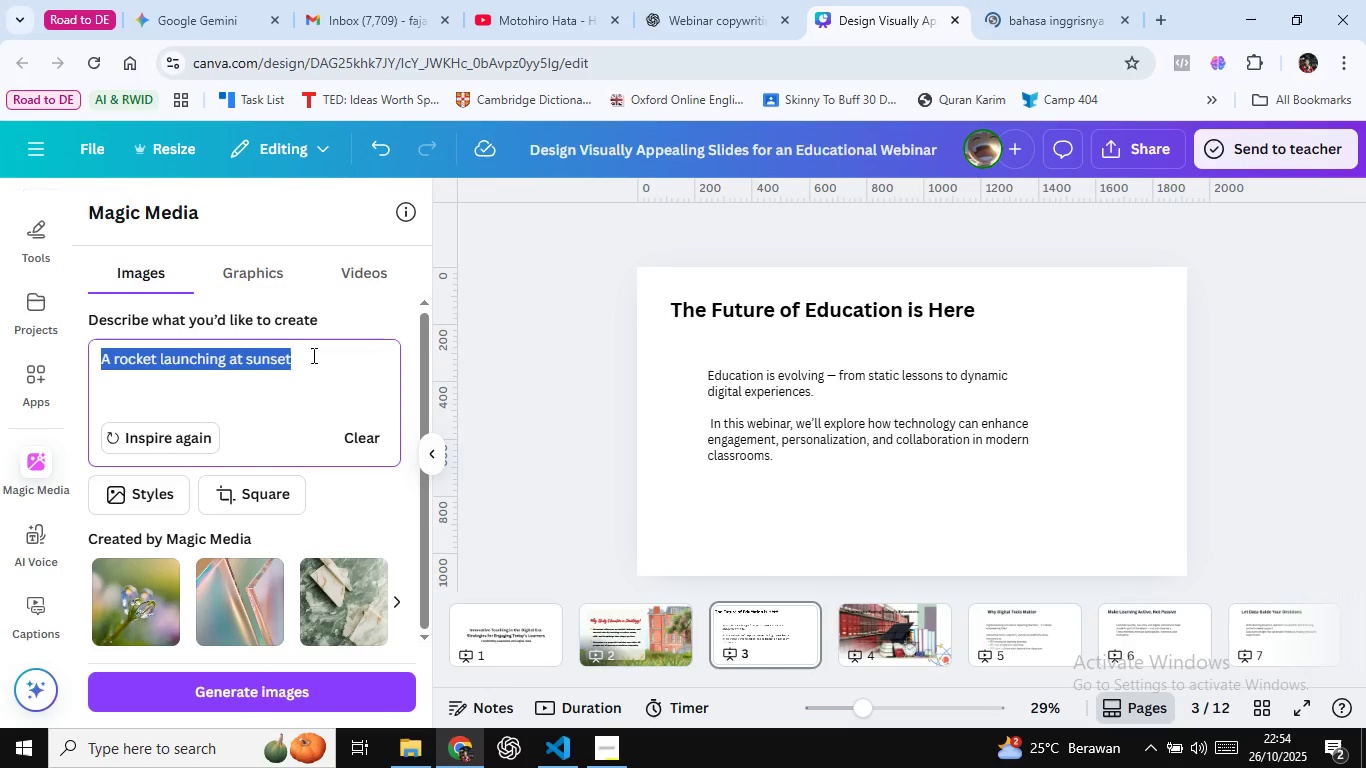 
type(create a )
 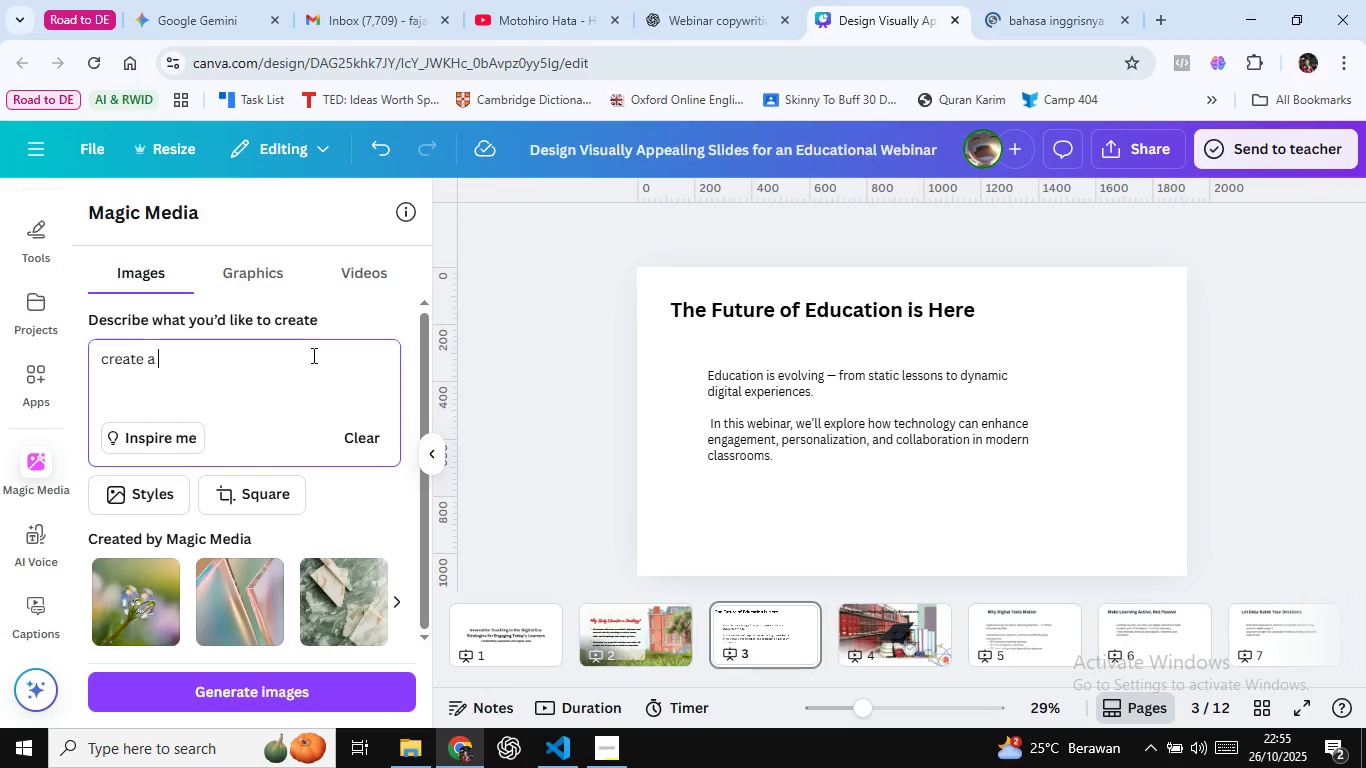 
type(teacher image taht )
key(Backspace)
key(Backspace)
key(Backspace)
key(Backspace)
key(Backspace)
type(with m)
key(Backspace)
type(classy glasses weare)
key(Backspace)
type(ing a s)
key(Backspace)
type(future outfit and holding a laptop)
 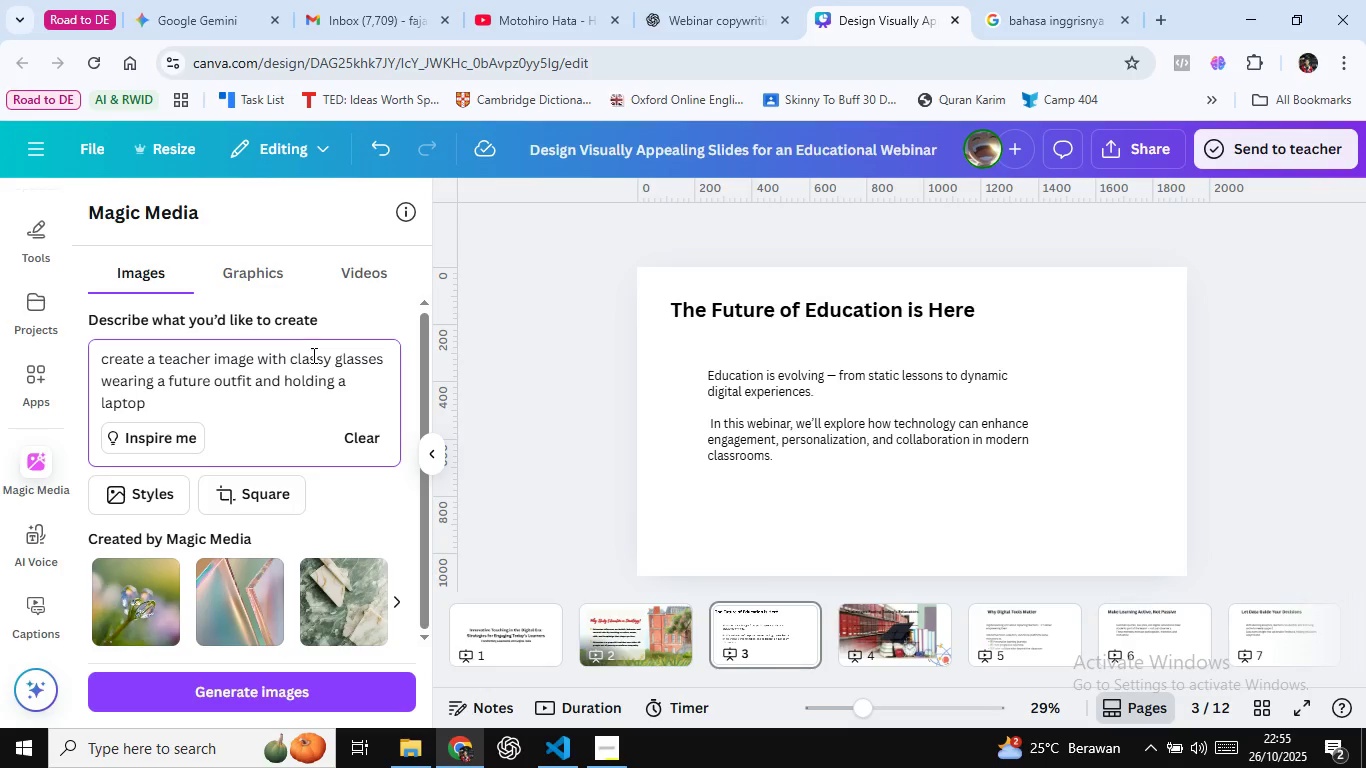 
key(Control+ArrowLeft)
 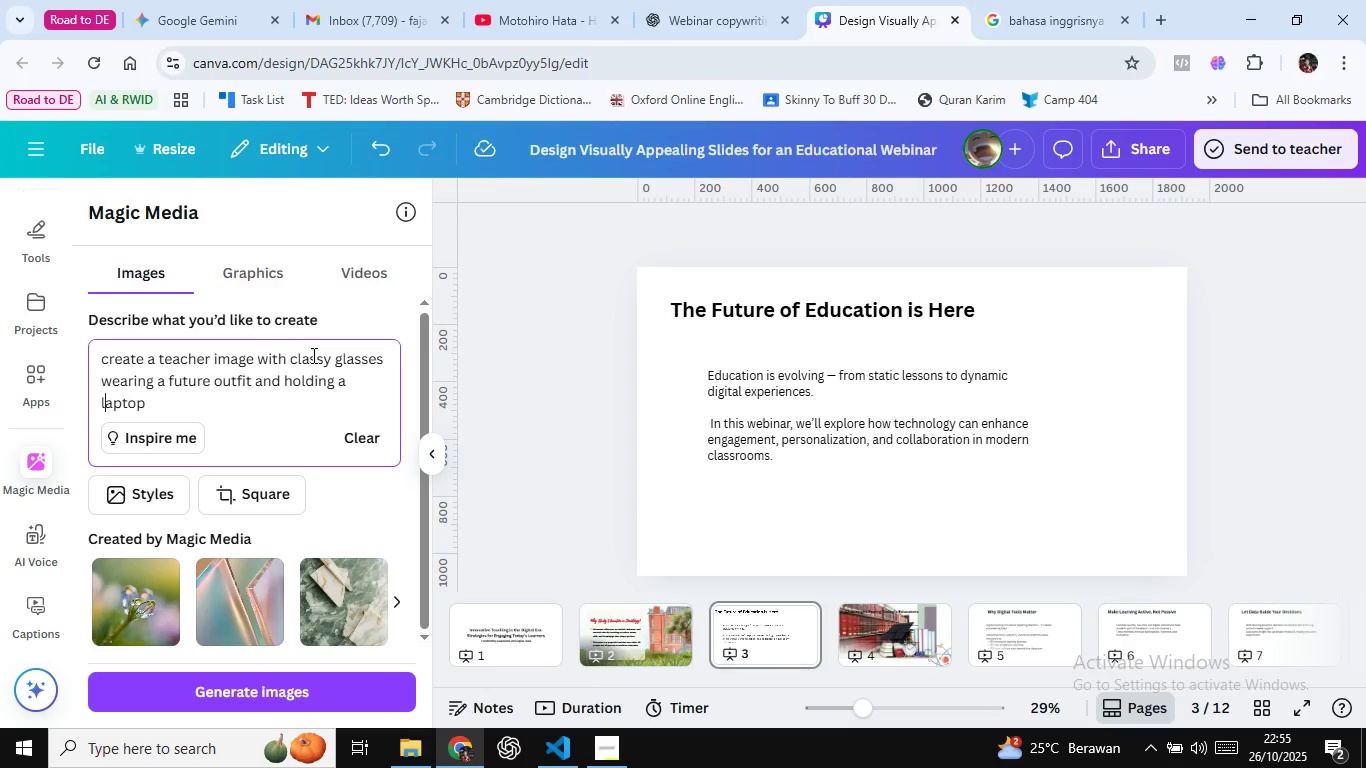 
key(ArrowRight)
 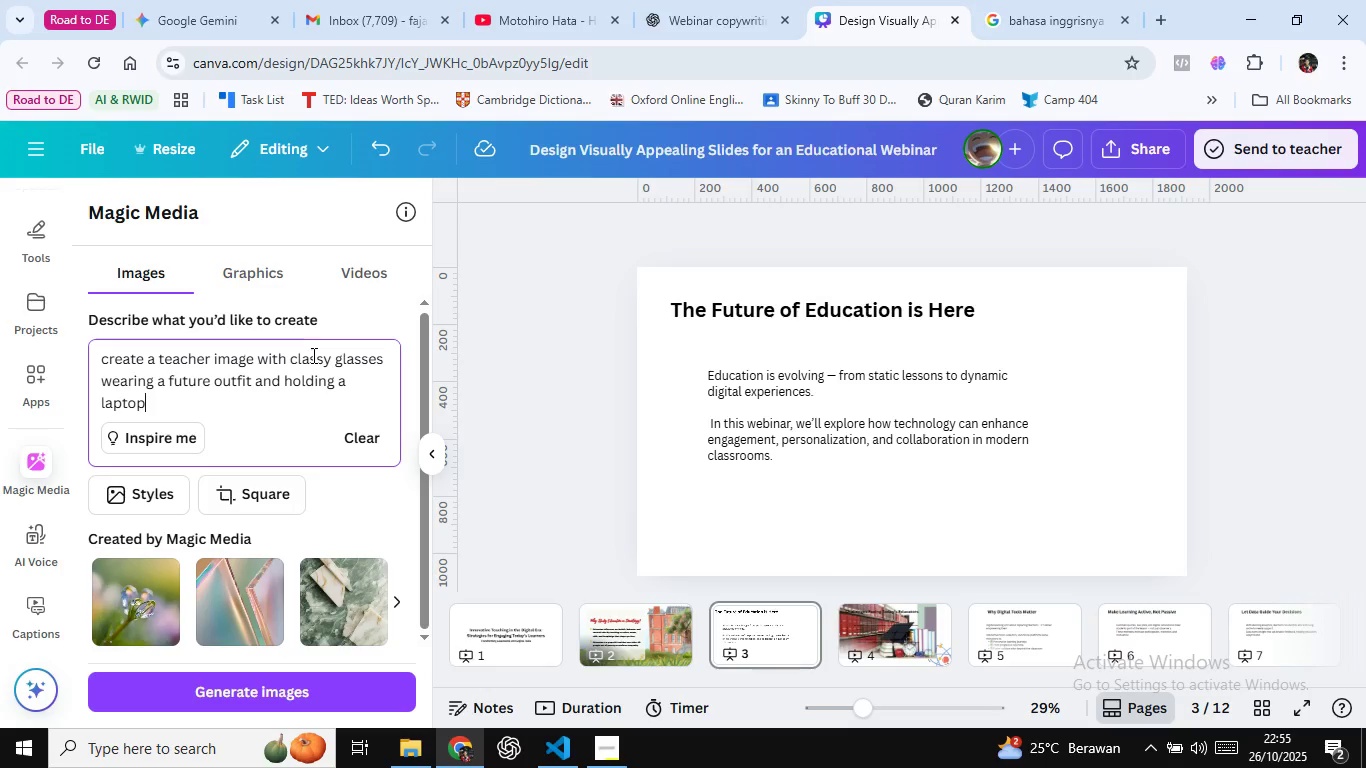 
key(Control+ArrowRight)
 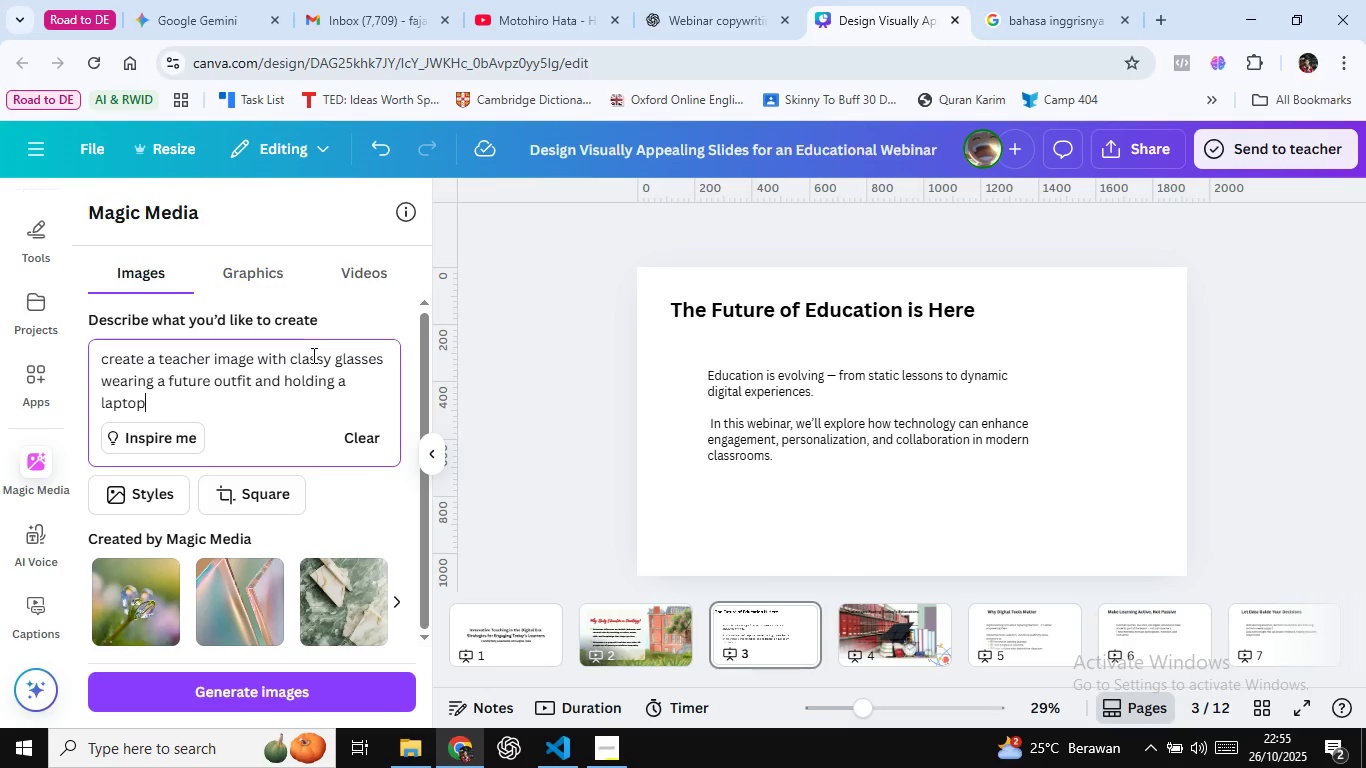 
key(Control+ArrowRight)
 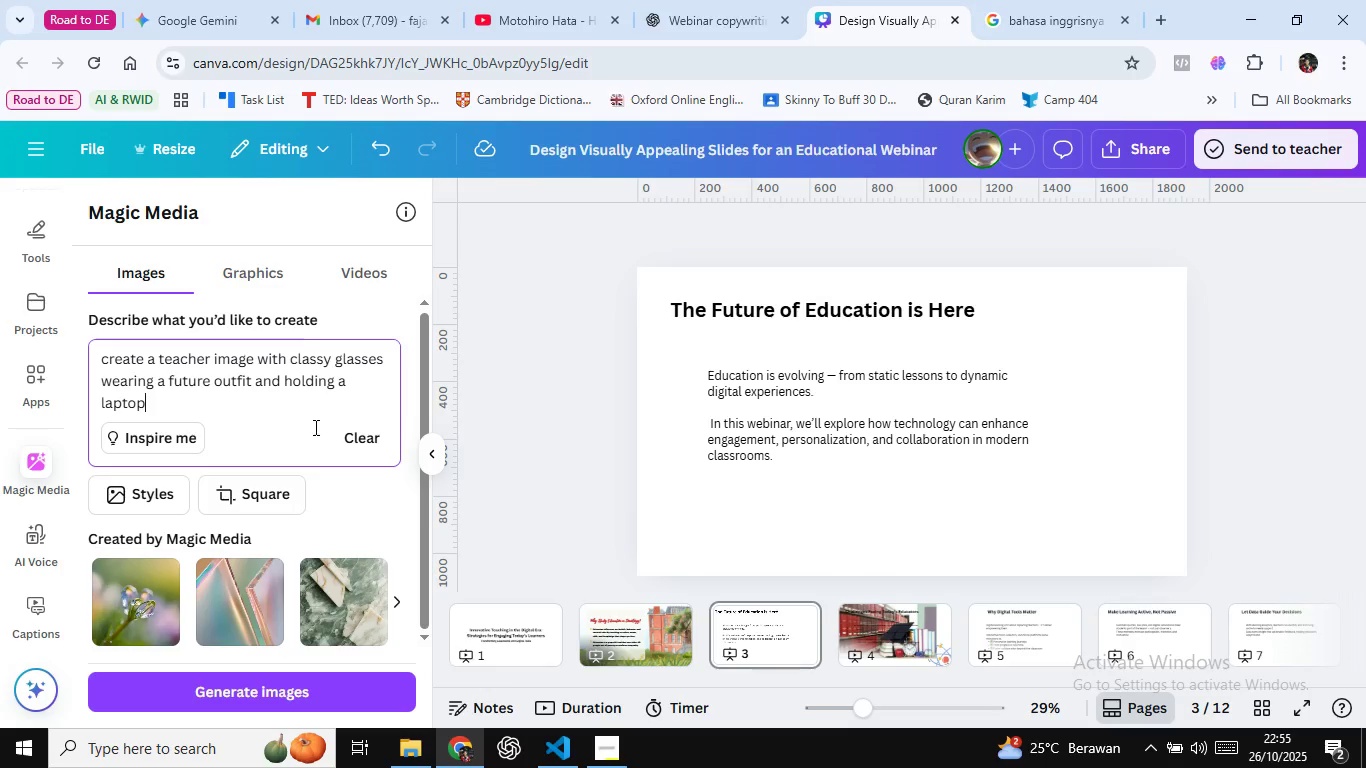 
left_click([308, 416])
 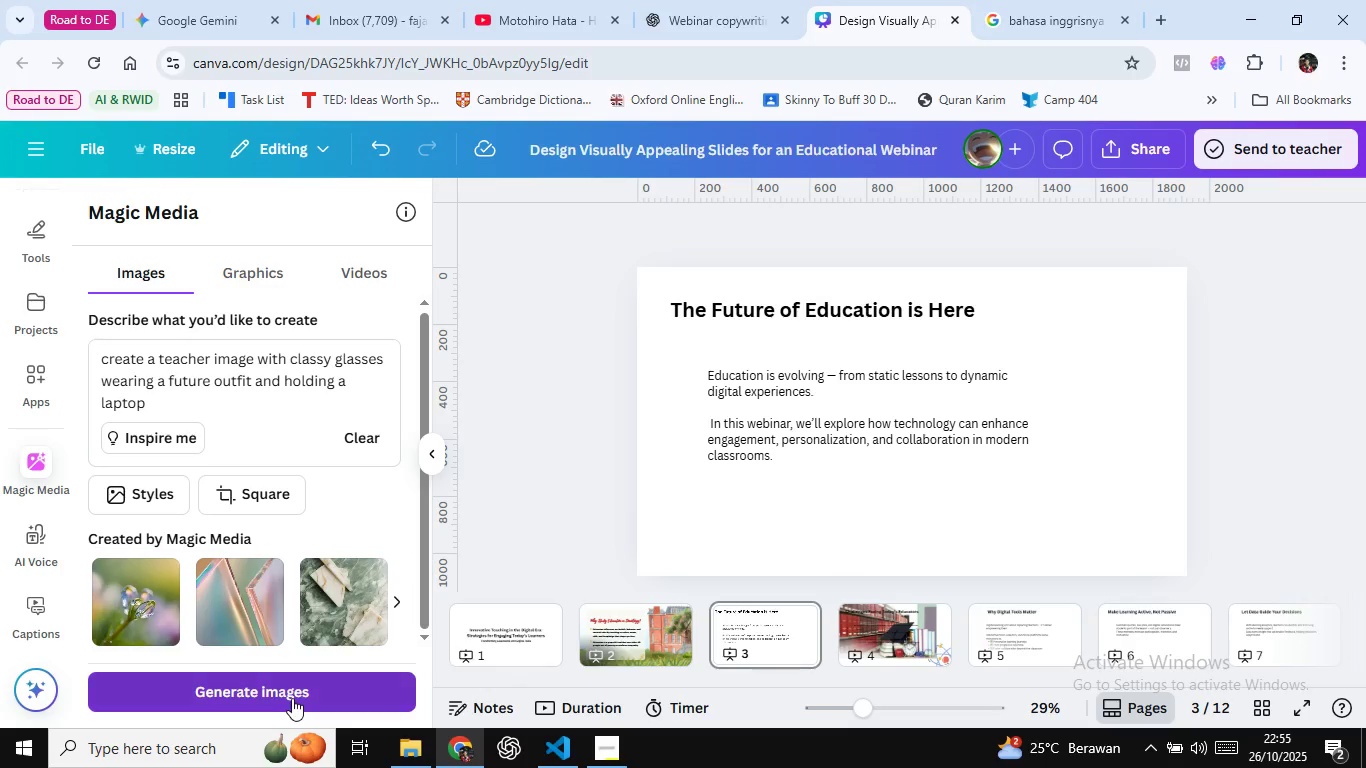 
left_click([292, 698])
 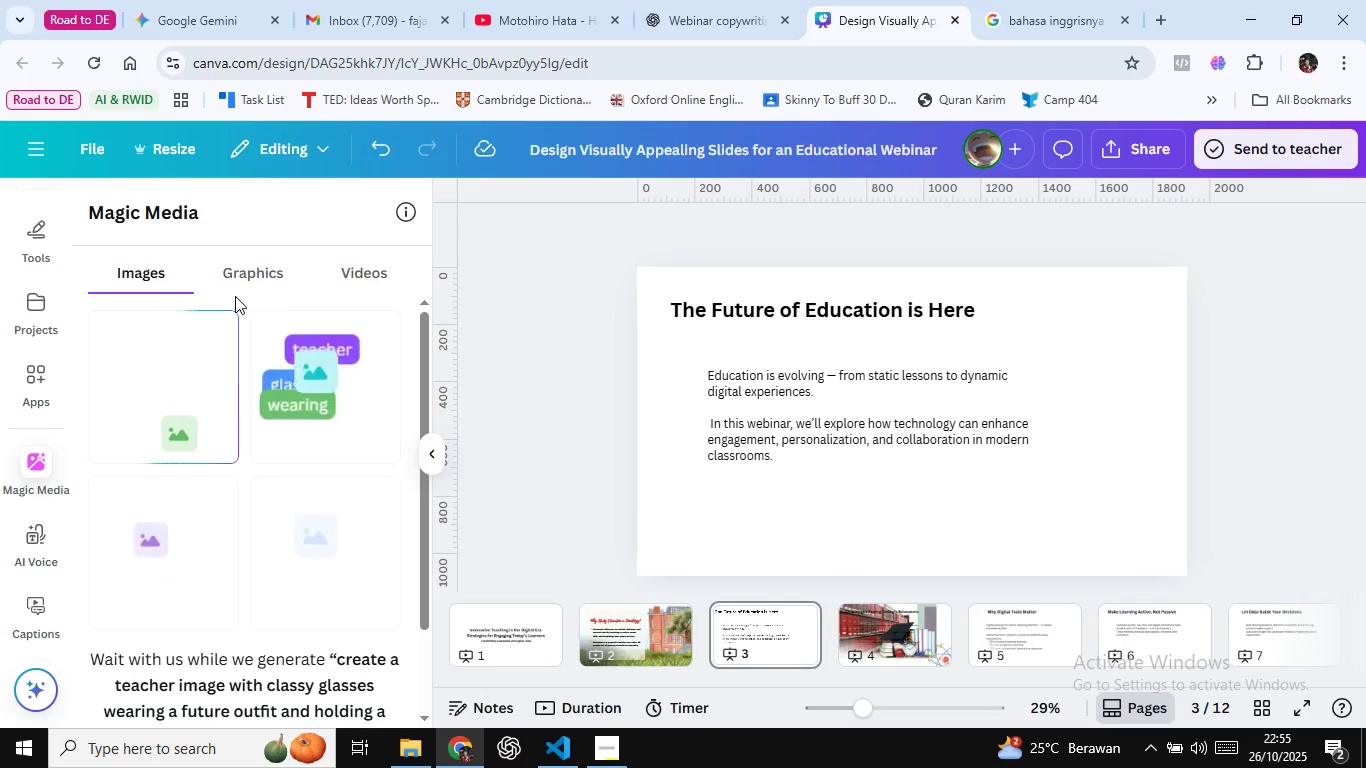 
mouse_move([240, 313])
 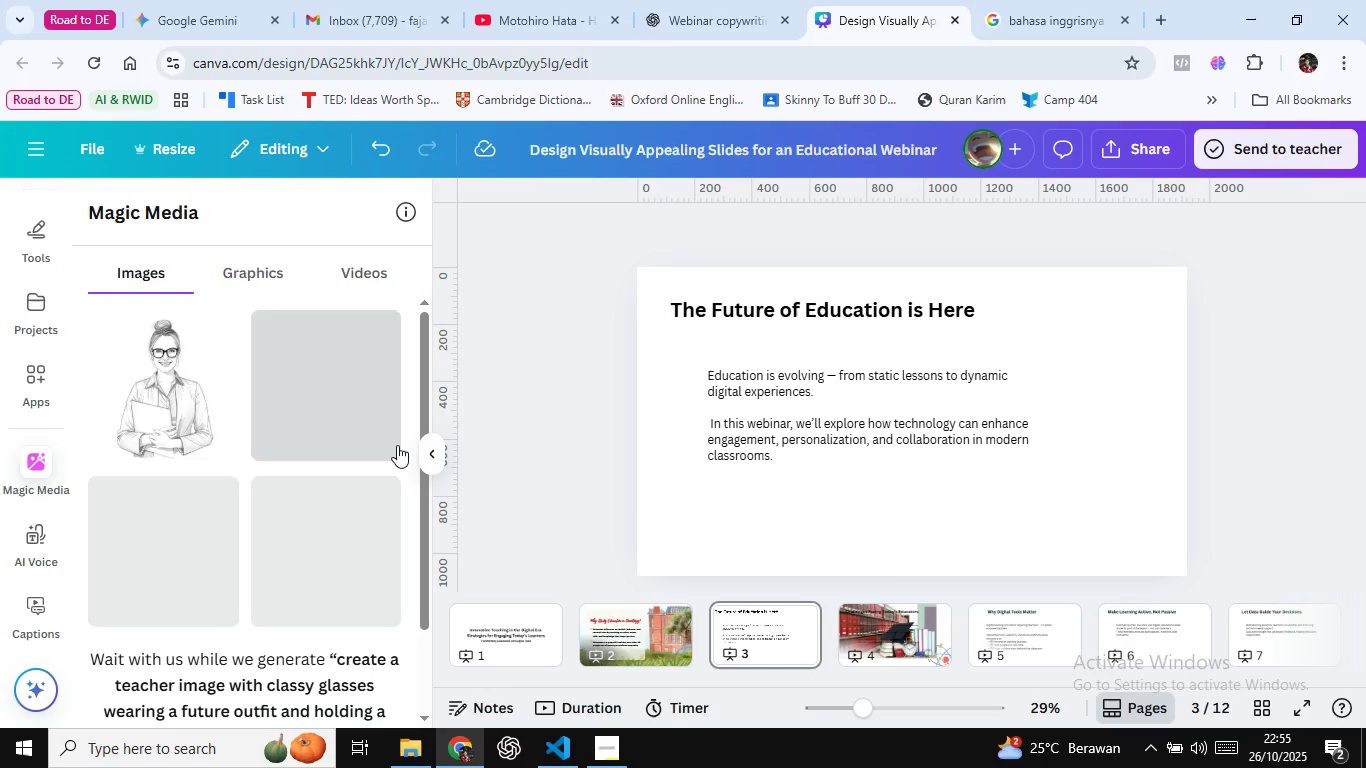 
wait(6.98)
 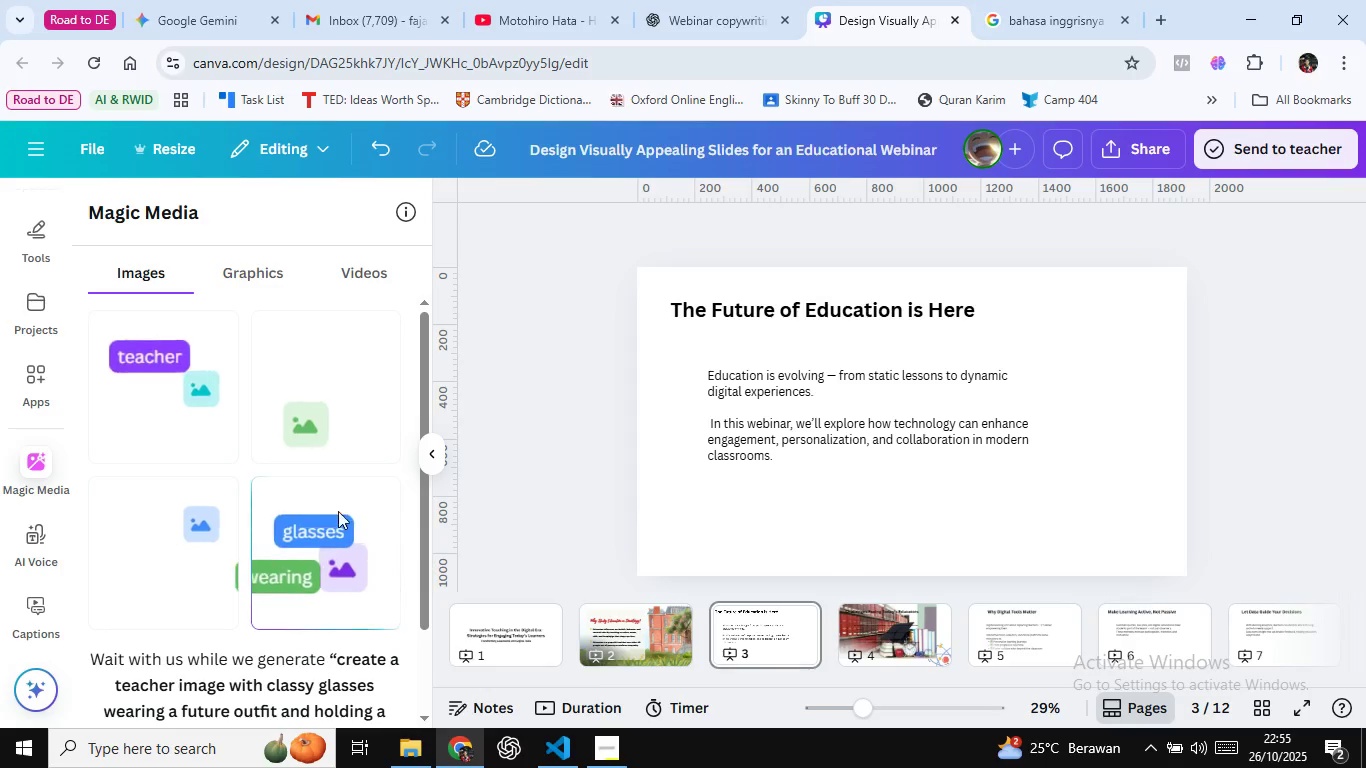 
scroll: coordinate [295, 465], scroll_direction: down, amount: 7.0
 